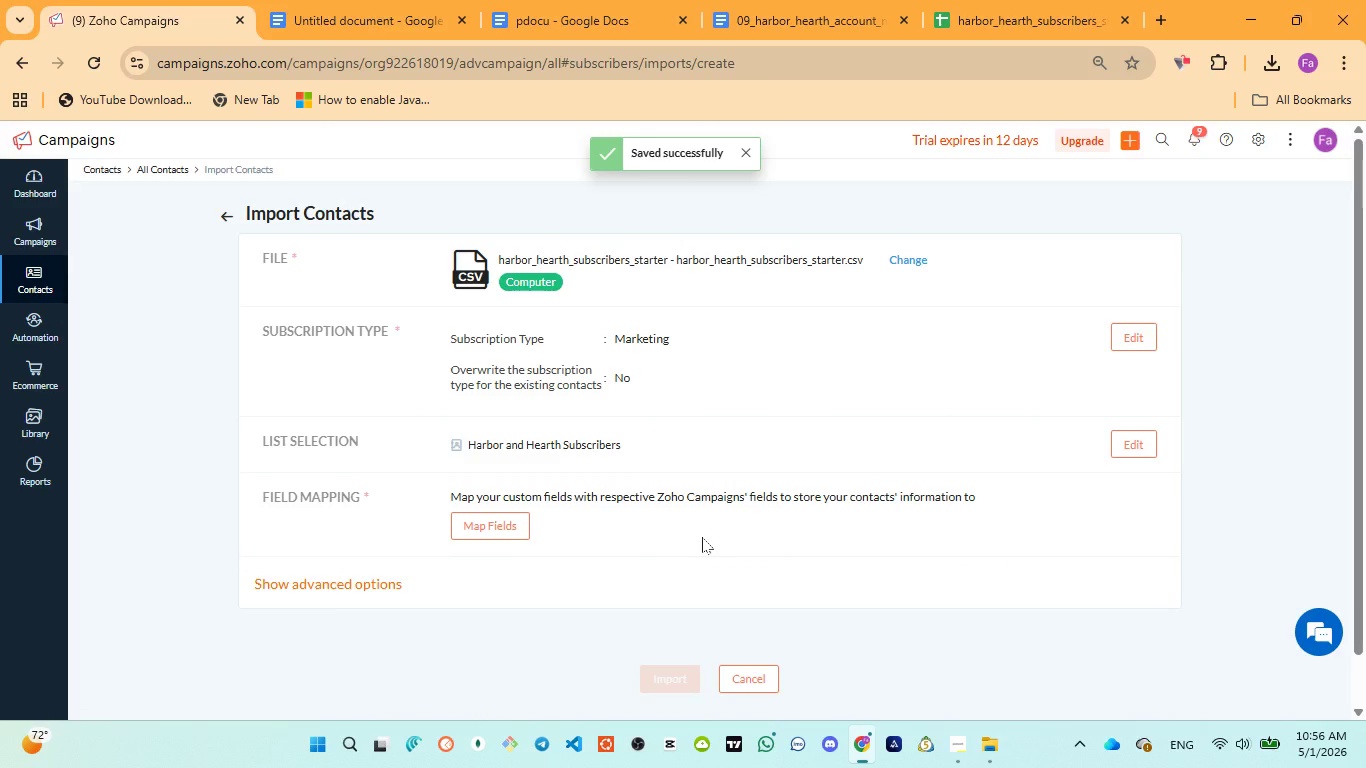 
scroll: coordinate [912, 470], scroll_direction: up, amount: 4.0
 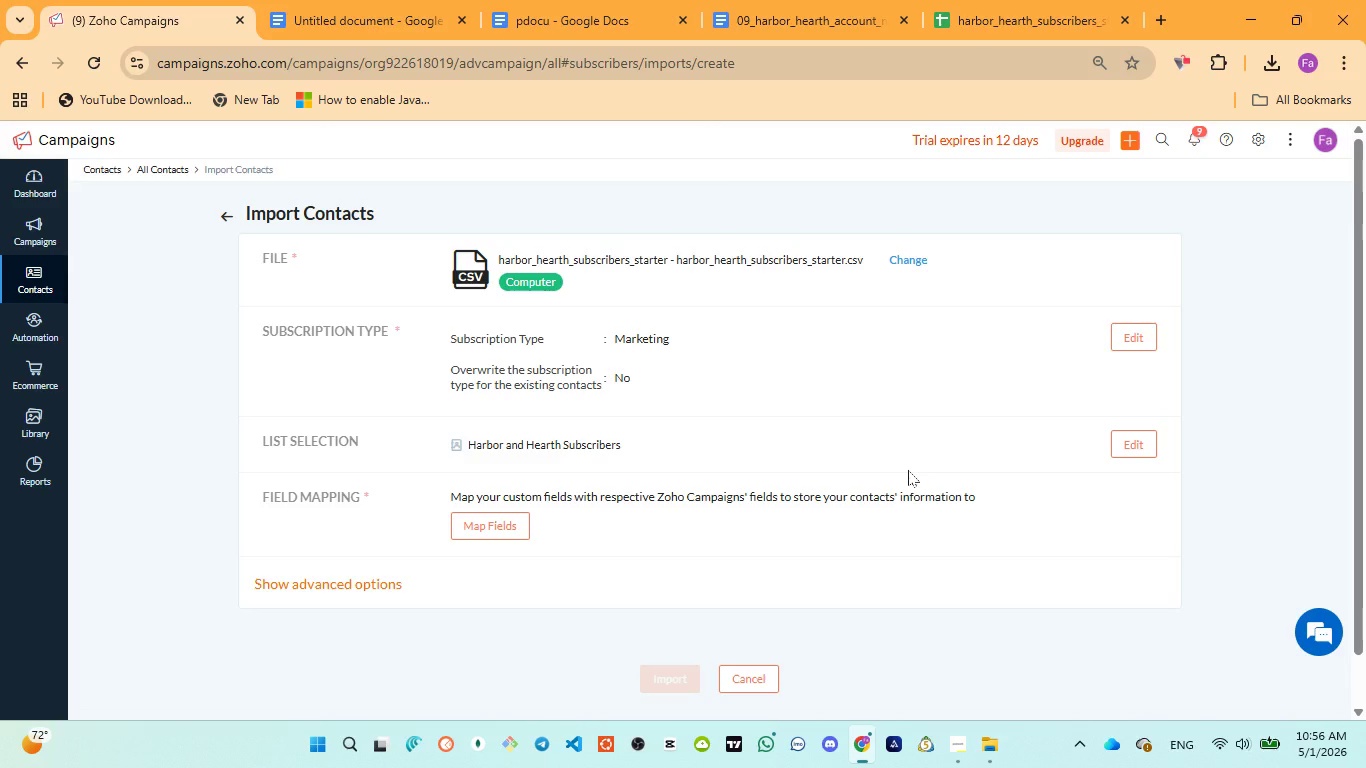 
wait(12.6)
 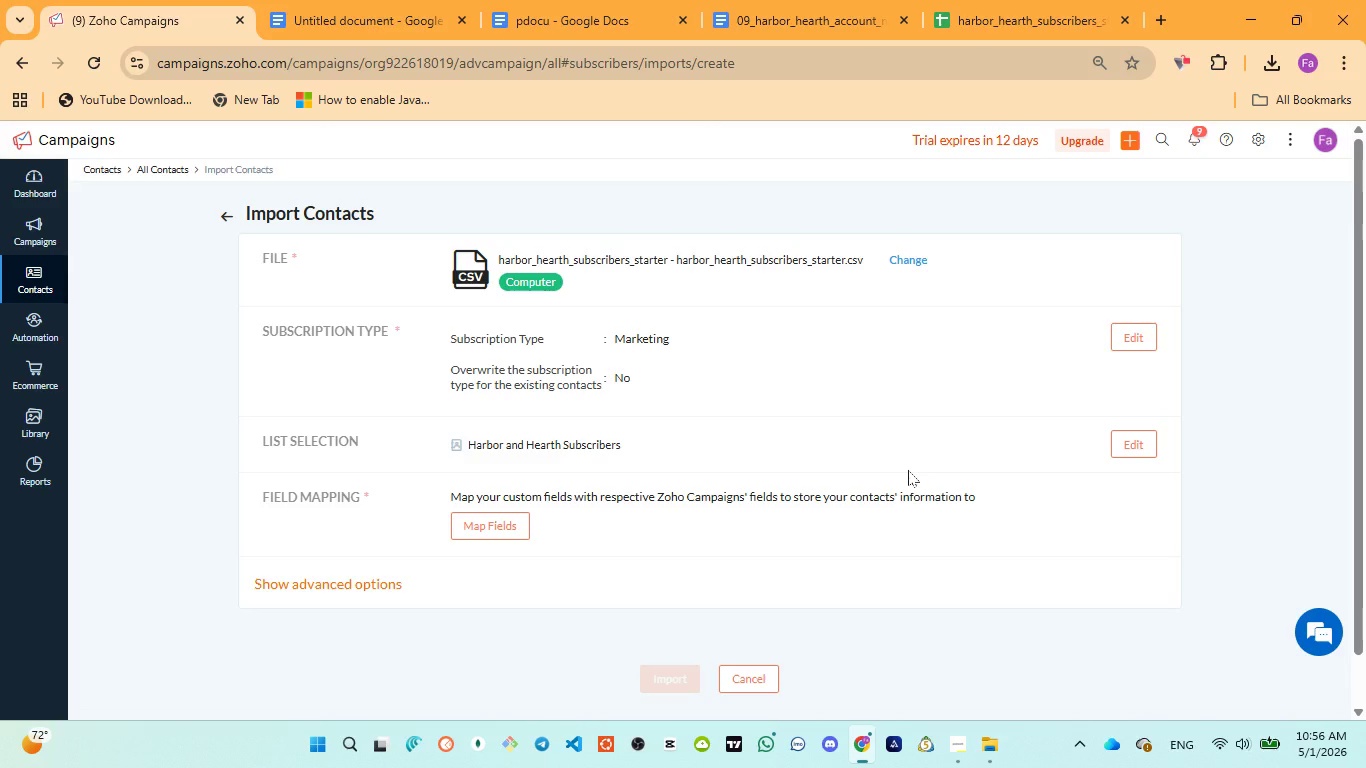 
left_click([503, 524])
 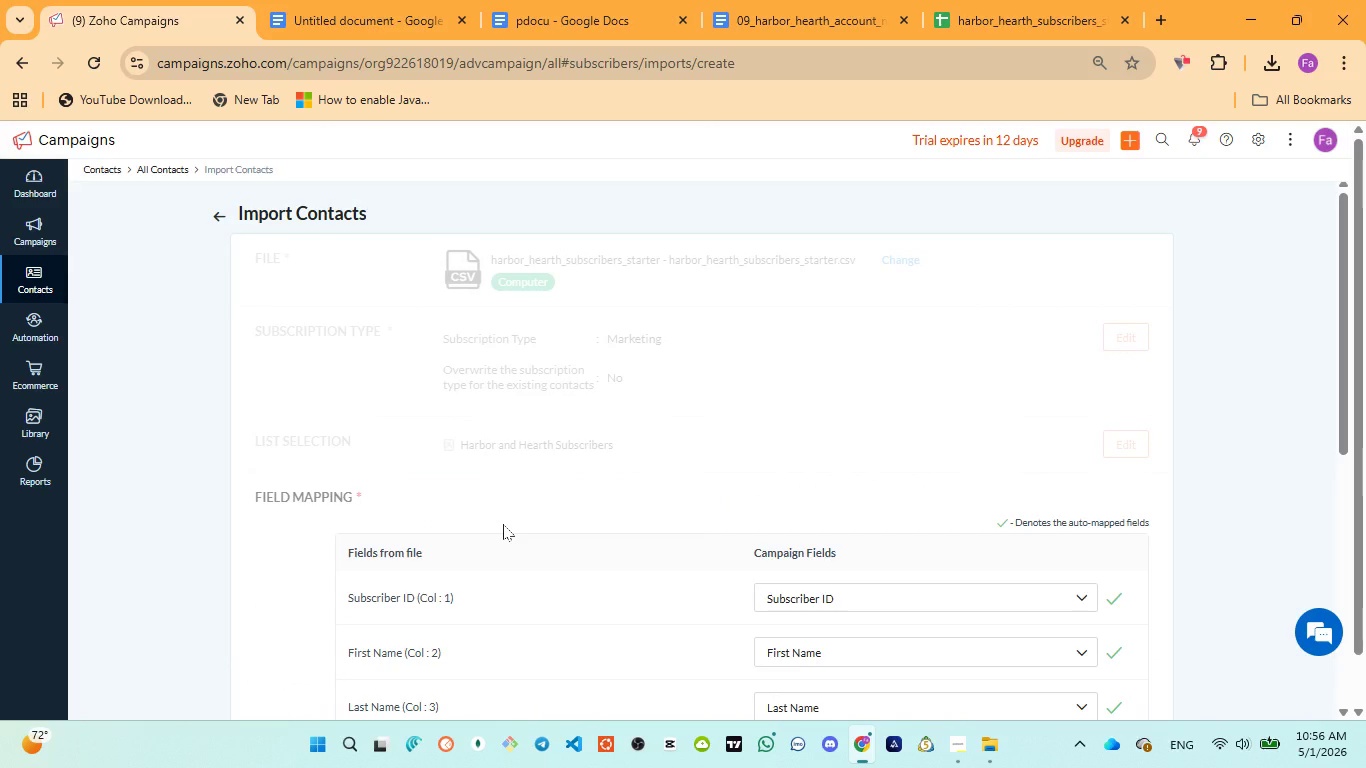 
scroll: coordinate [930, 564], scroll_direction: down, amount: 3.0
 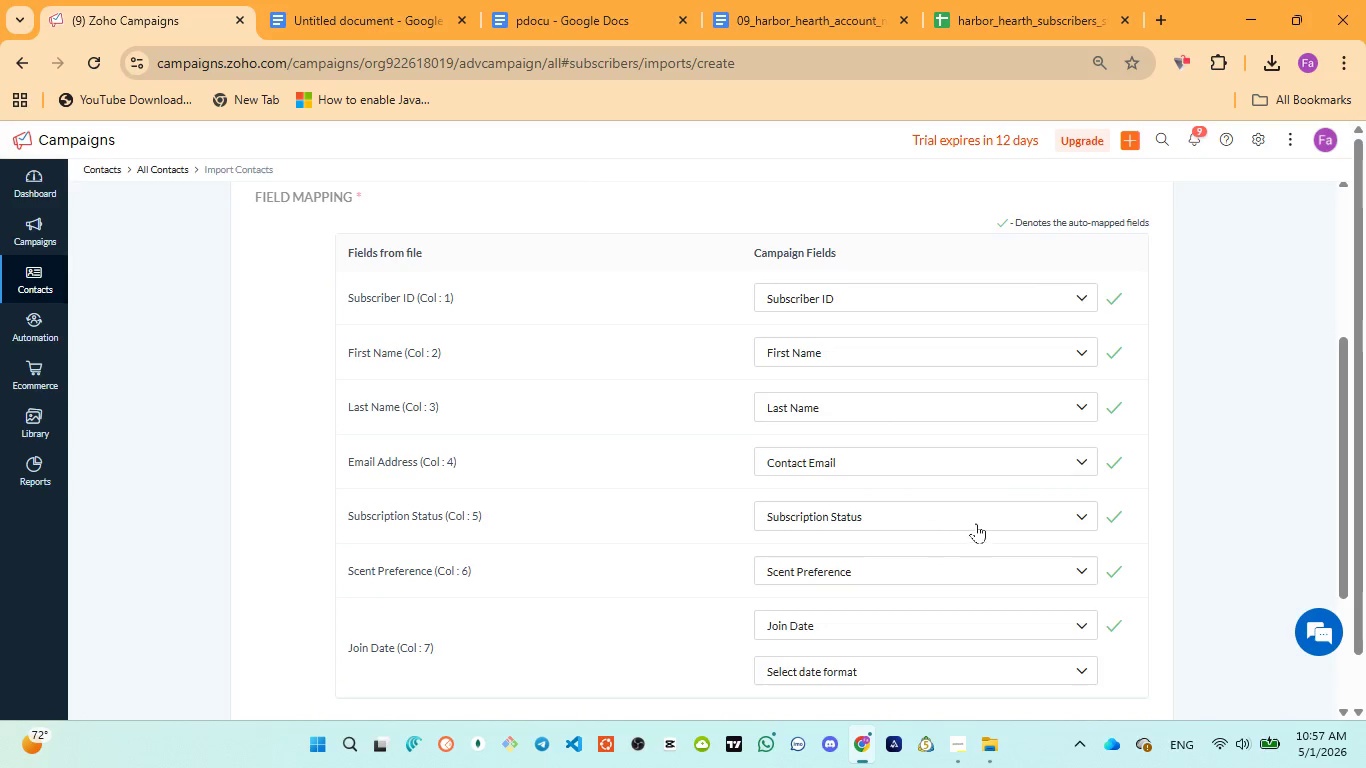 
mouse_move([428, 571])
 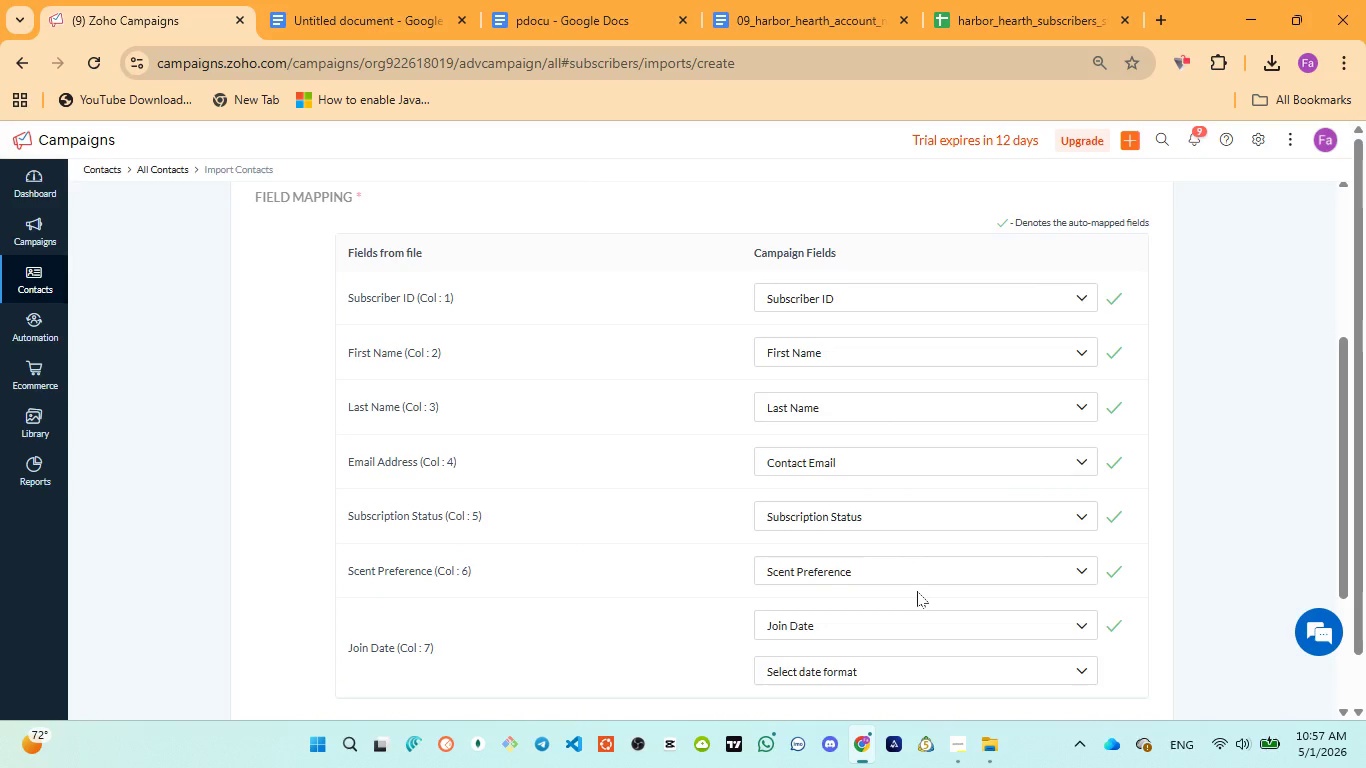 
scroll: coordinate [985, 543], scroll_direction: down, amount: 2.0
 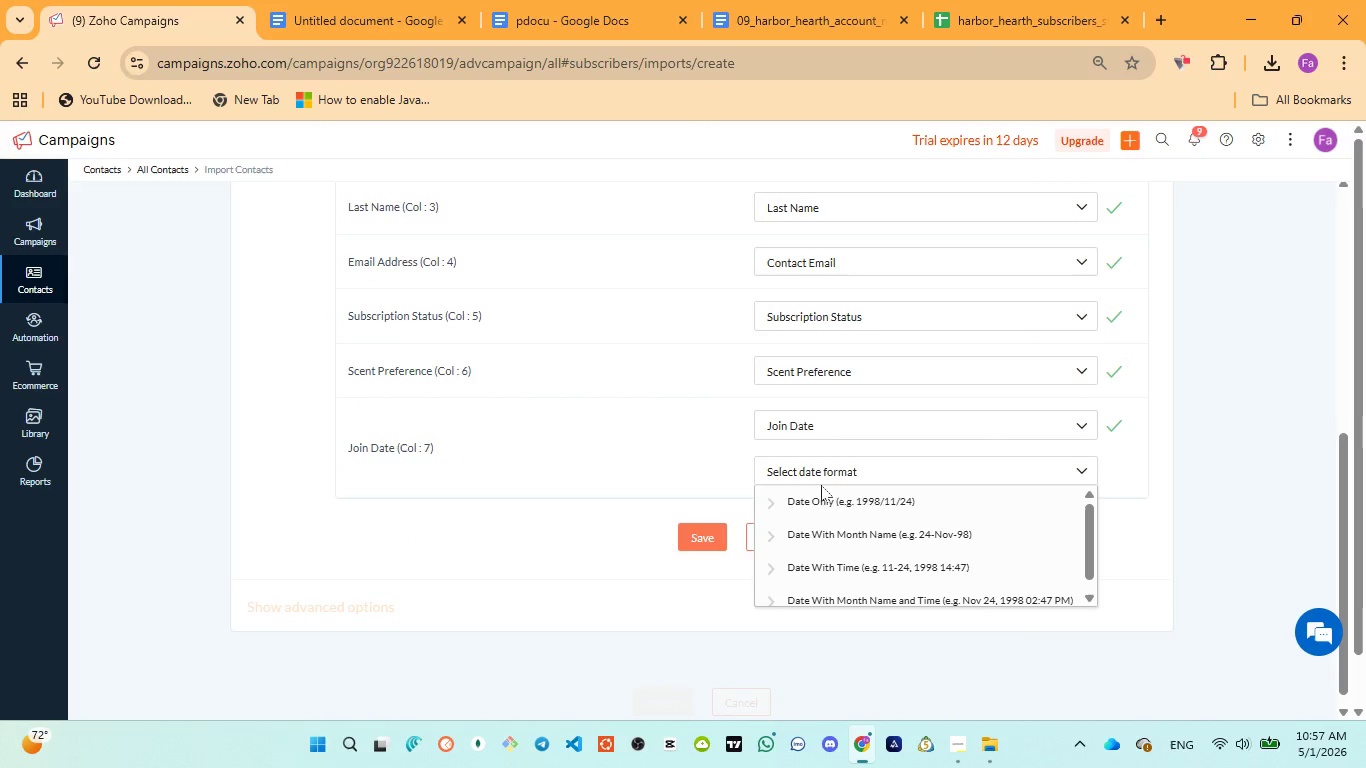 
left_click([821, 496])
 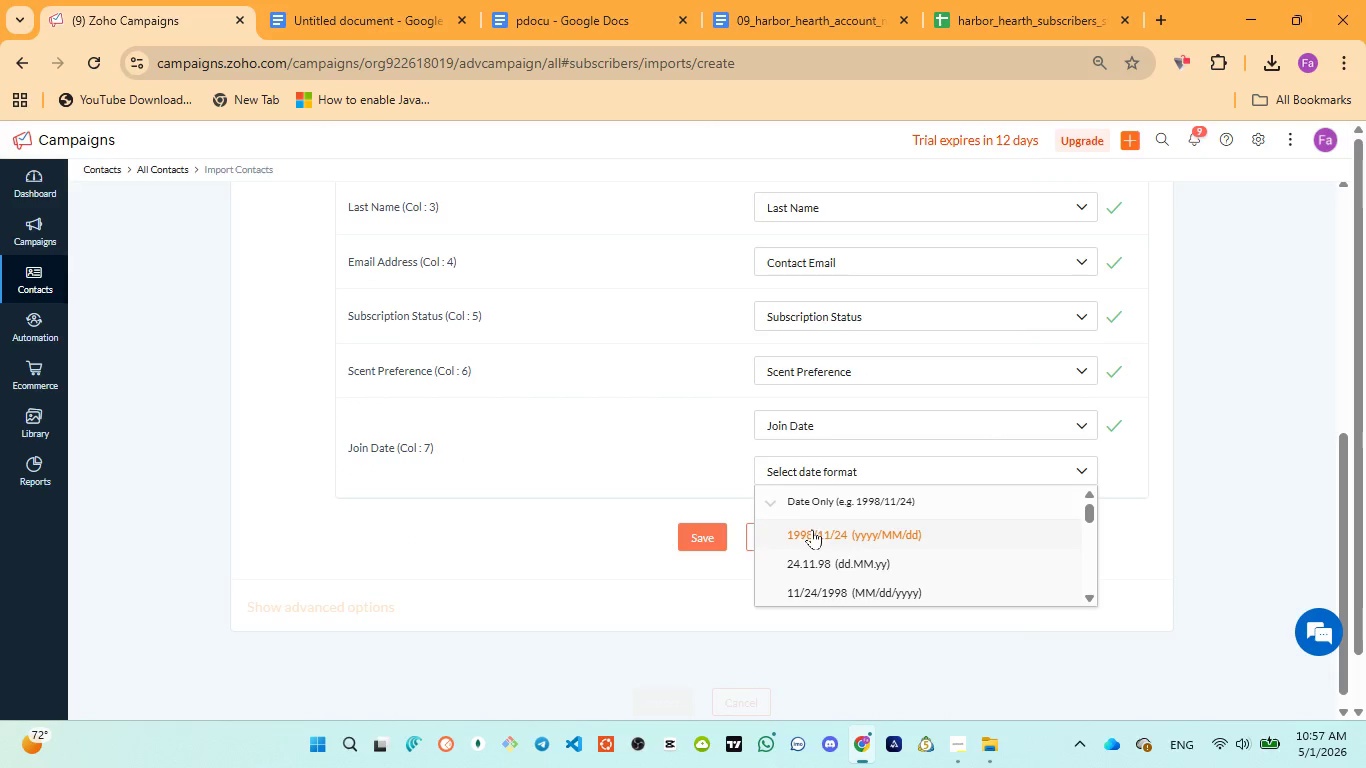 
left_click([813, 531])
 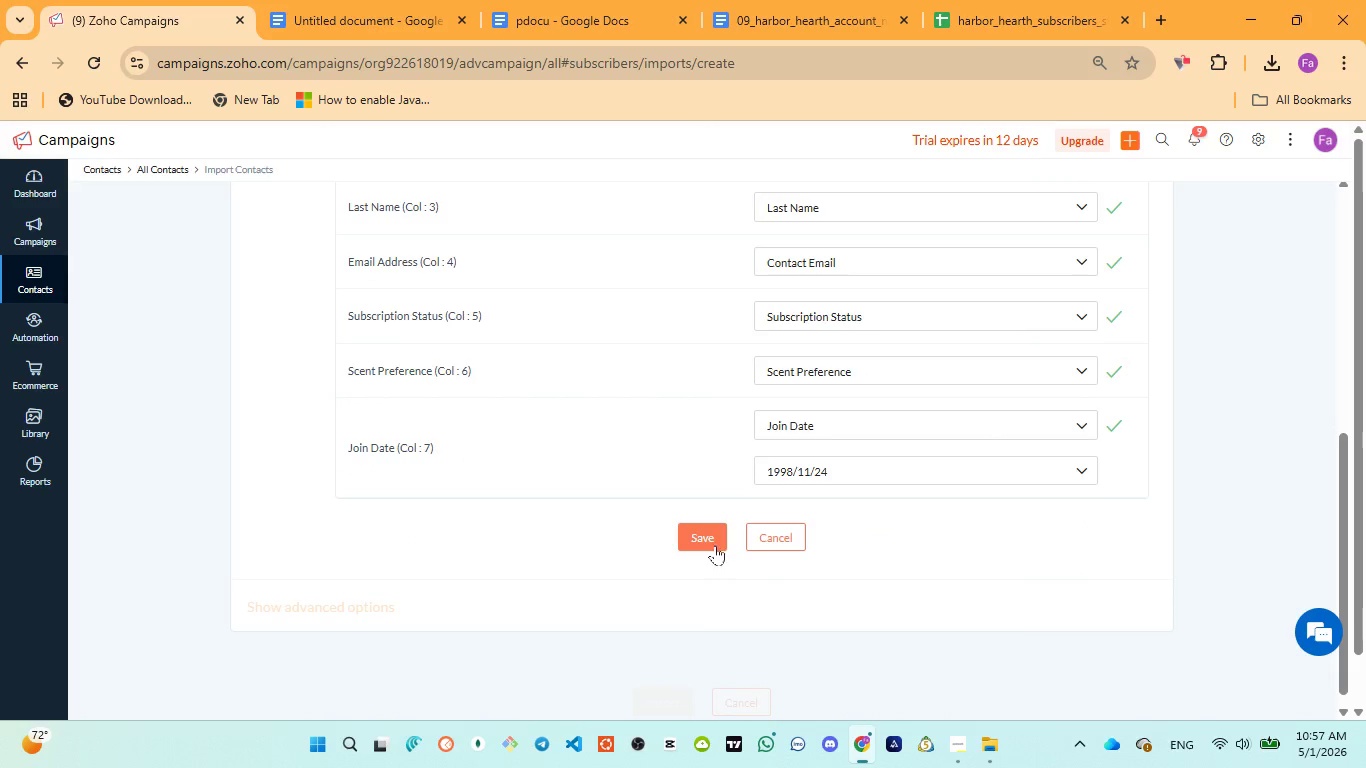 
left_click([710, 536])
 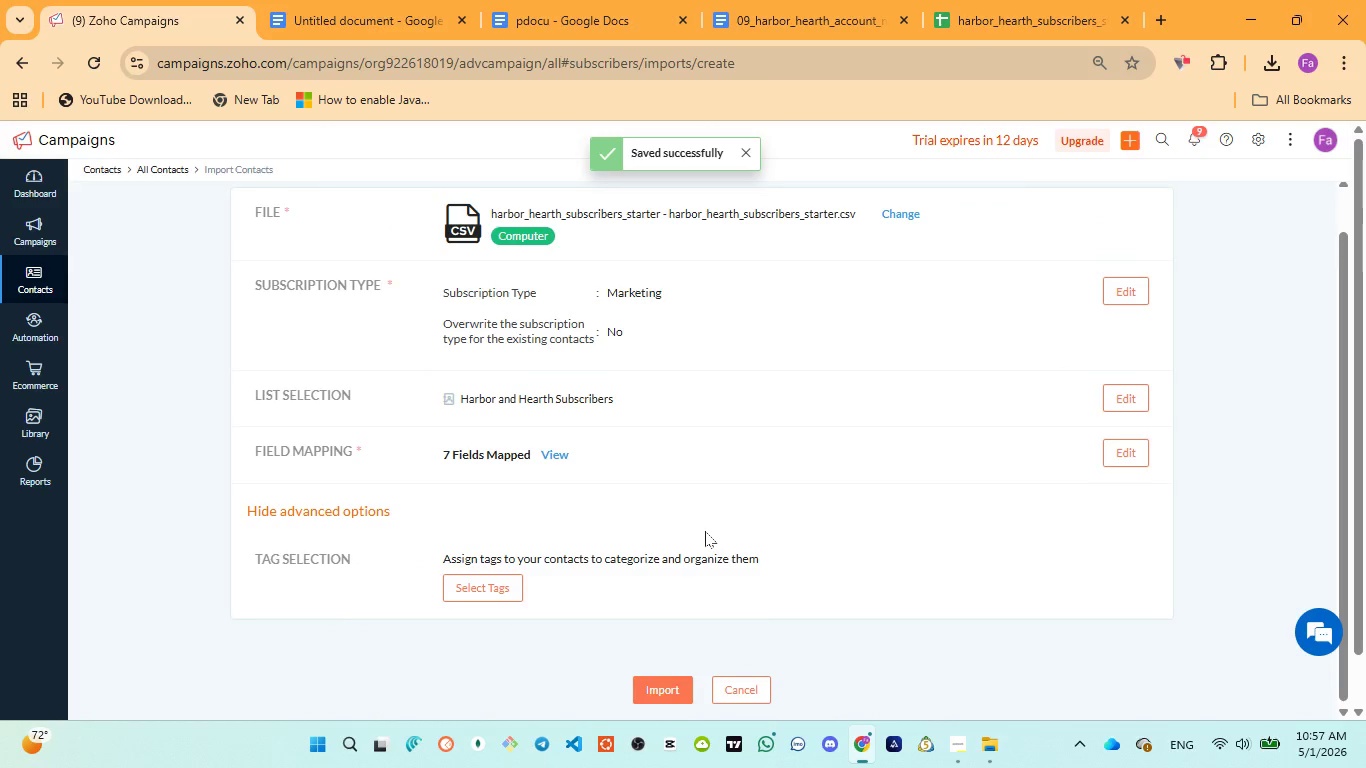 
left_click([558, 454])
 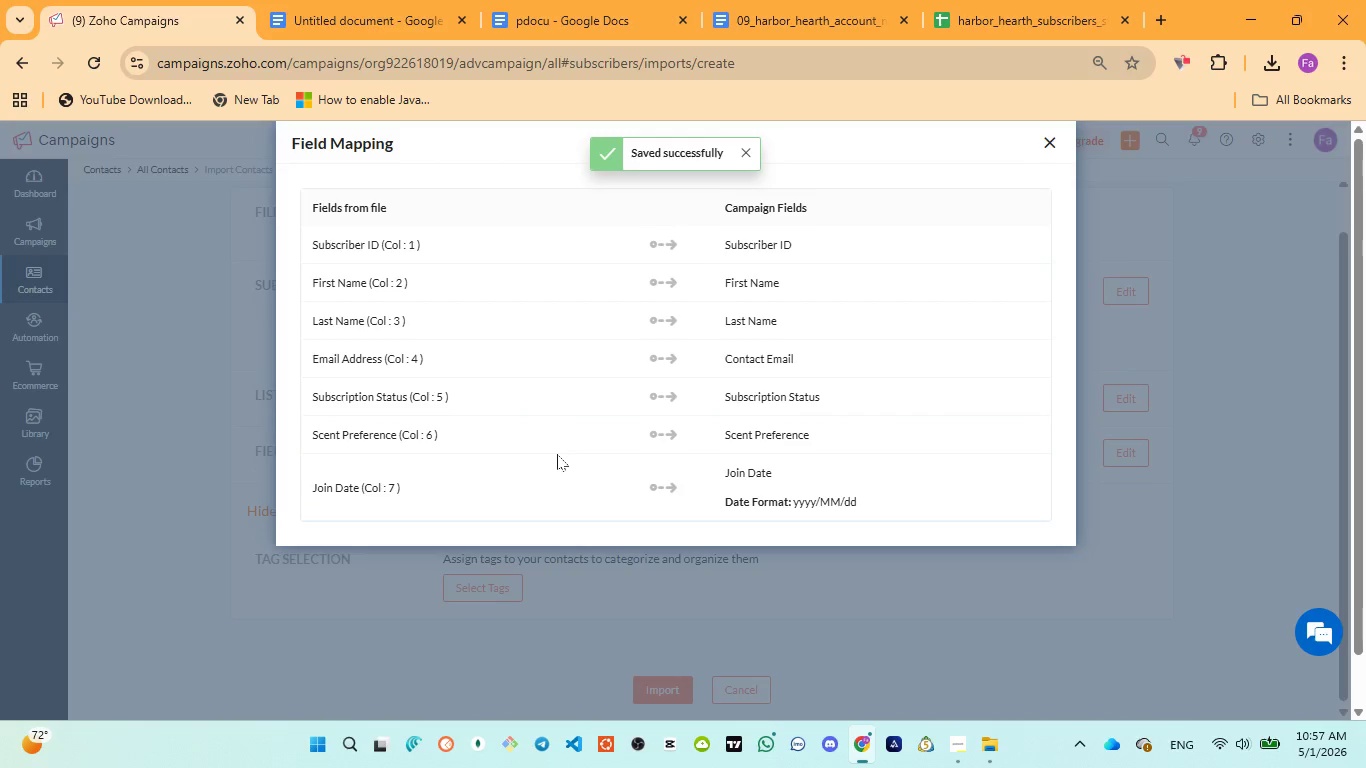 
scroll: coordinate [557, 453], scroll_direction: up, amount: 3.0
 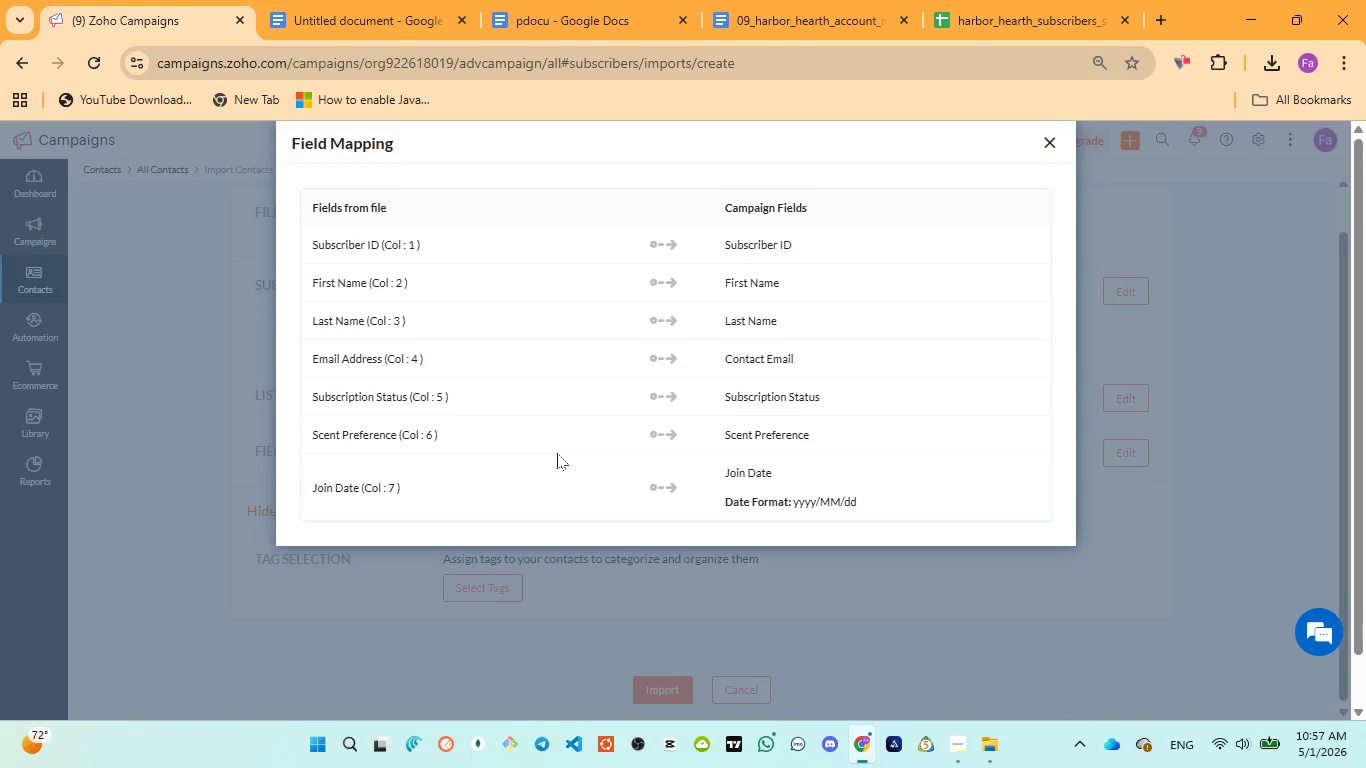 
wait(14.22)
 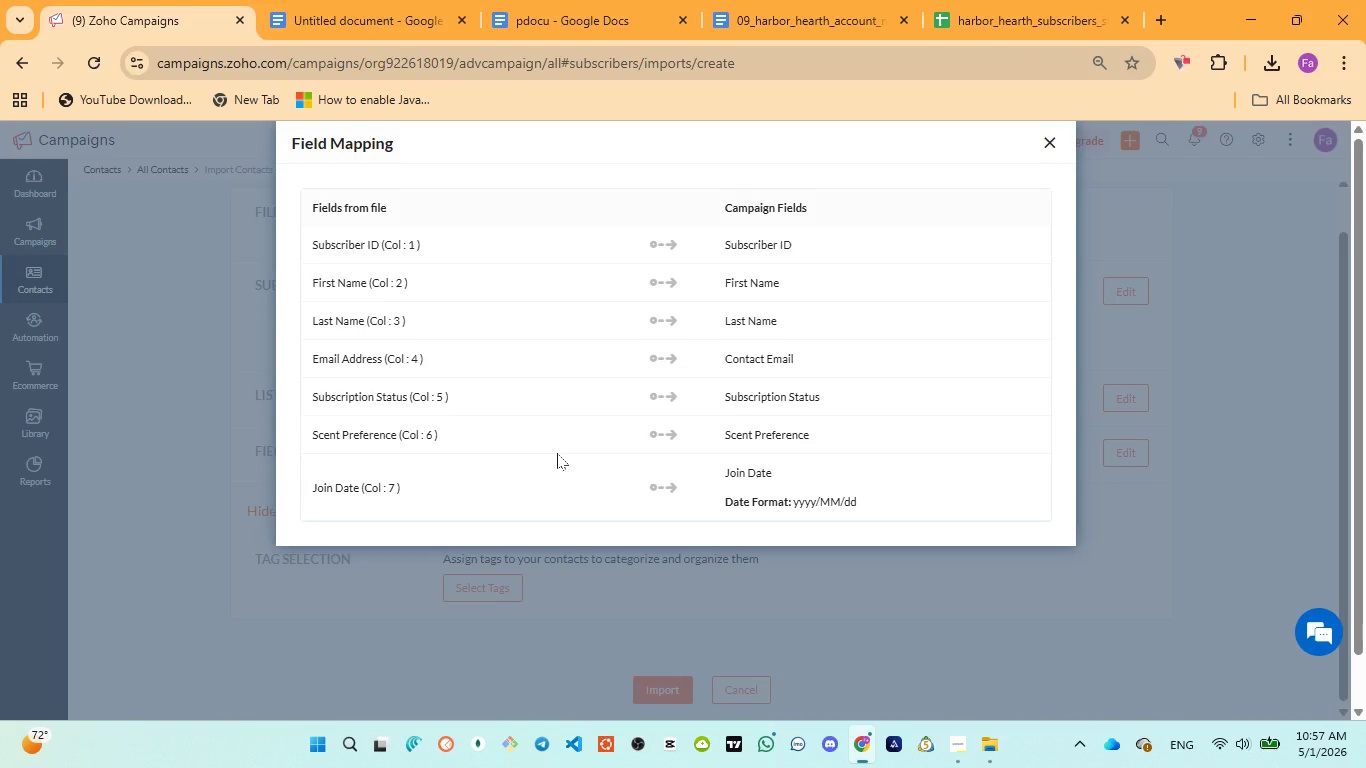 
scroll: coordinate [731, 451], scroll_direction: up, amount: 5.0
 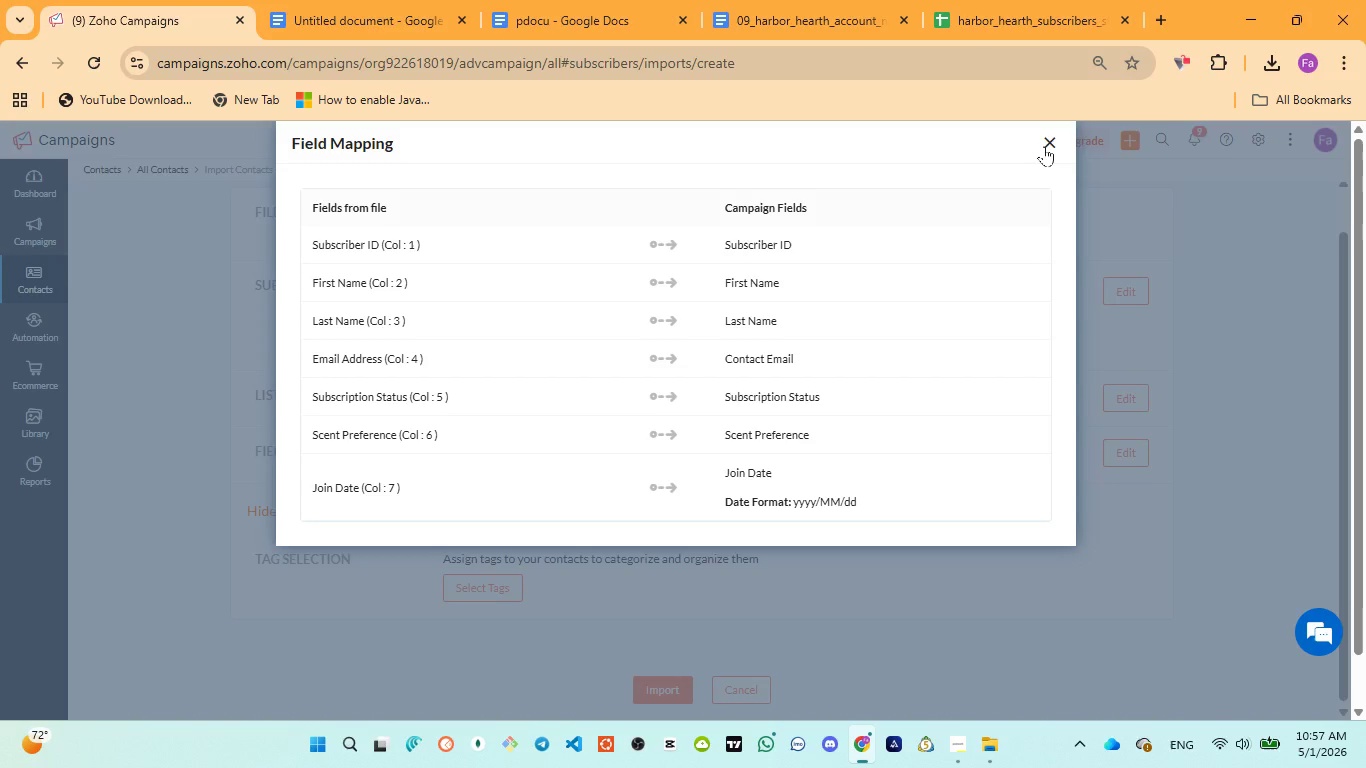 
wait(6.96)
 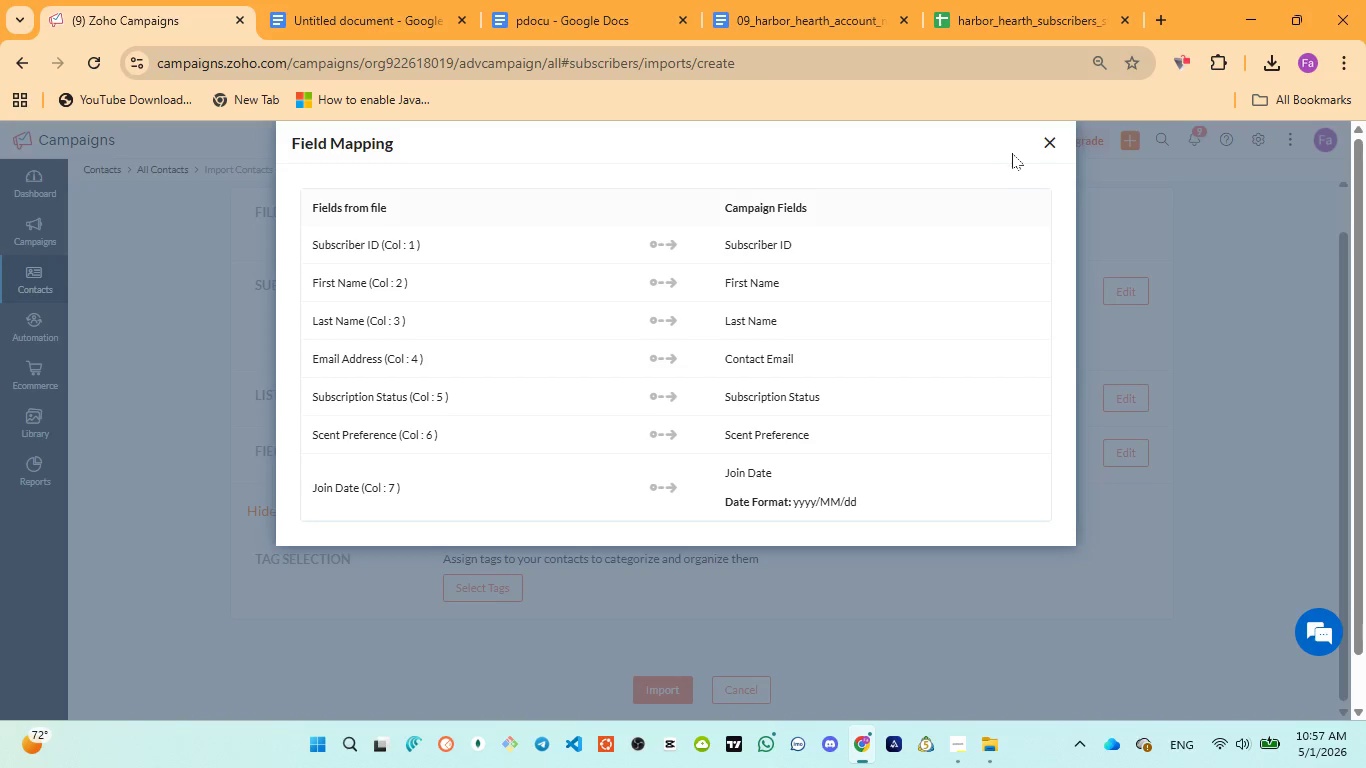 
left_click_drag(start_coordinate=[300, 244], to_coordinate=[444, 239])
 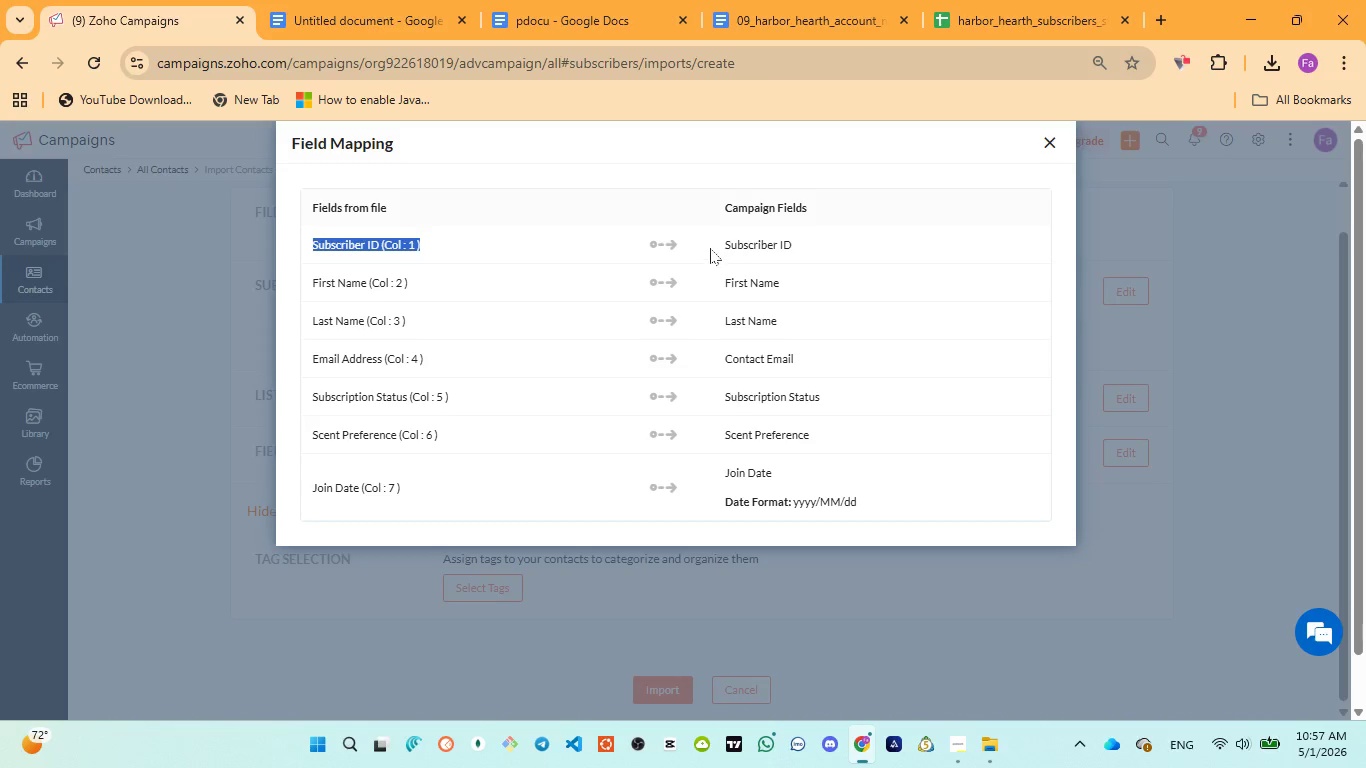 
left_click_drag(start_coordinate=[716, 245], to_coordinate=[803, 238])
 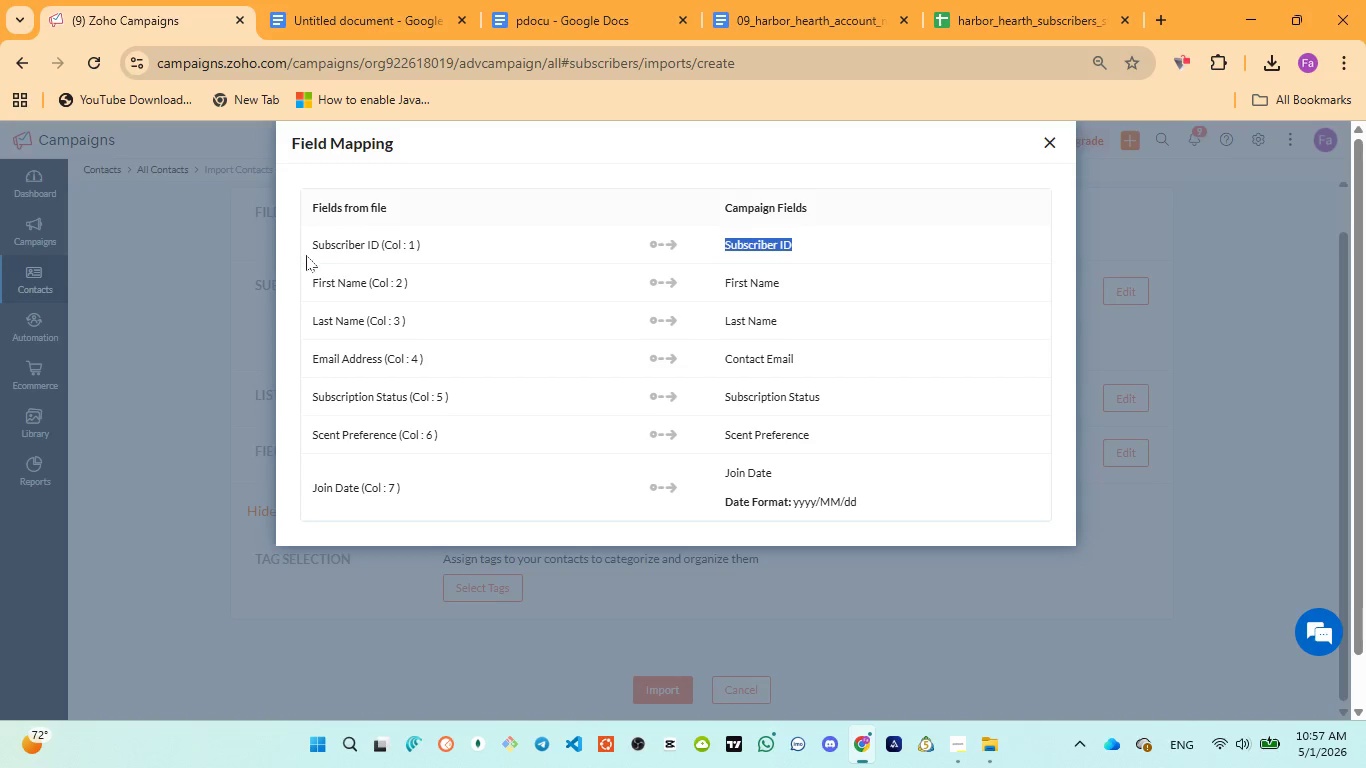 
left_click_drag(start_coordinate=[308, 275], to_coordinate=[516, 282])
 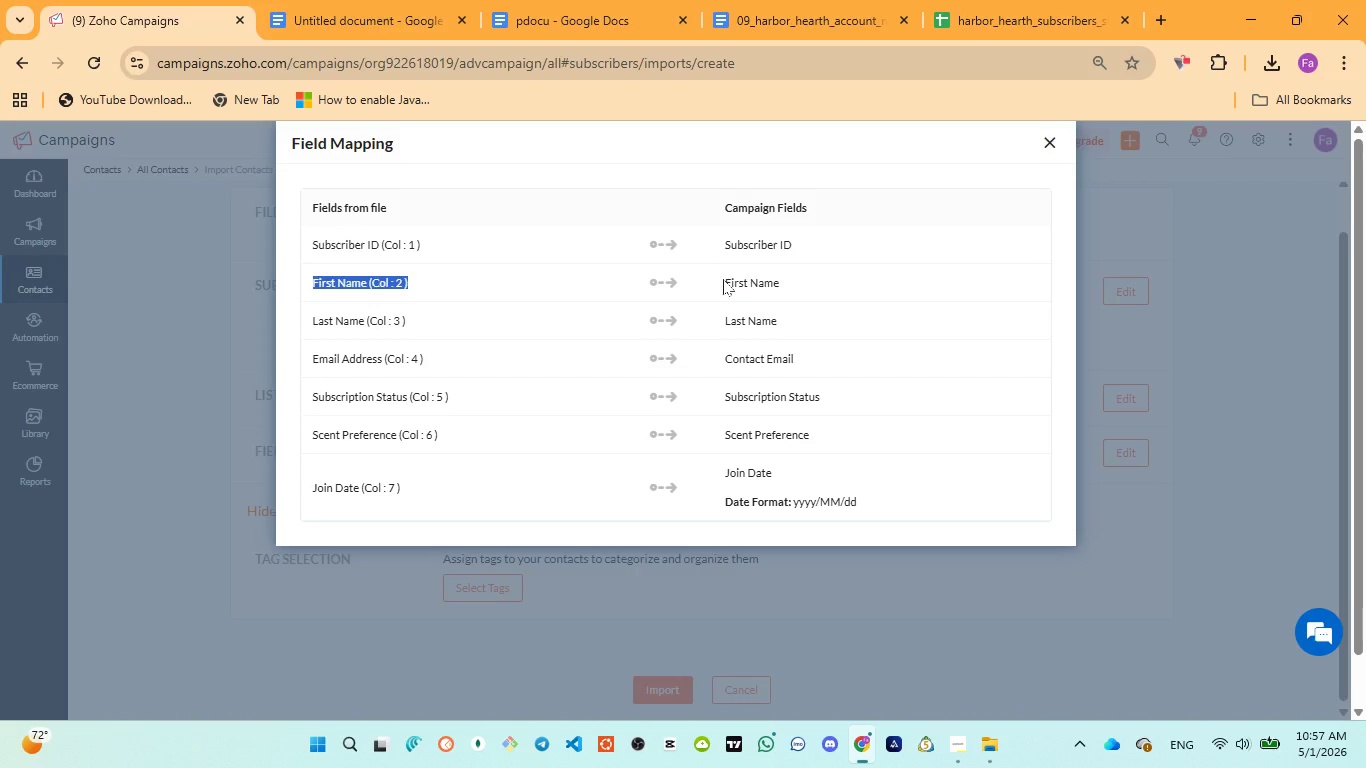 
left_click_drag(start_coordinate=[723, 279], to_coordinate=[849, 284])
 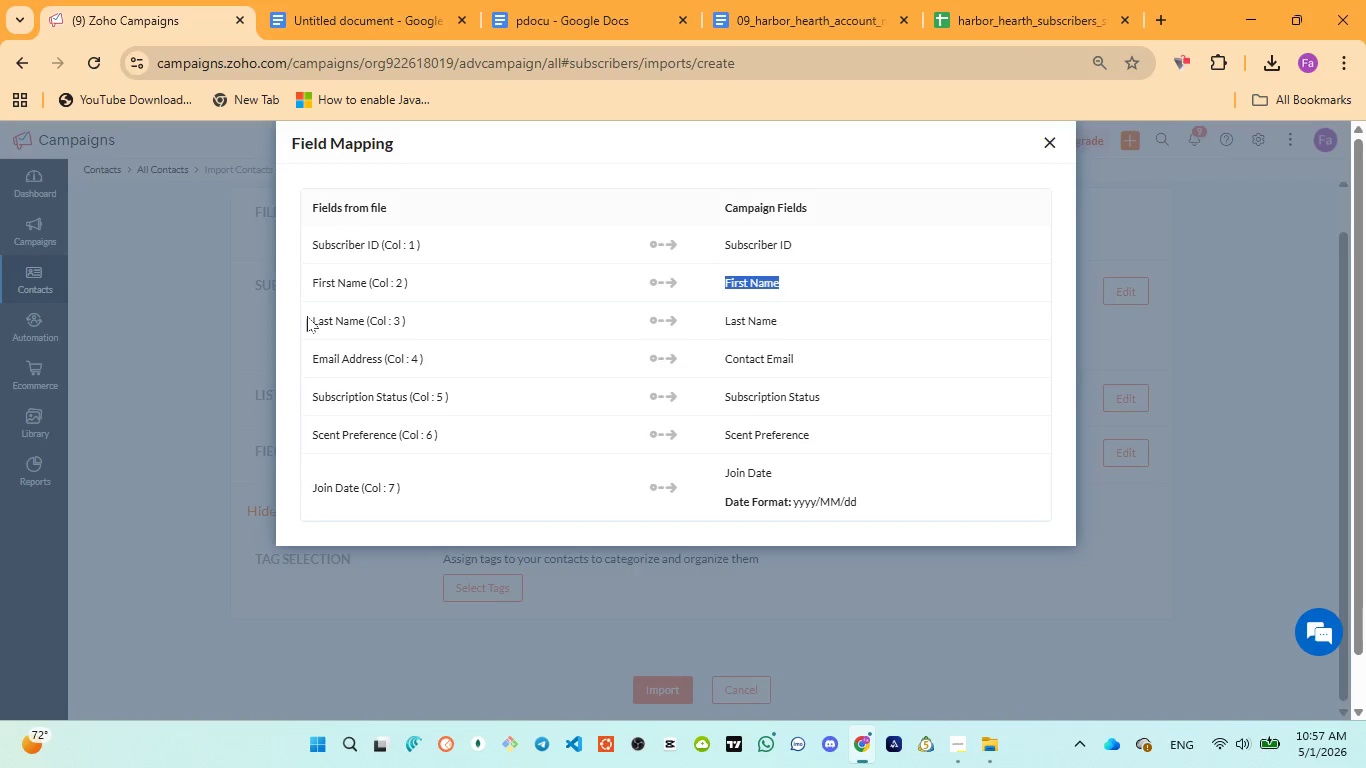 
left_click_drag(start_coordinate=[316, 319], to_coordinate=[423, 317])
 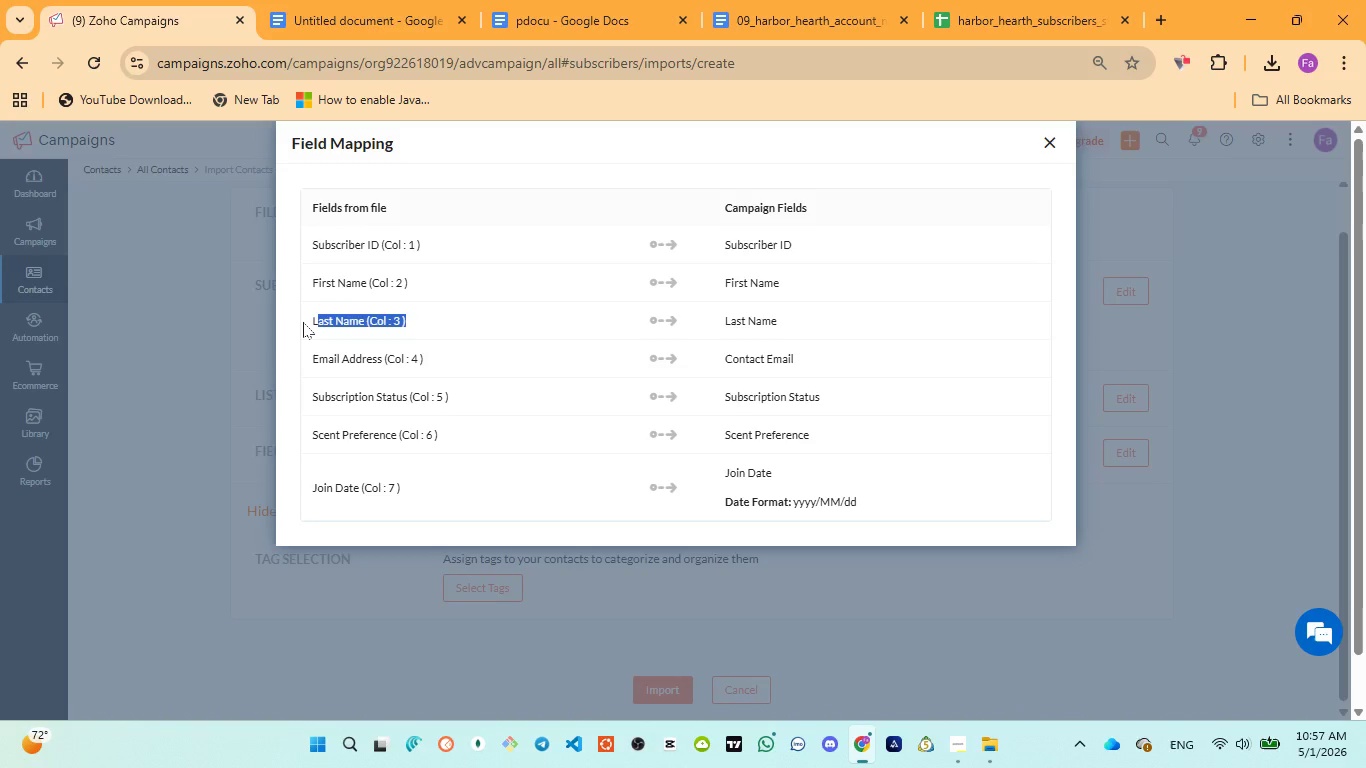 
left_click_drag(start_coordinate=[304, 323], to_coordinate=[438, 325])
 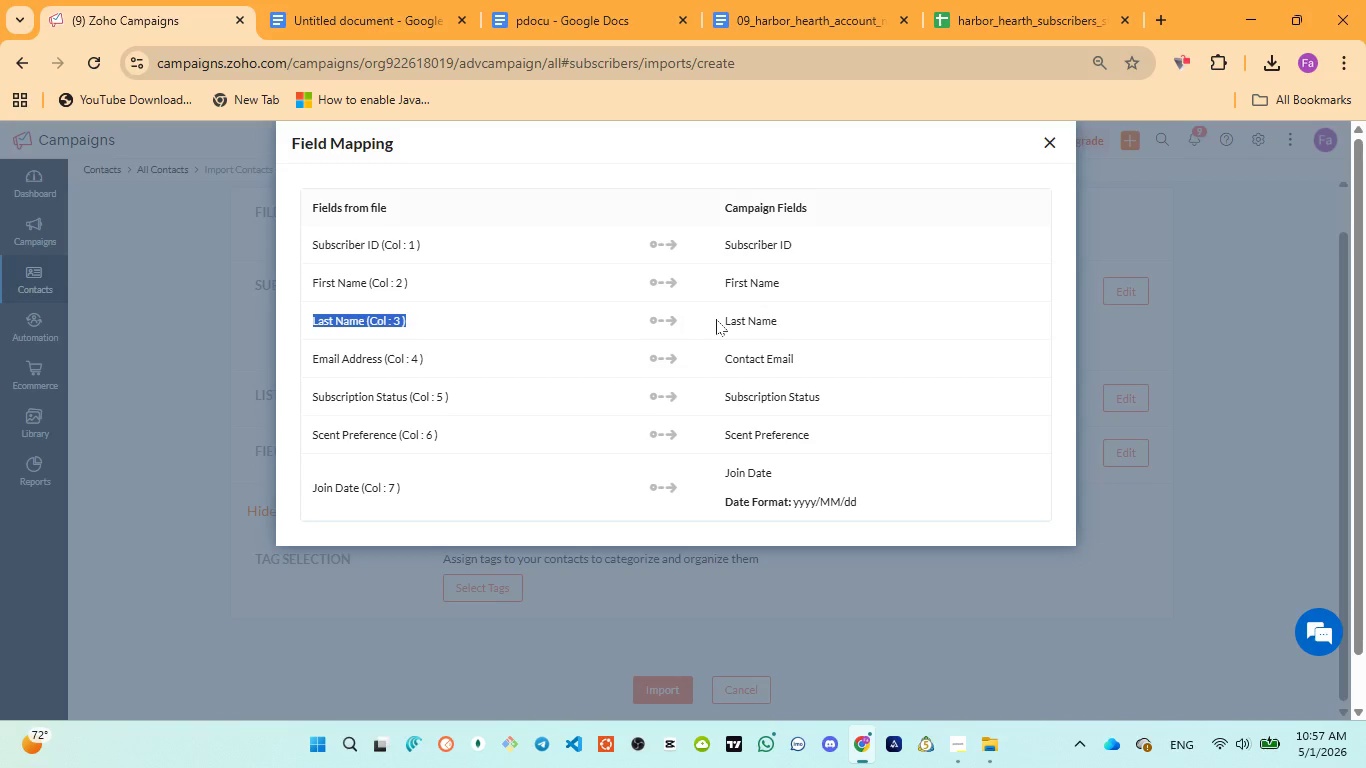 
left_click_drag(start_coordinate=[719, 319], to_coordinate=[825, 326])
 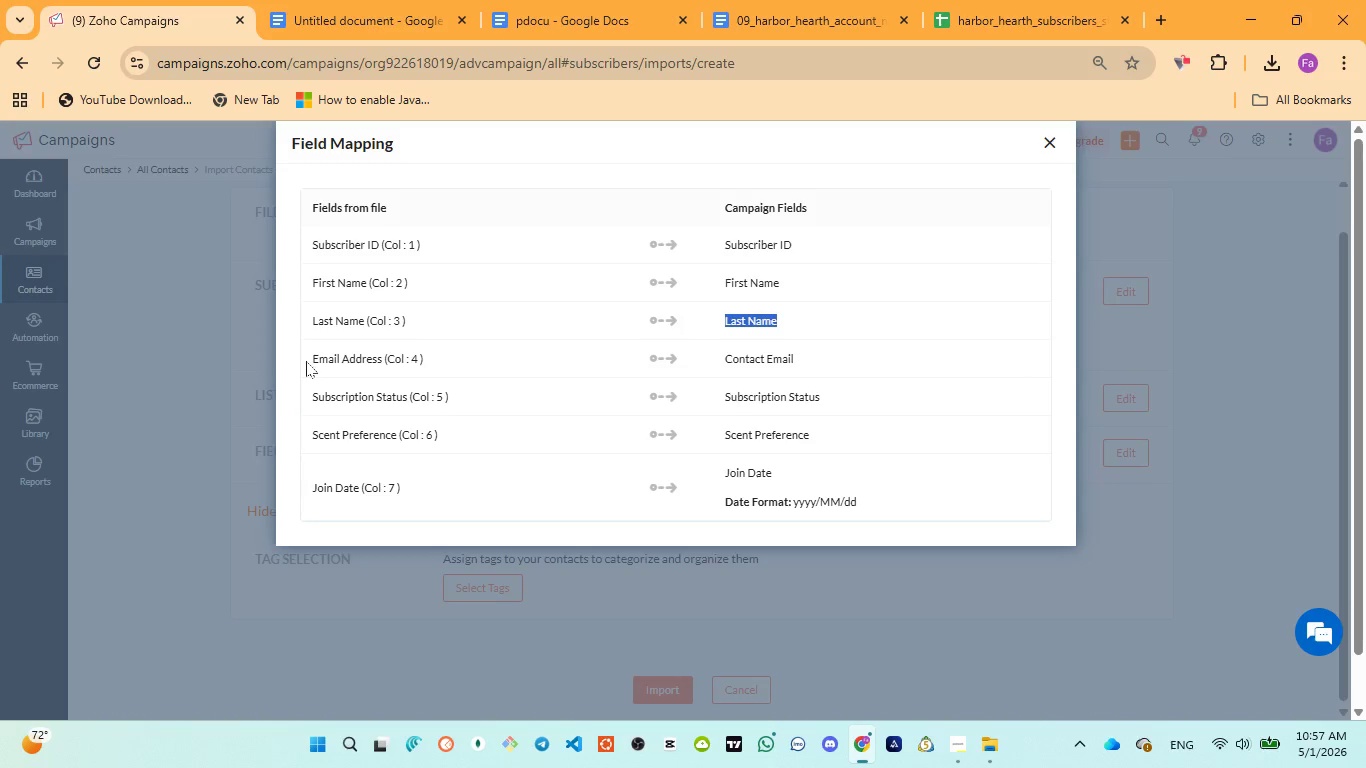 
left_click_drag(start_coordinate=[306, 361], to_coordinate=[453, 362])
 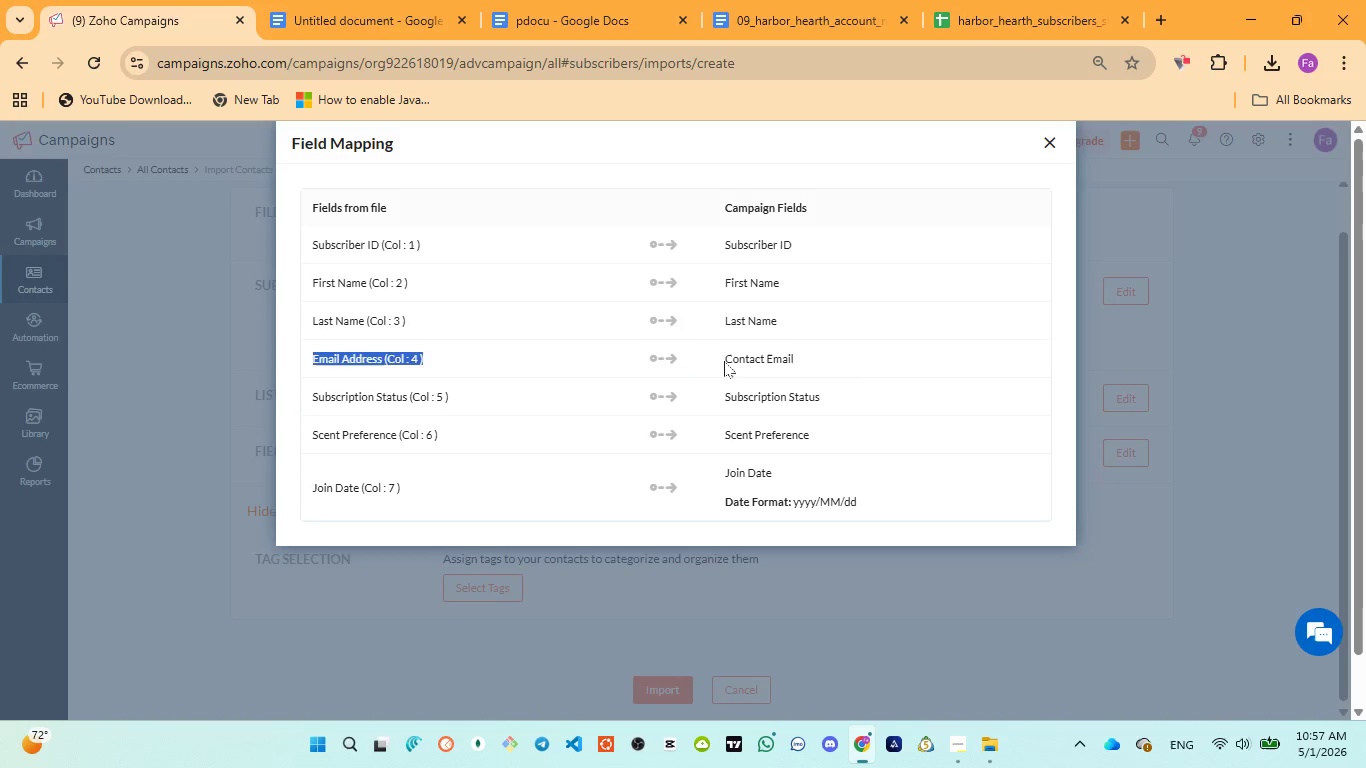 
left_click_drag(start_coordinate=[725, 360], to_coordinate=[821, 351])
 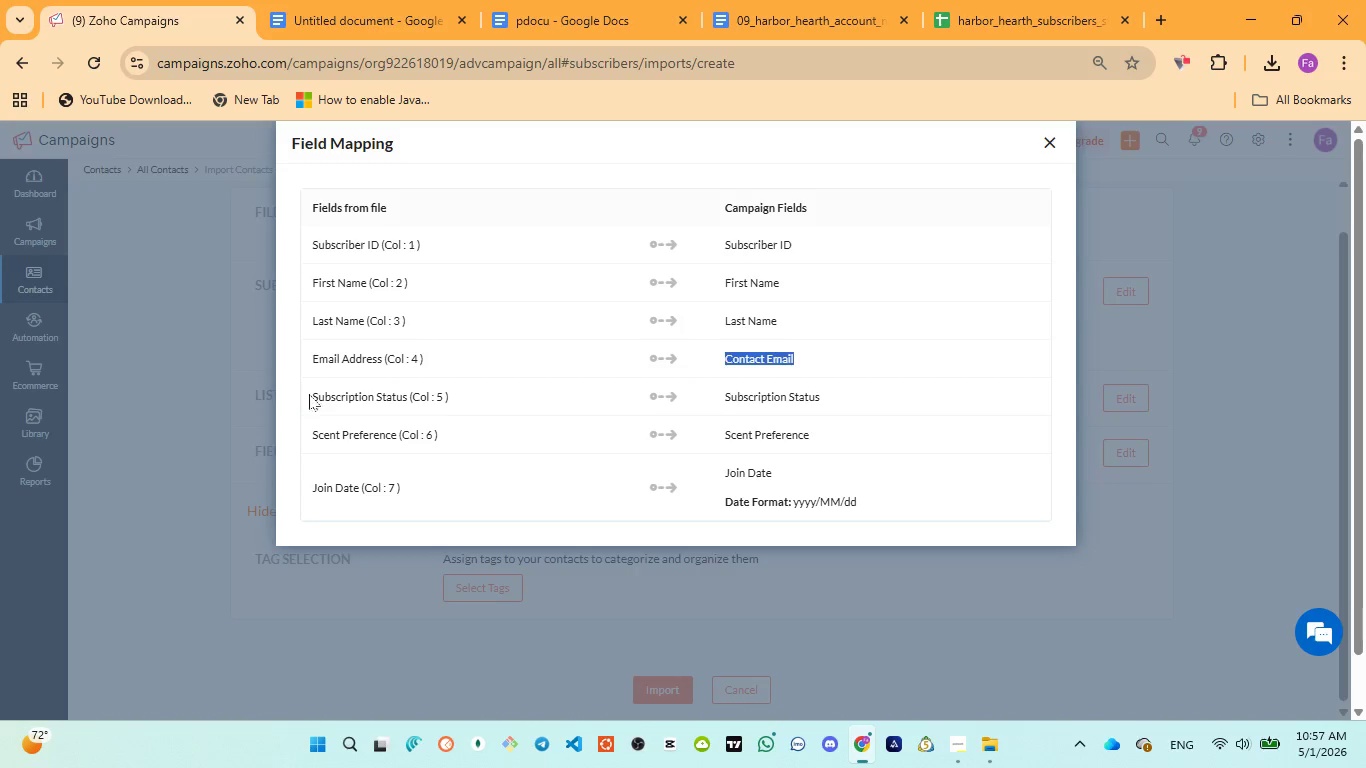 
left_click_drag(start_coordinate=[307, 394], to_coordinate=[470, 397])
 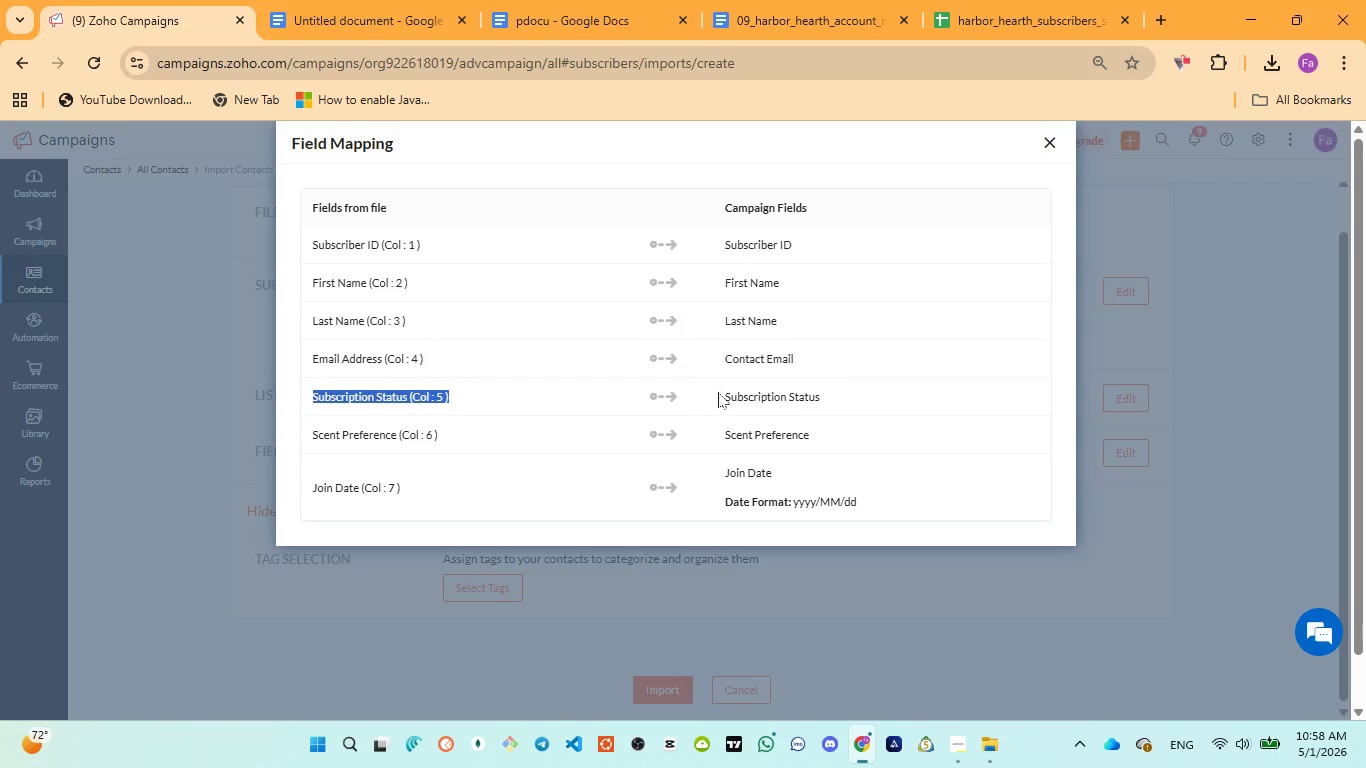 
left_click_drag(start_coordinate=[724, 394], to_coordinate=[867, 408])
 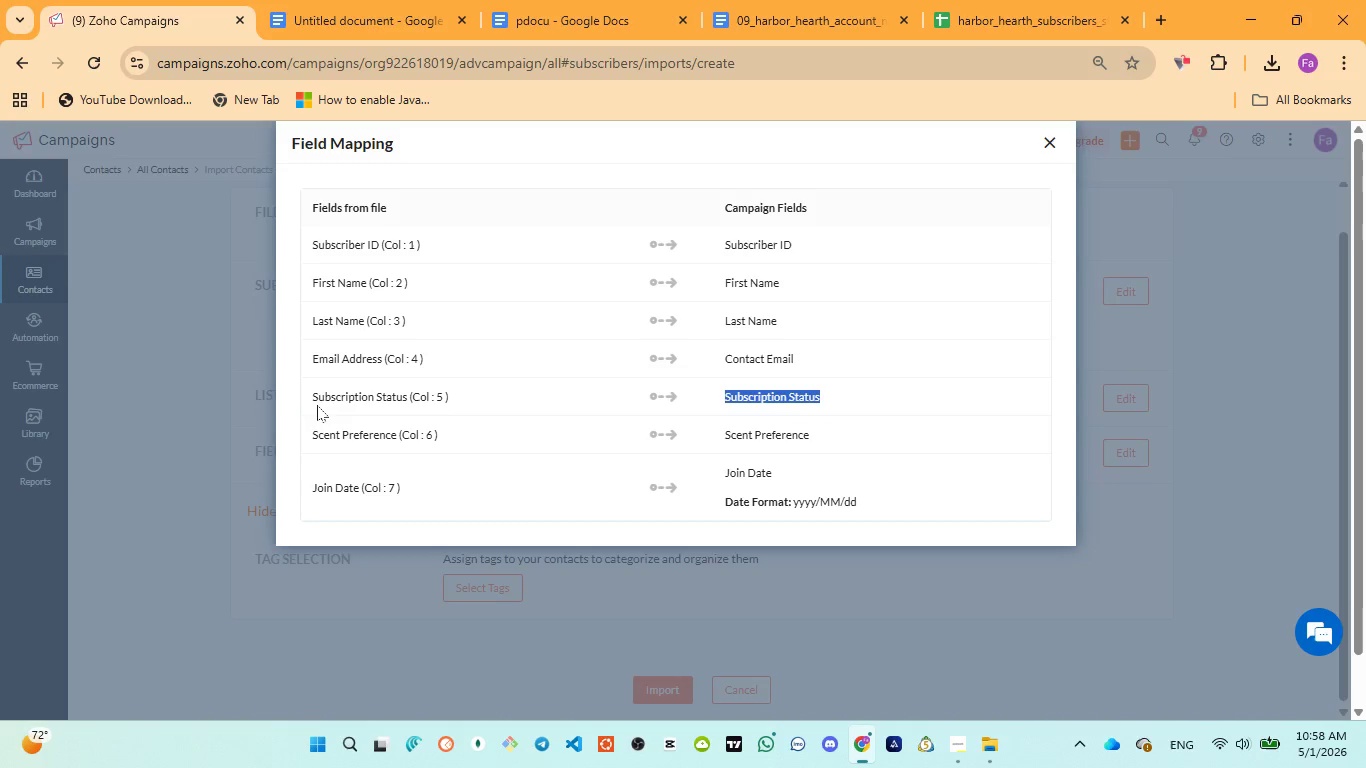 
left_click_drag(start_coordinate=[309, 397], to_coordinate=[470, 396])
 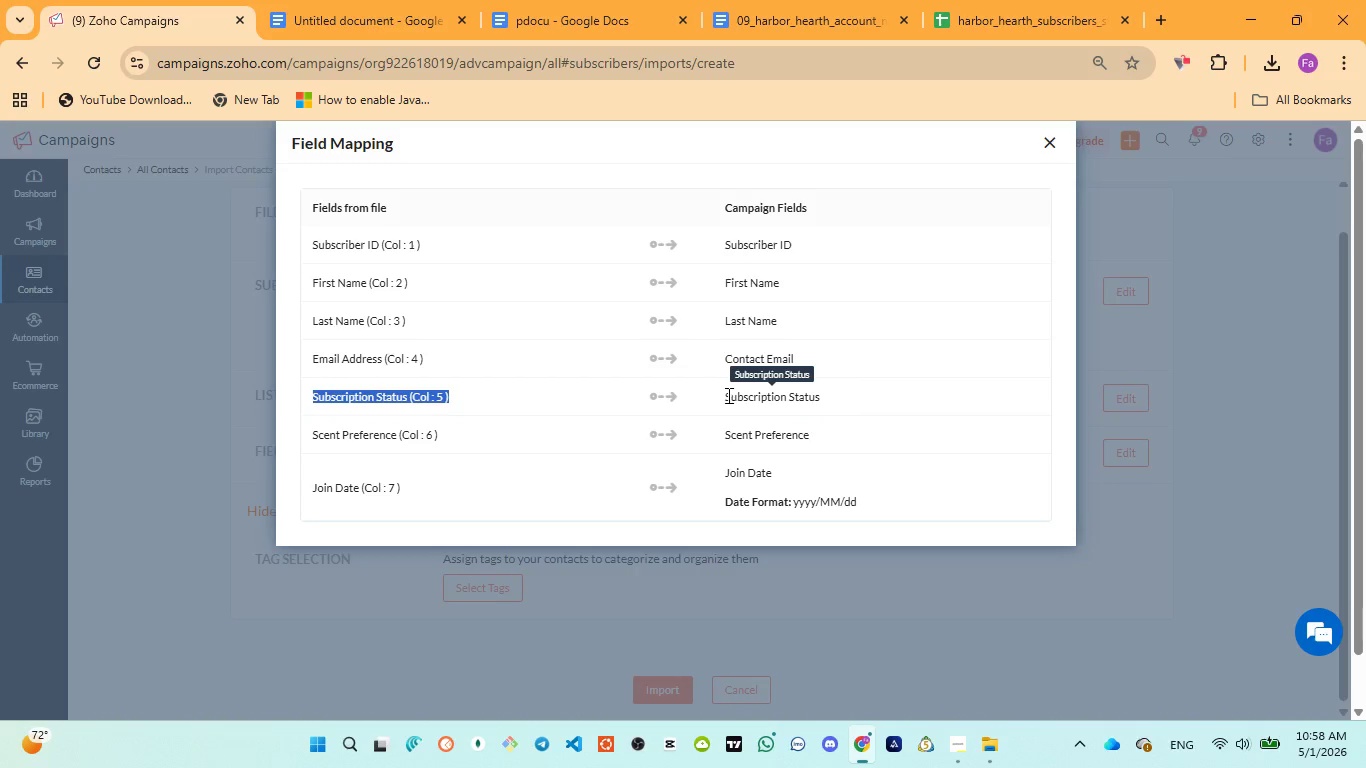 
left_click_drag(start_coordinate=[723, 395], to_coordinate=[840, 392])
 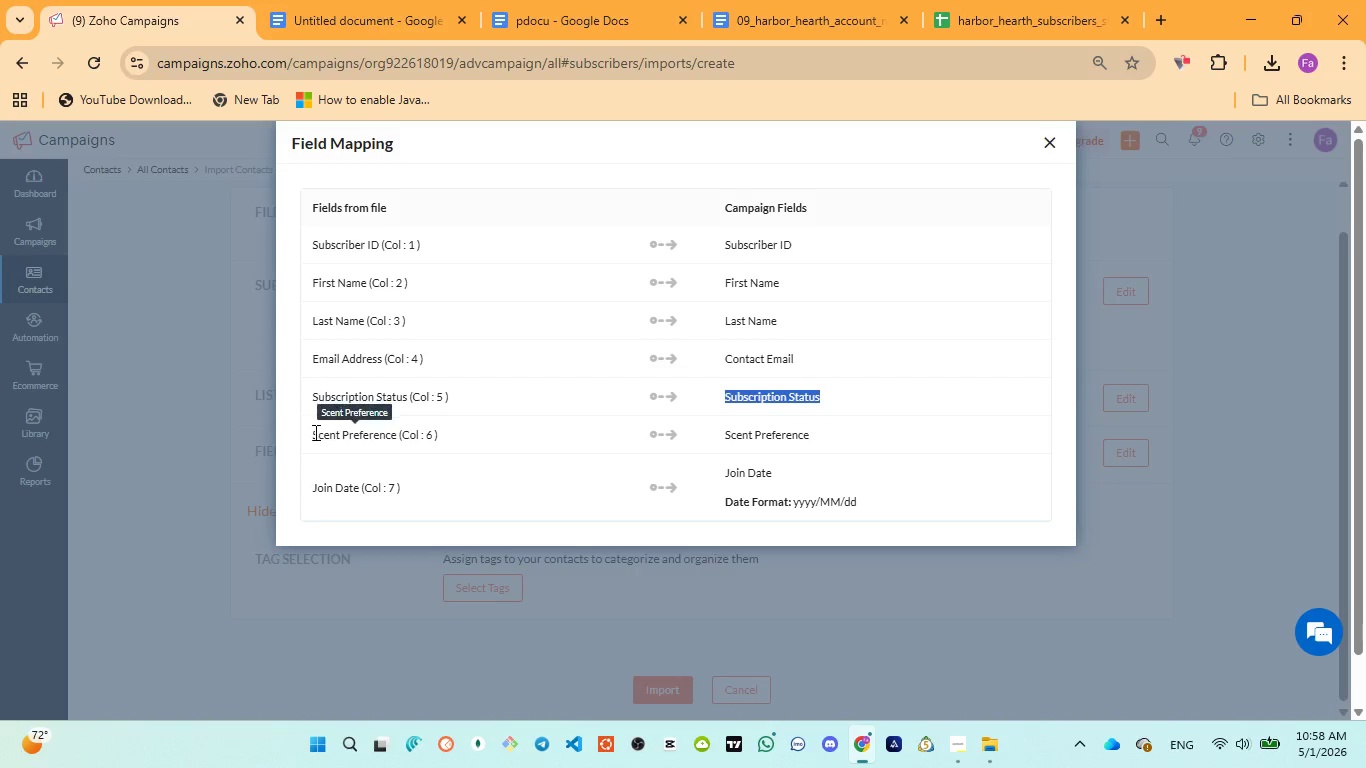 
left_click_drag(start_coordinate=[312, 433], to_coordinate=[450, 434])
 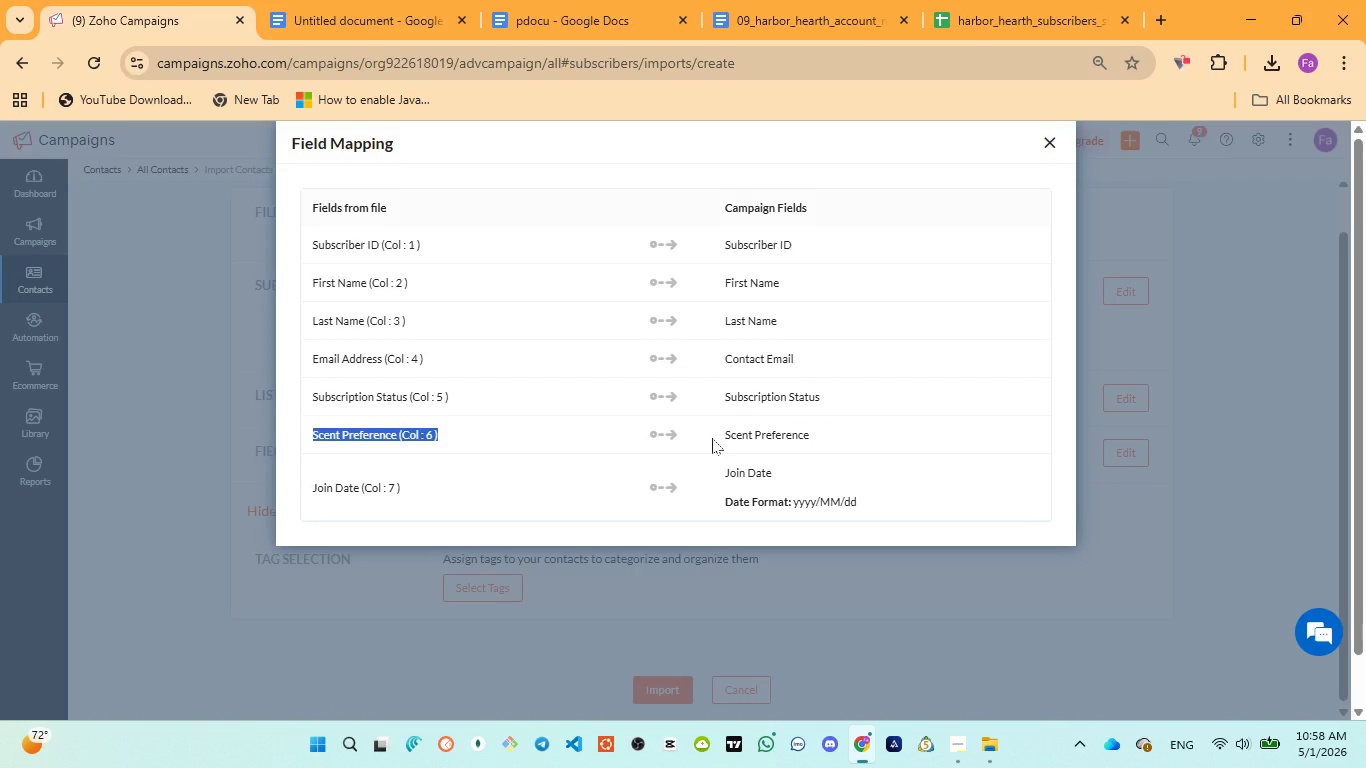 
left_click_drag(start_coordinate=[717, 436], to_coordinate=[835, 434])
 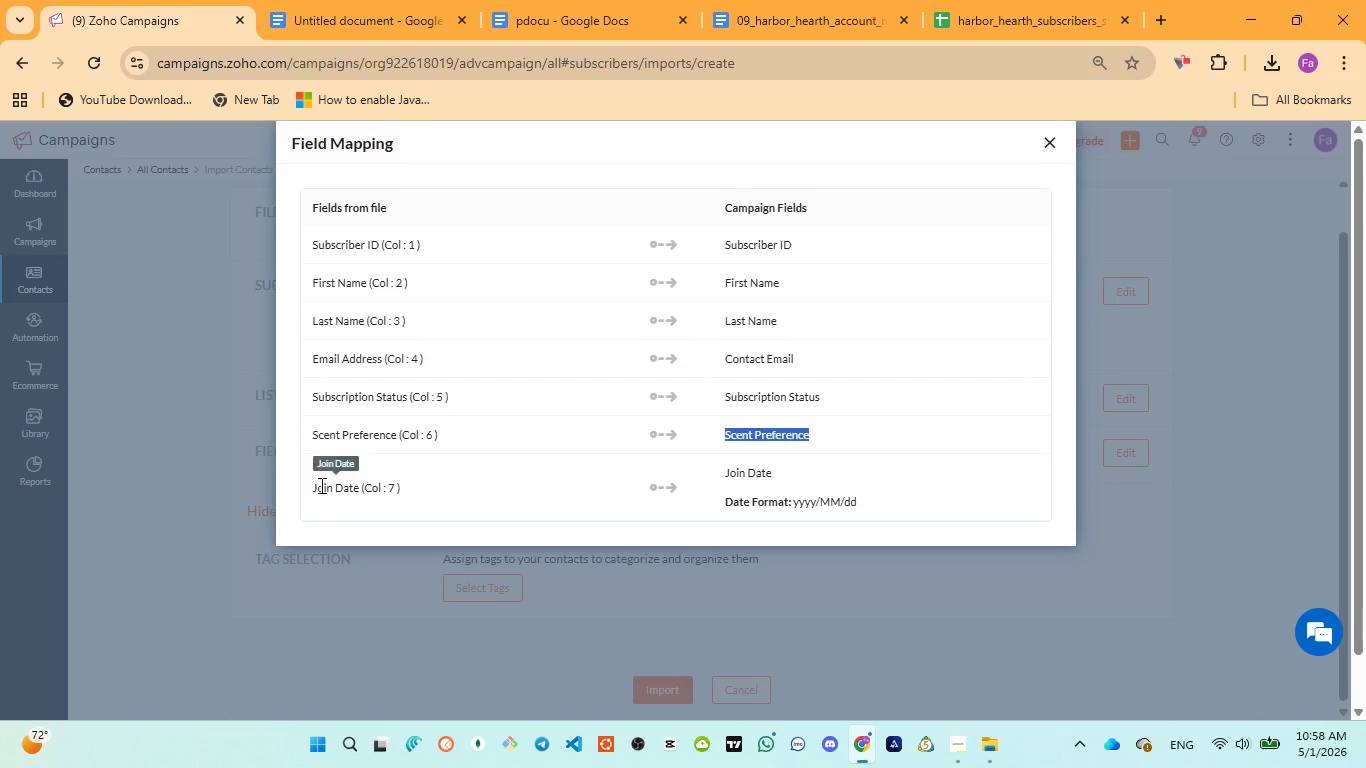 
left_click_drag(start_coordinate=[305, 490], to_coordinate=[438, 490])
 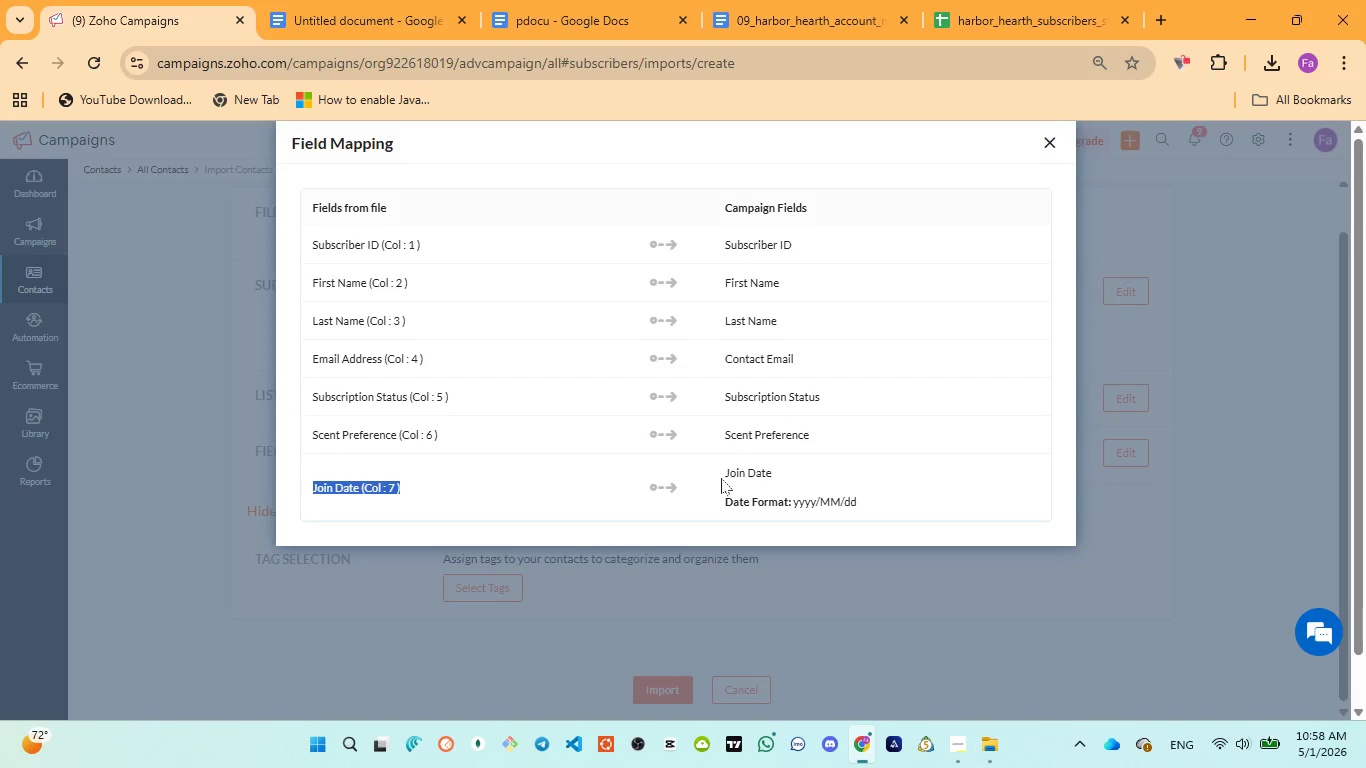 
left_click_drag(start_coordinate=[721, 477], to_coordinate=[789, 463])
 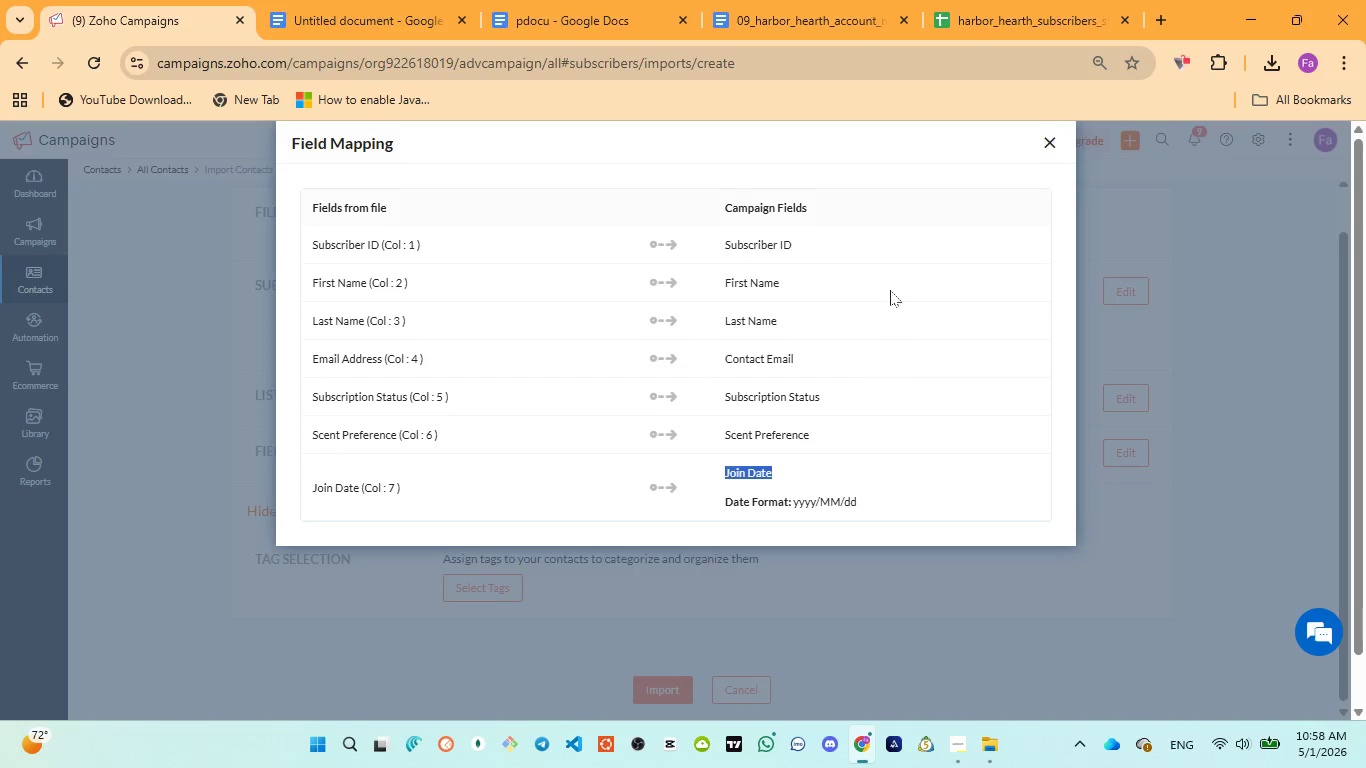 
left_click([893, 280])
 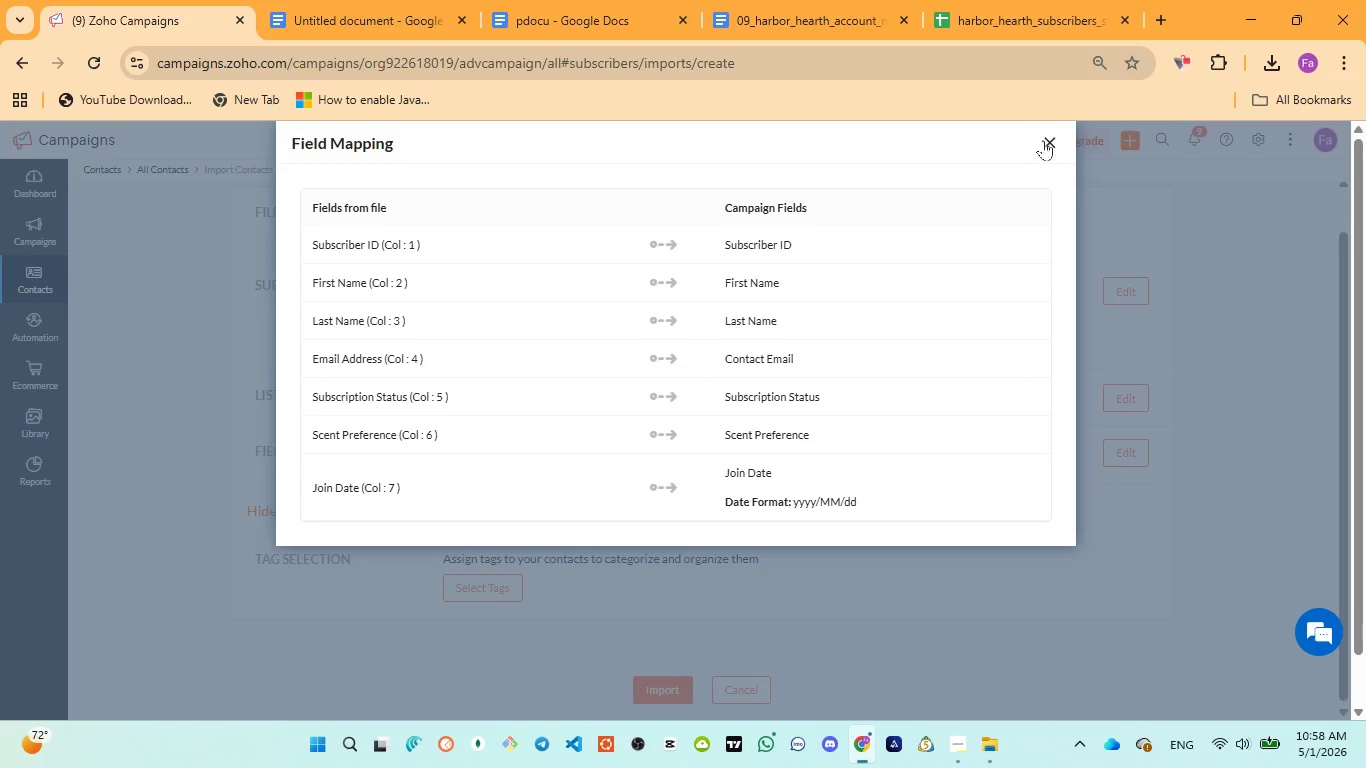 
left_click([1047, 142])
 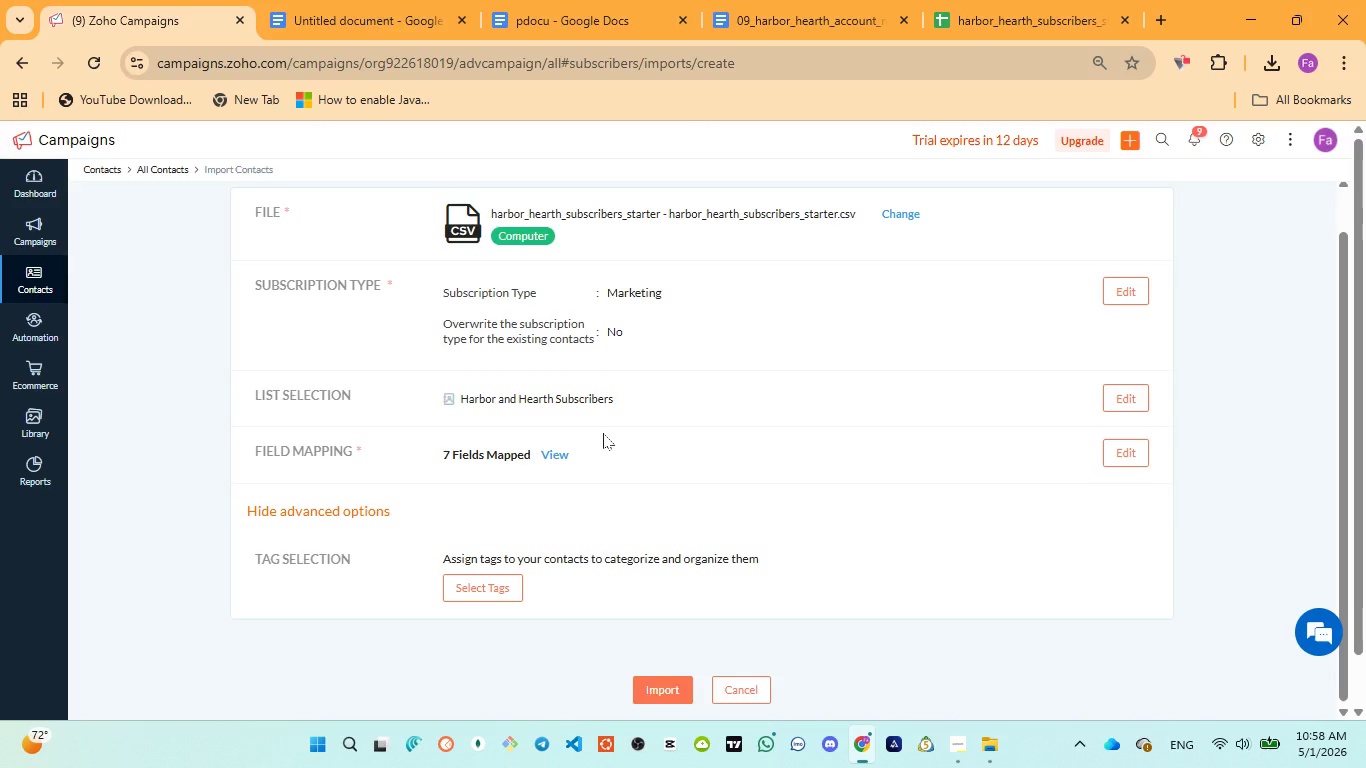 
wait(5.5)
 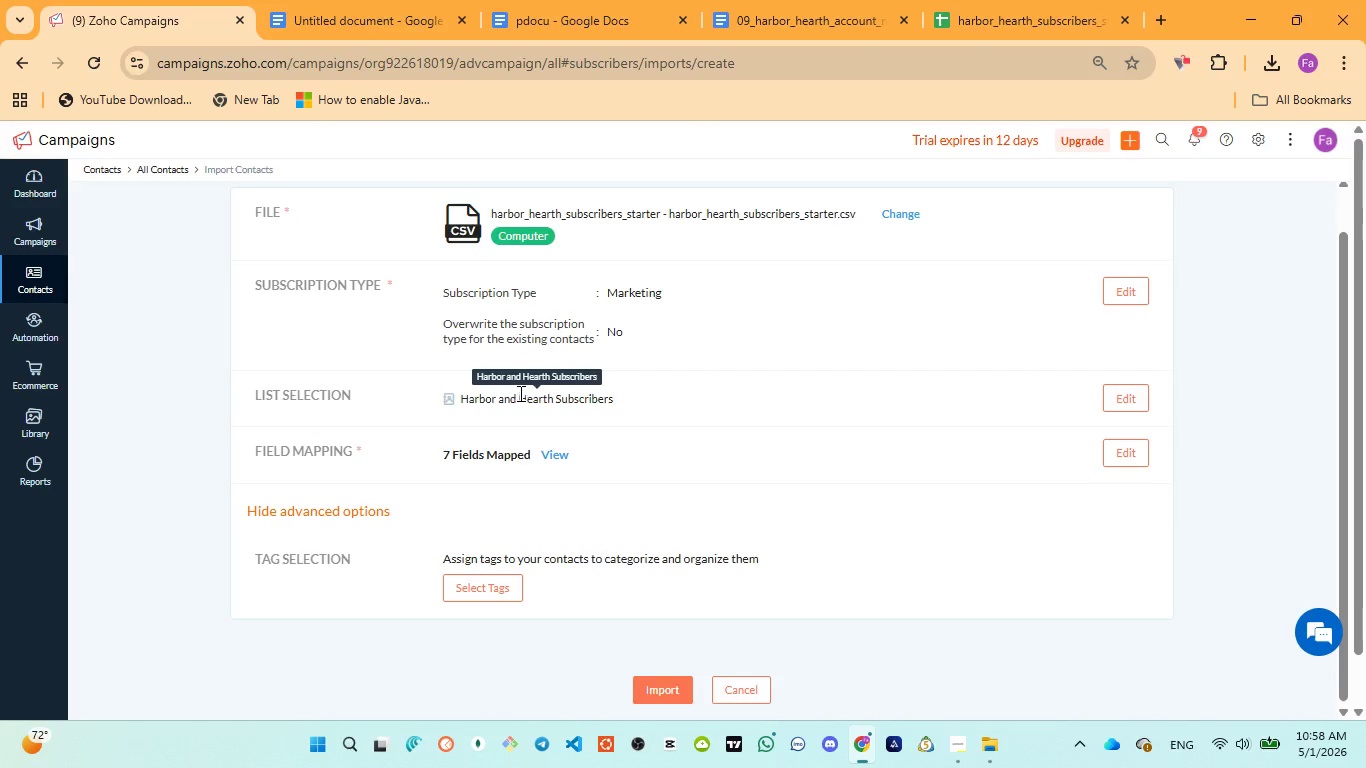 
scroll: coordinate [698, 470], scroll_direction: up, amount: 2.0
 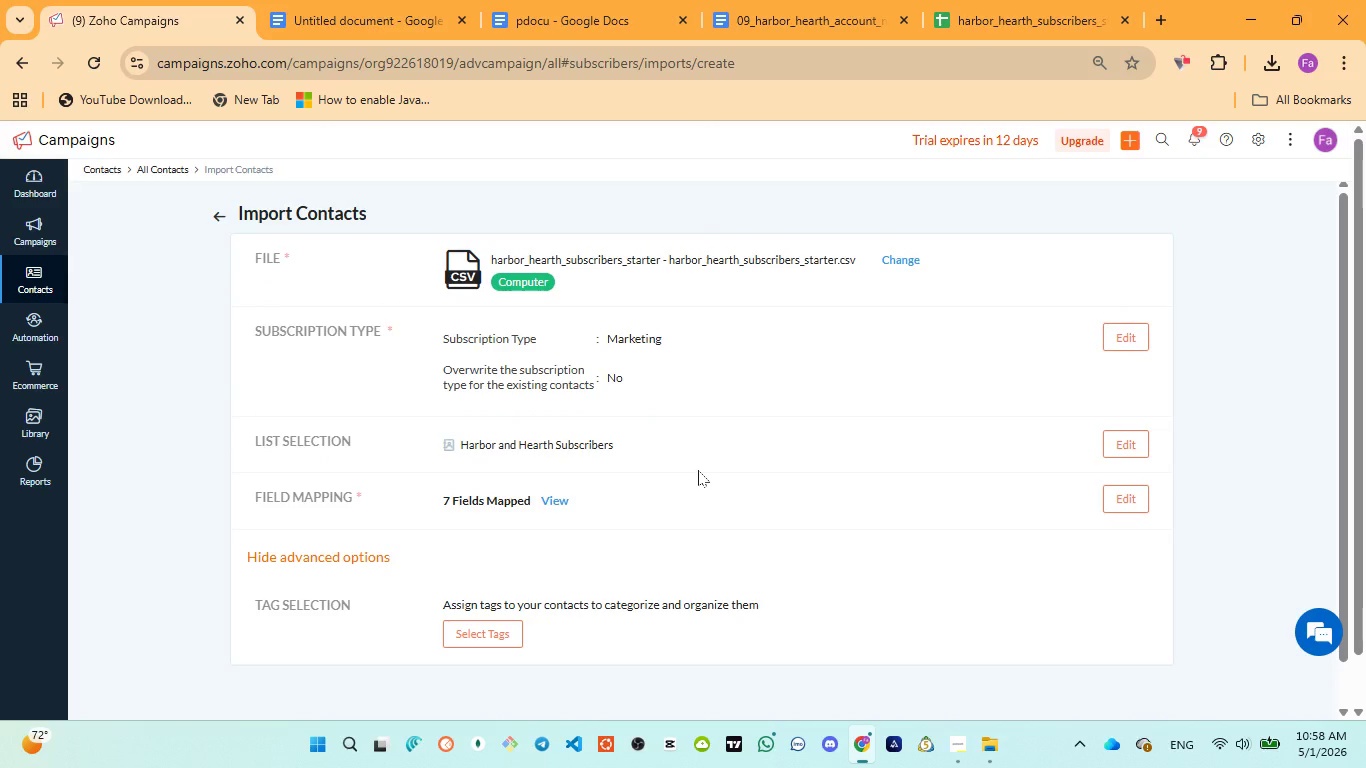 
scroll: coordinate [693, 483], scroll_direction: down, amount: 5.0
 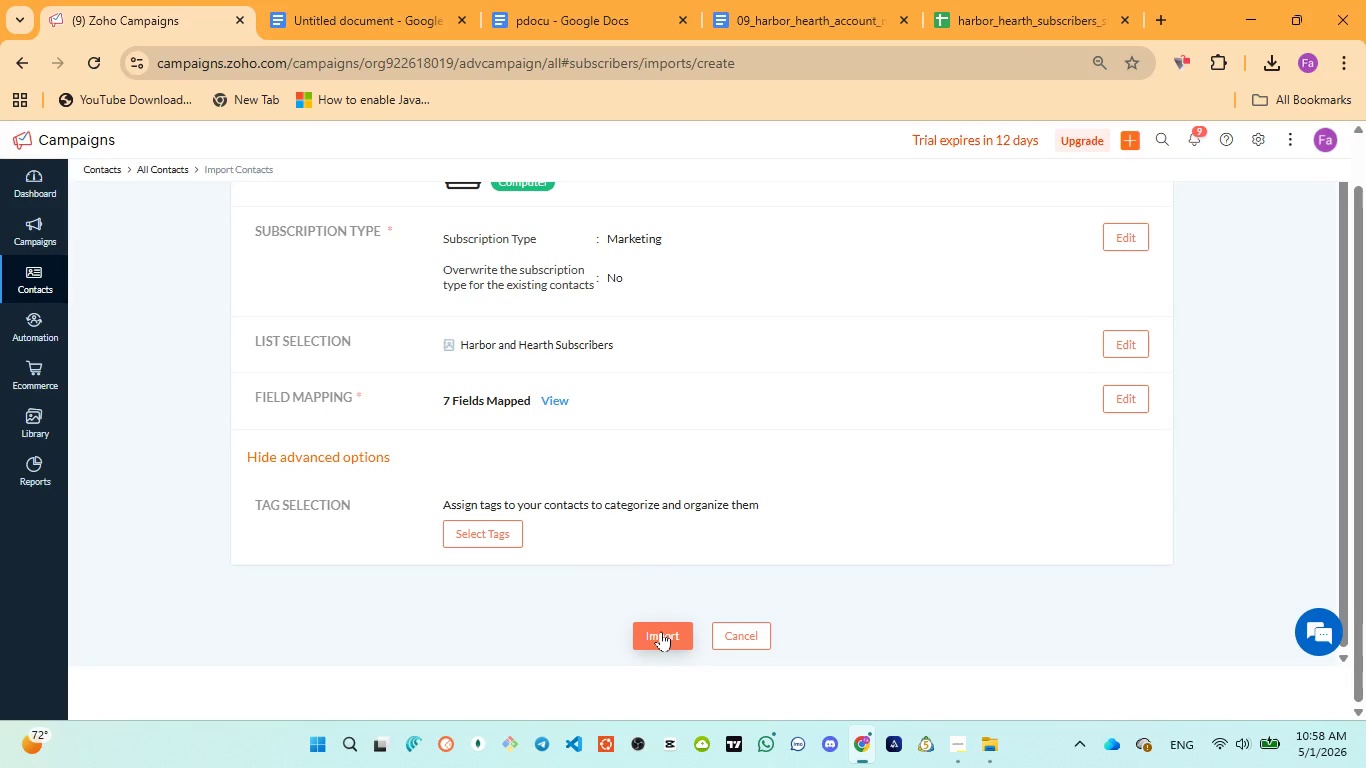 
scroll: coordinate [657, 526], scroll_direction: up, amount: 3.0
 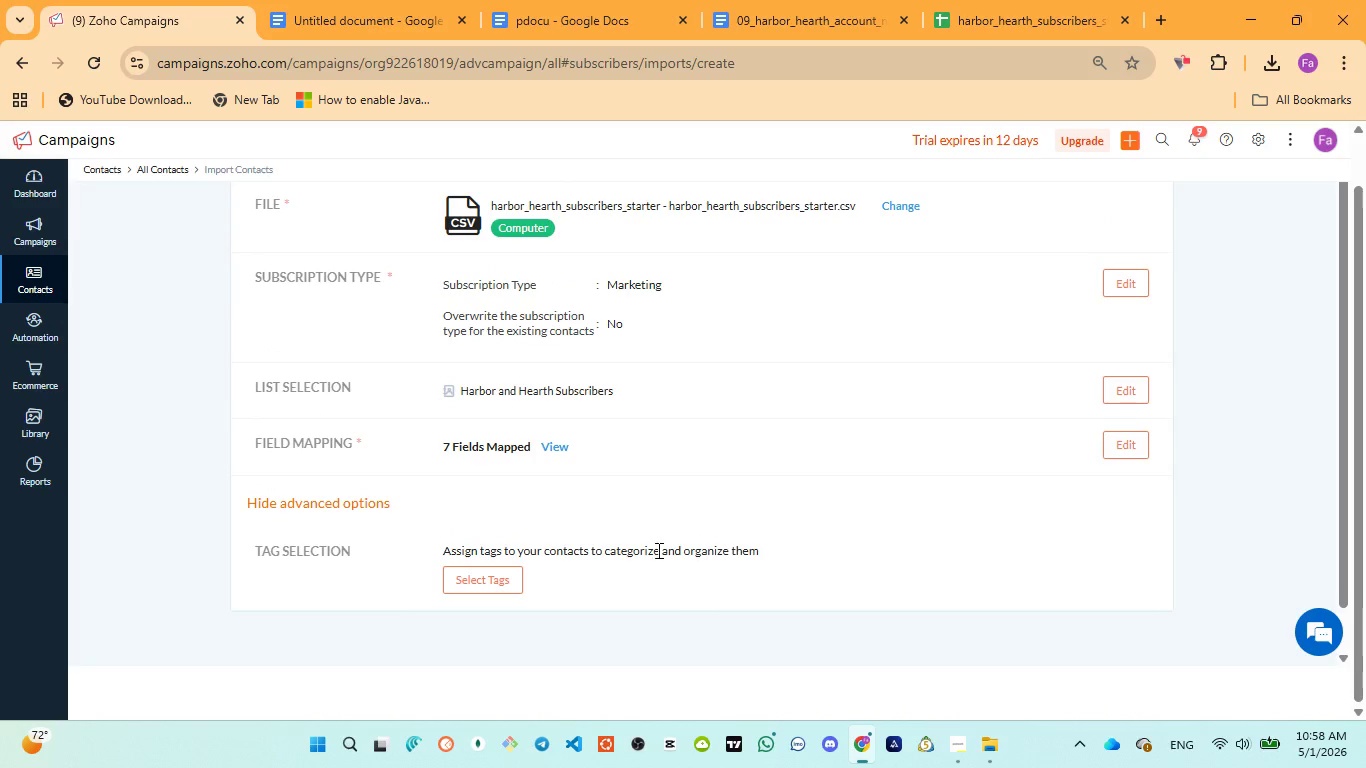 
scroll: coordinate [657, 614], scroll_direction: down, amount: 2.0
 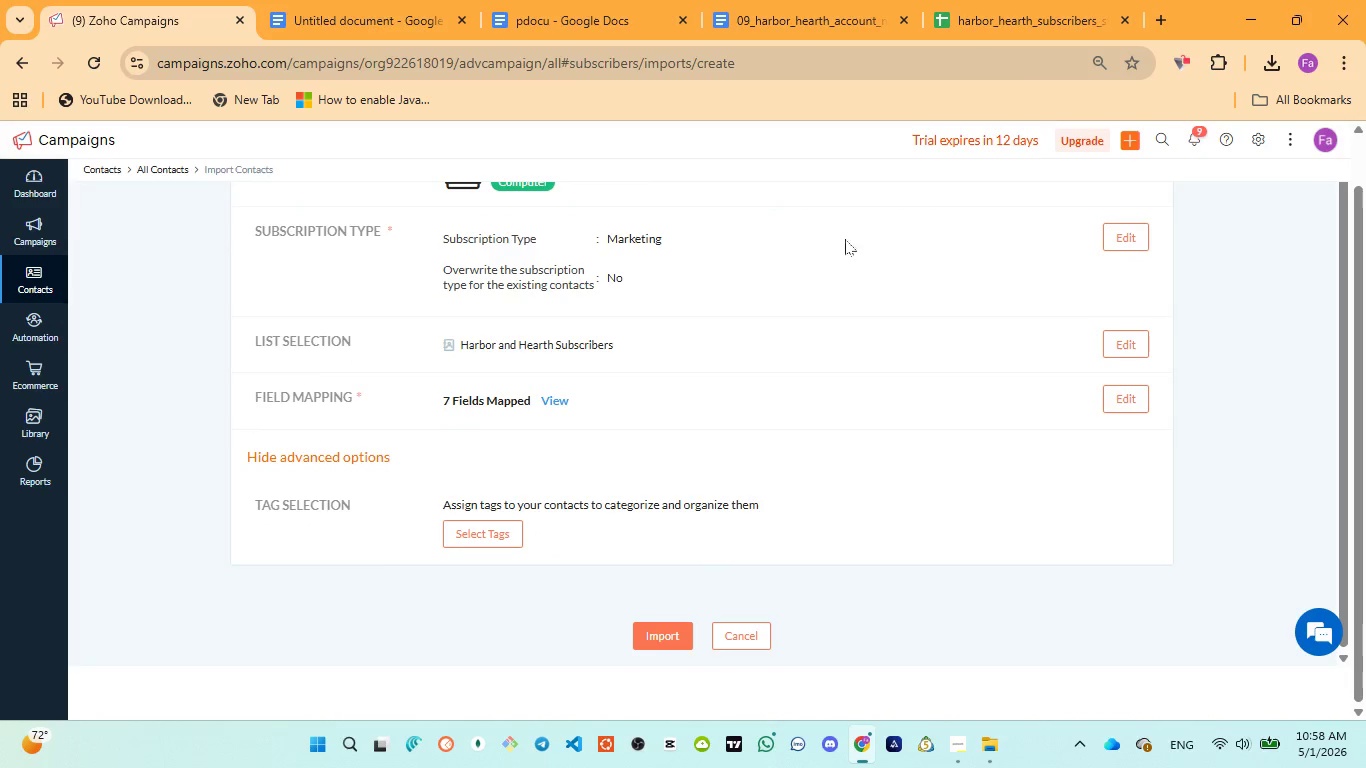 
mouse_move([1125, 228])
 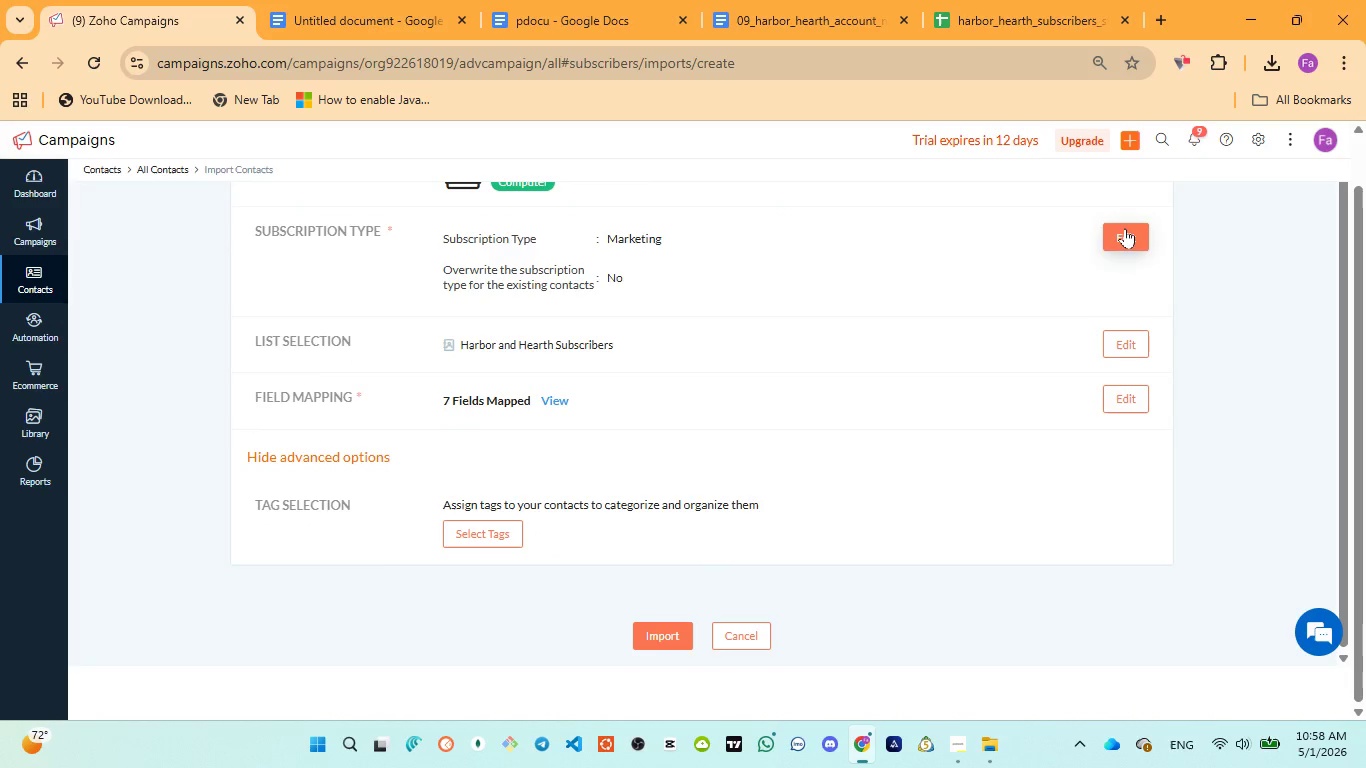 
left_click([1125, 228])
 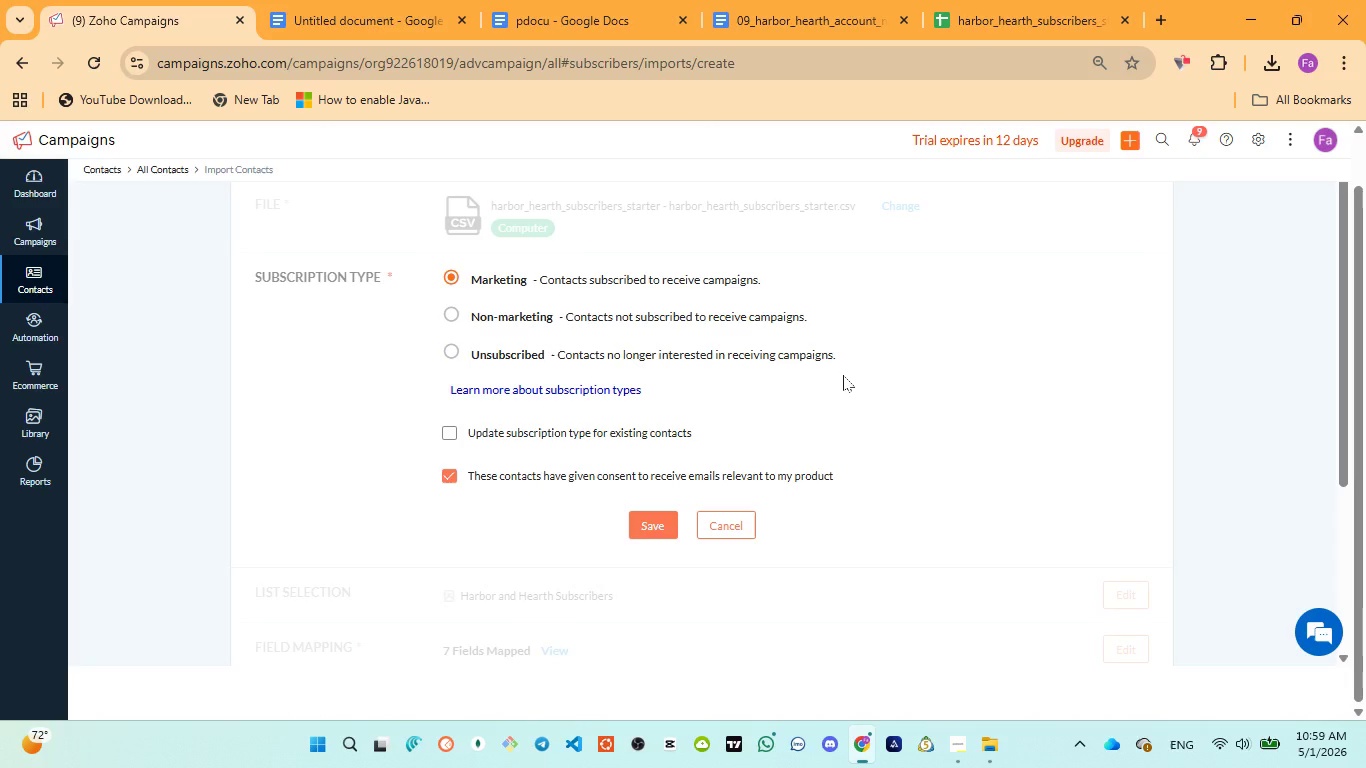 
wait(24.38)
 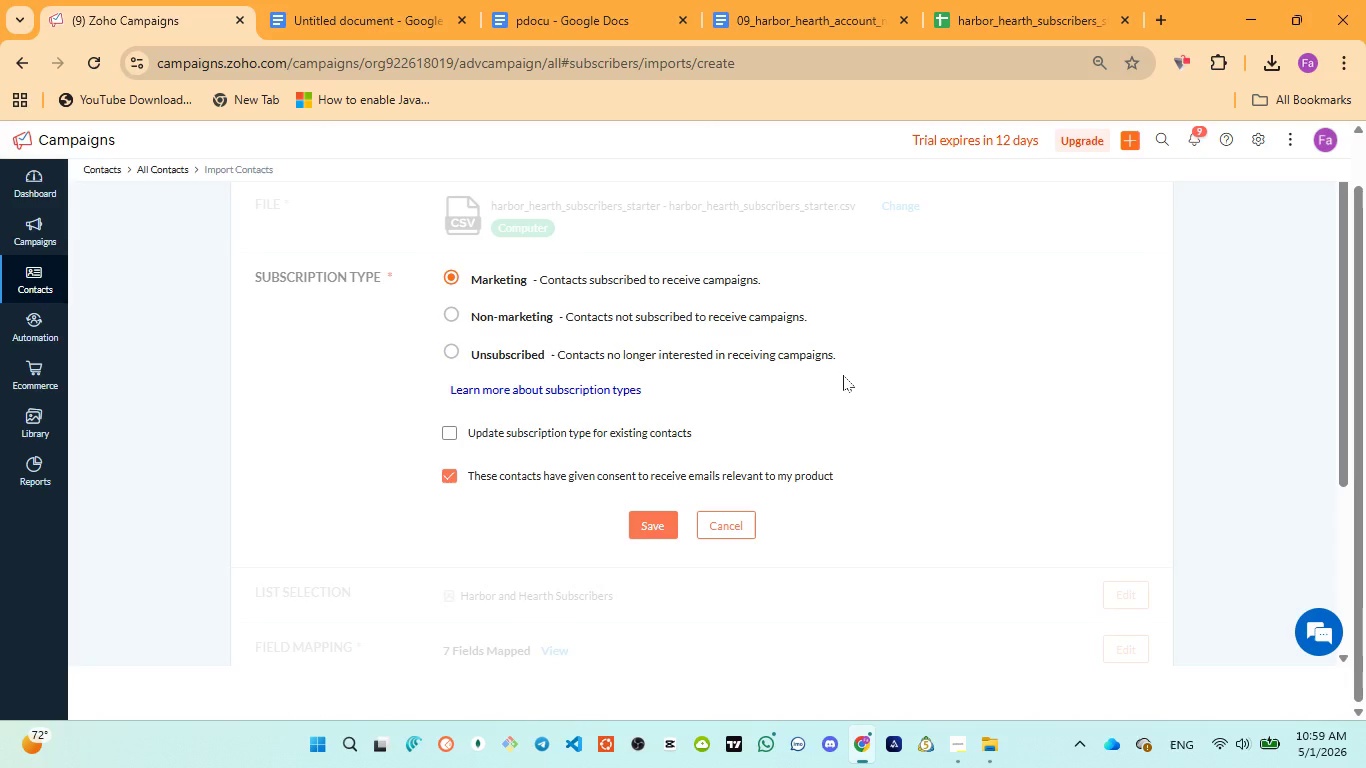 
left_click([452, 430])
 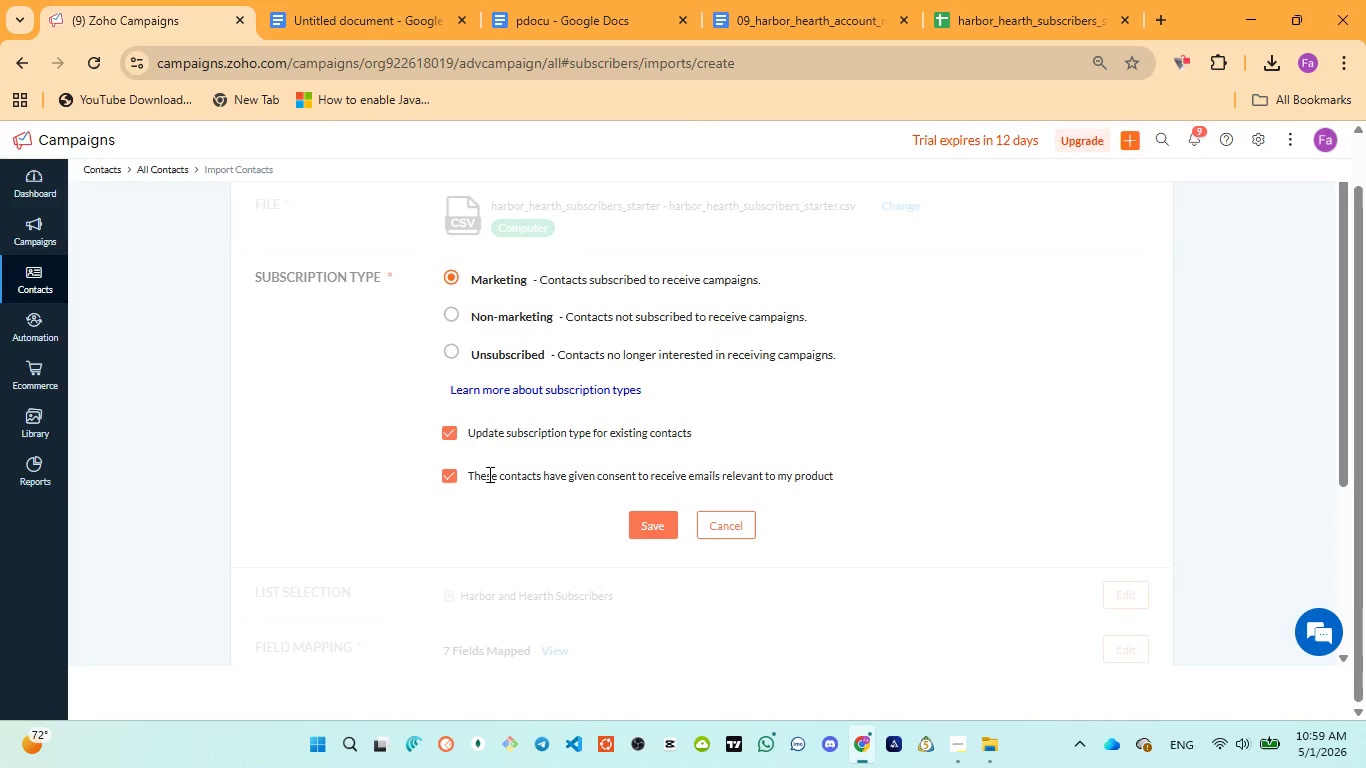 
wait(5.83)
 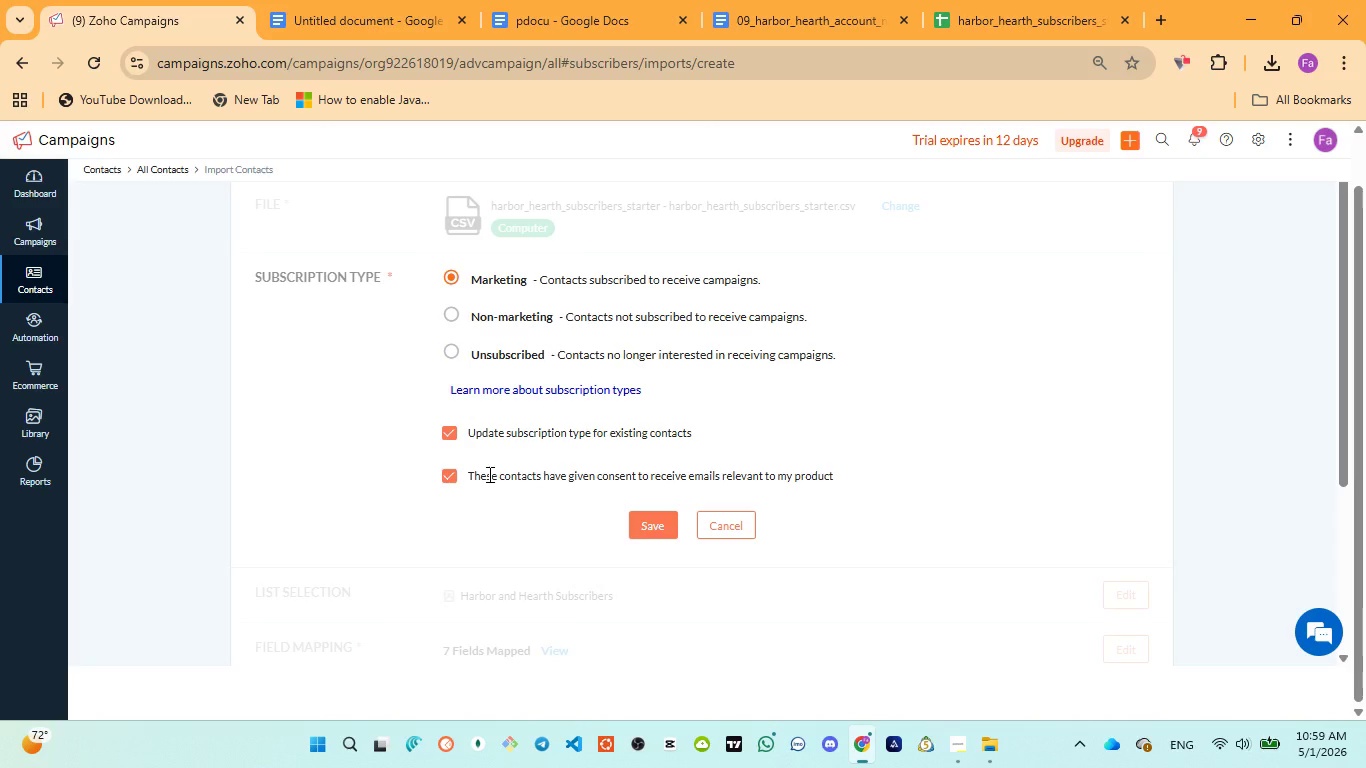 
left_click([650, 516])
 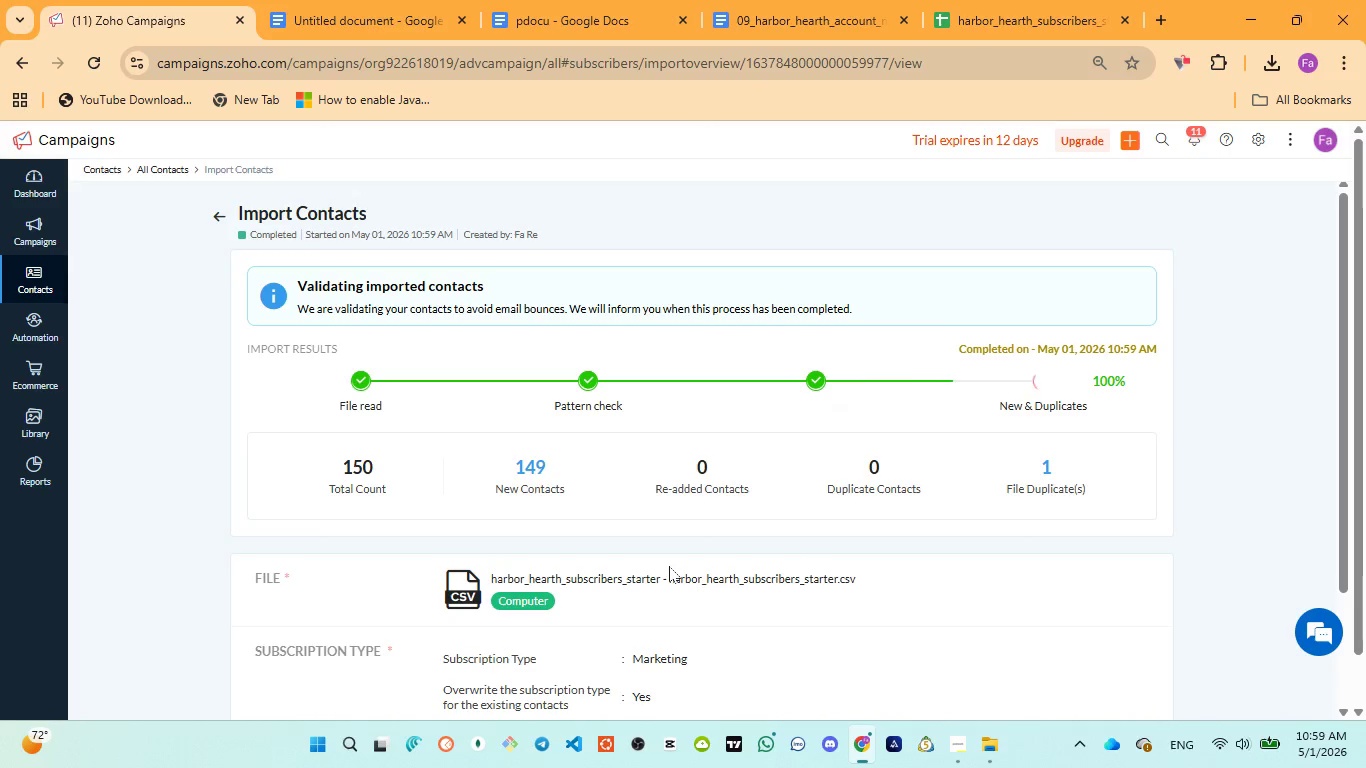 
wait(13.42)
 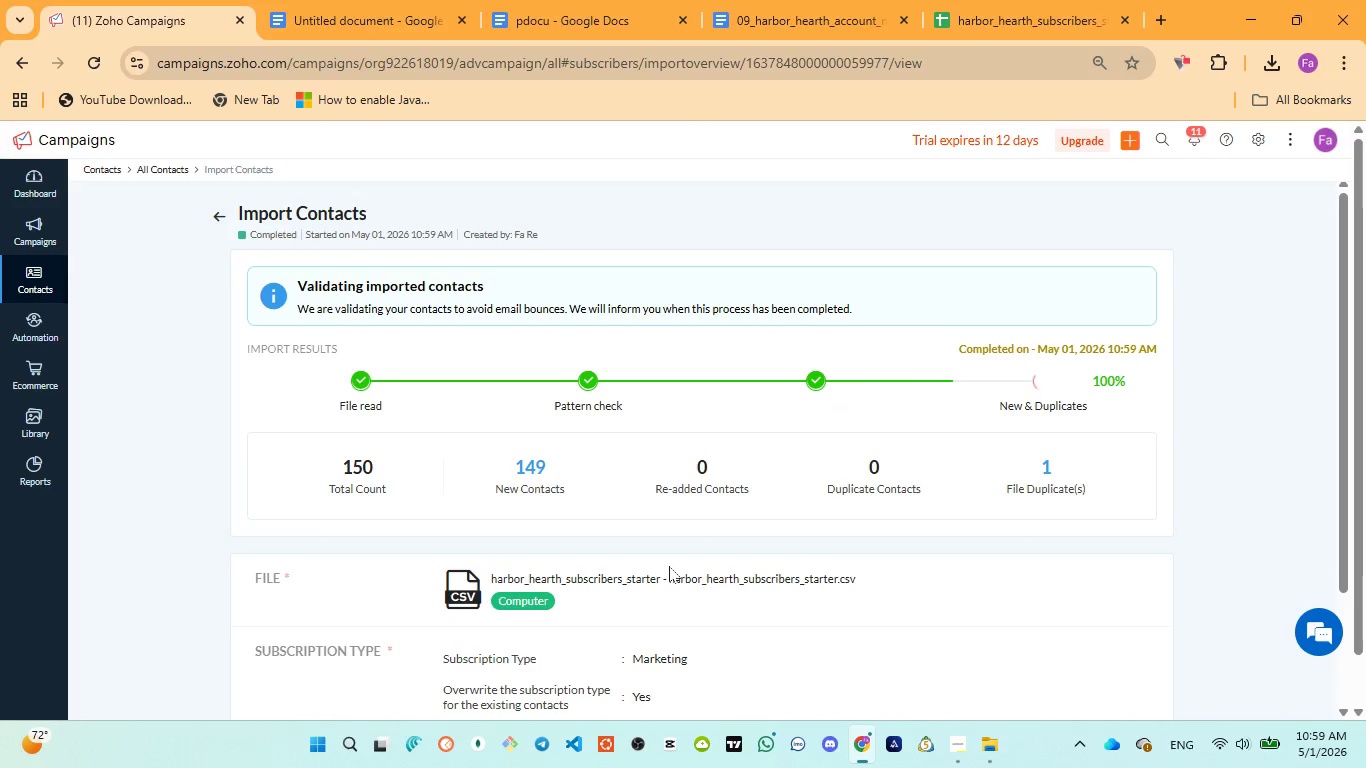 
scroll: coordinate [669, 570], scroll_direction: down, amount: 5.0
 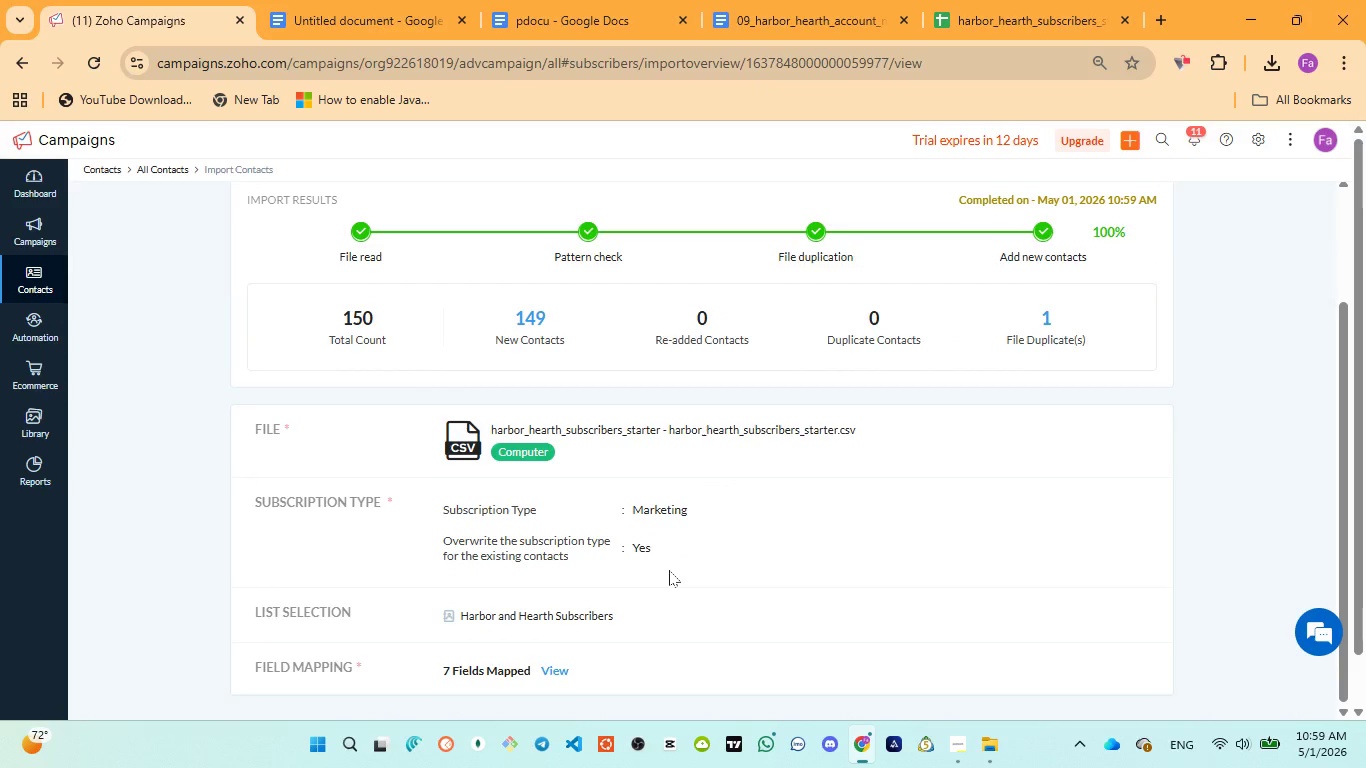 
scroll: coordinate [669, 570], scroll_direction: up, amount: 6.0
 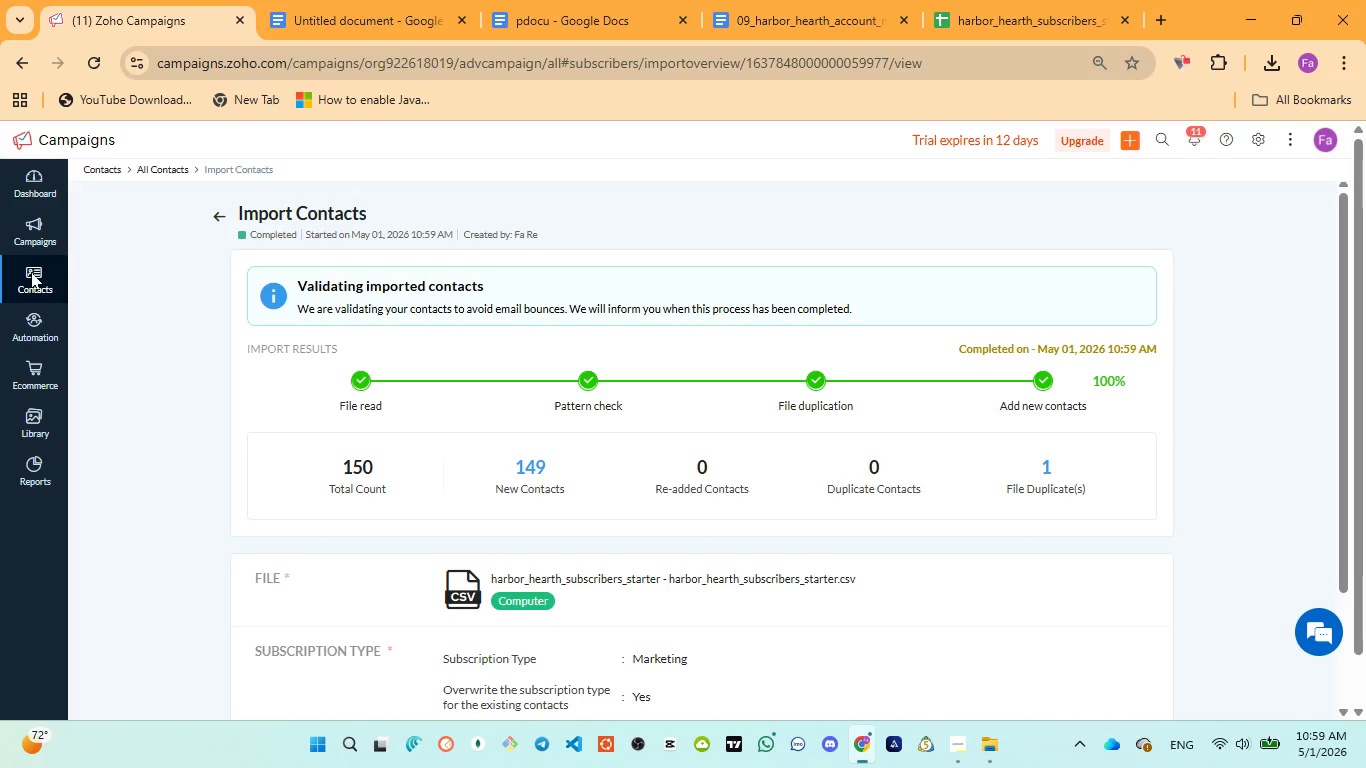 
mouse_move([53, 314])
 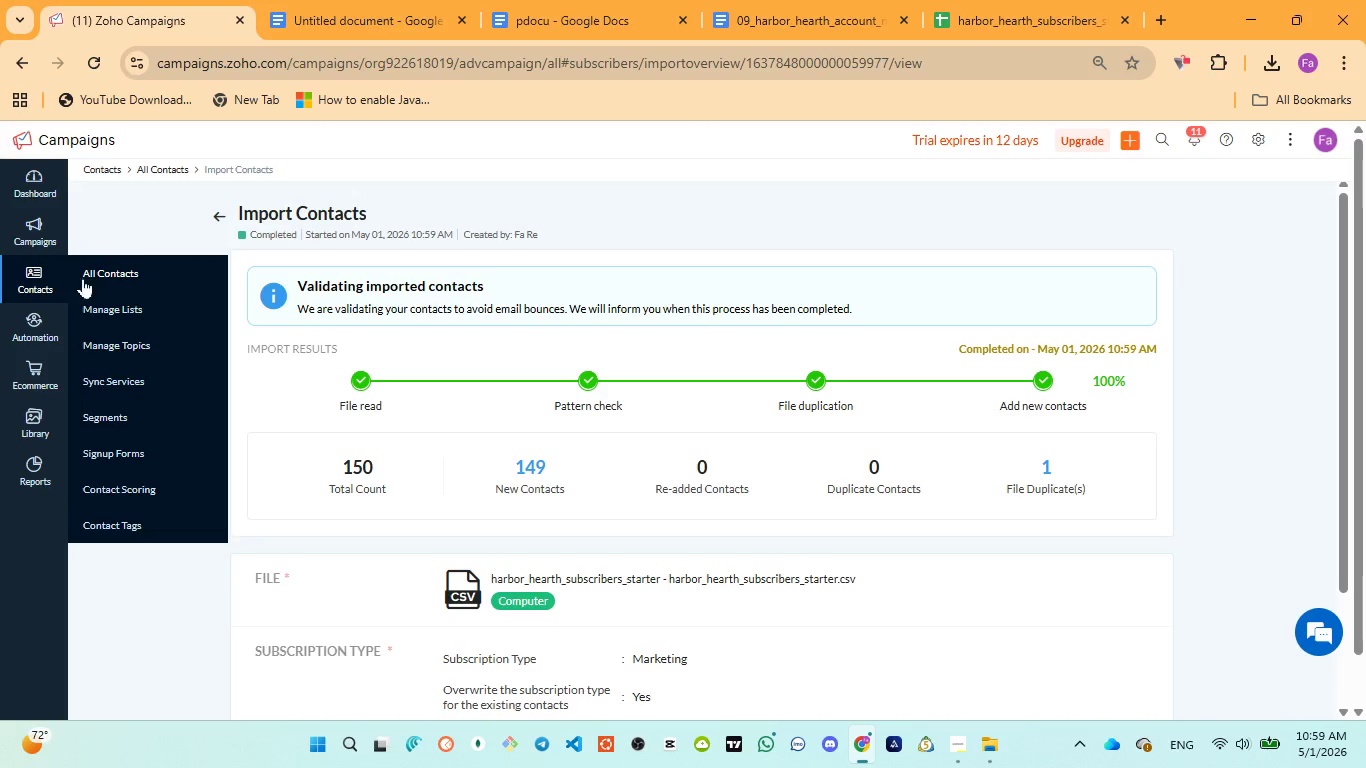 
left_click([129, 310])
 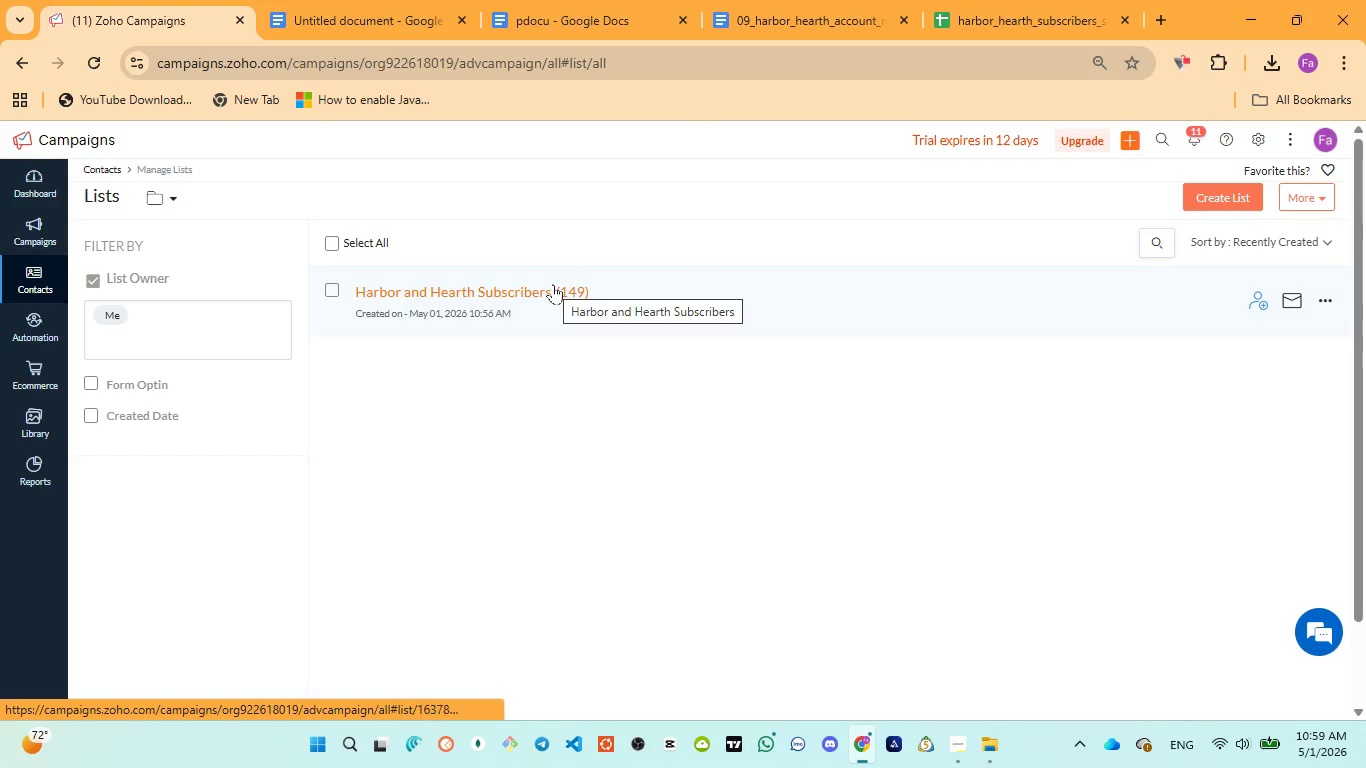 
wait(6.77)
 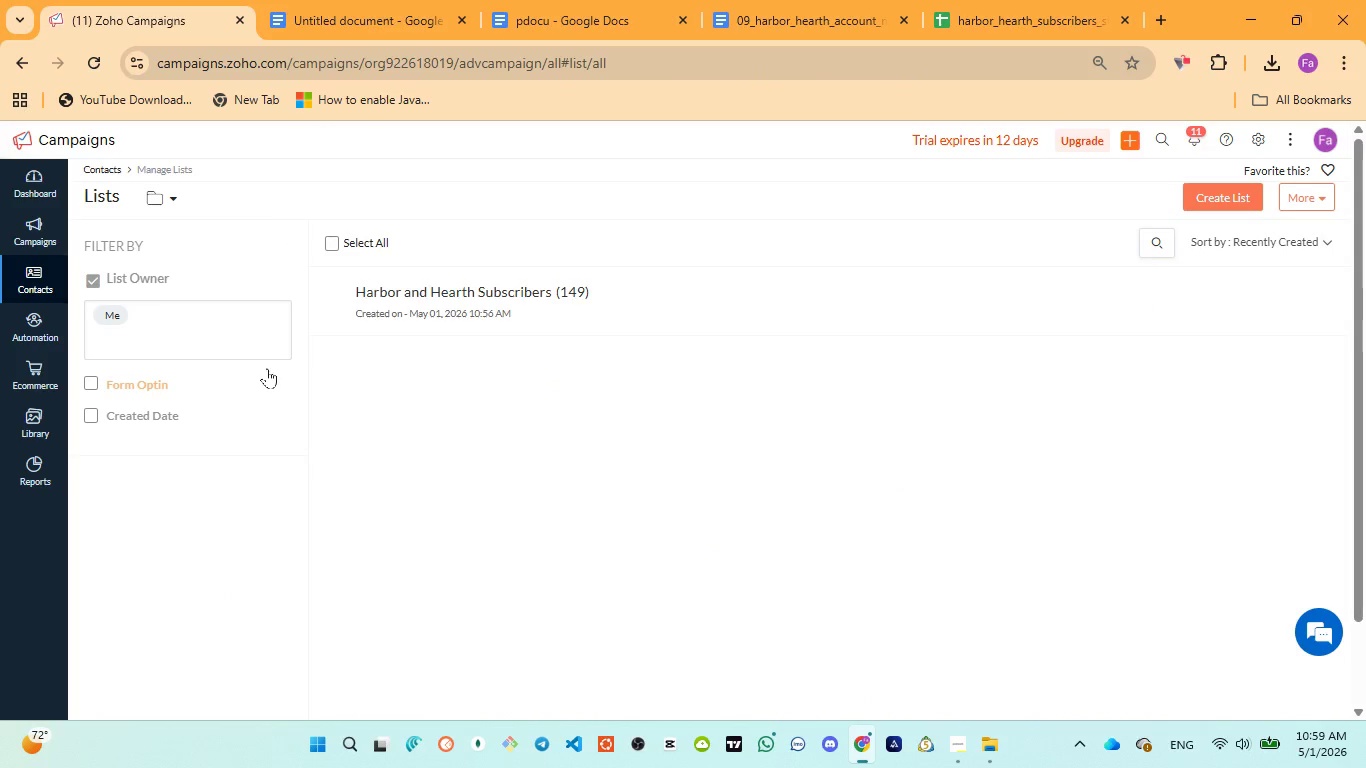 
left_click([550, 284])
 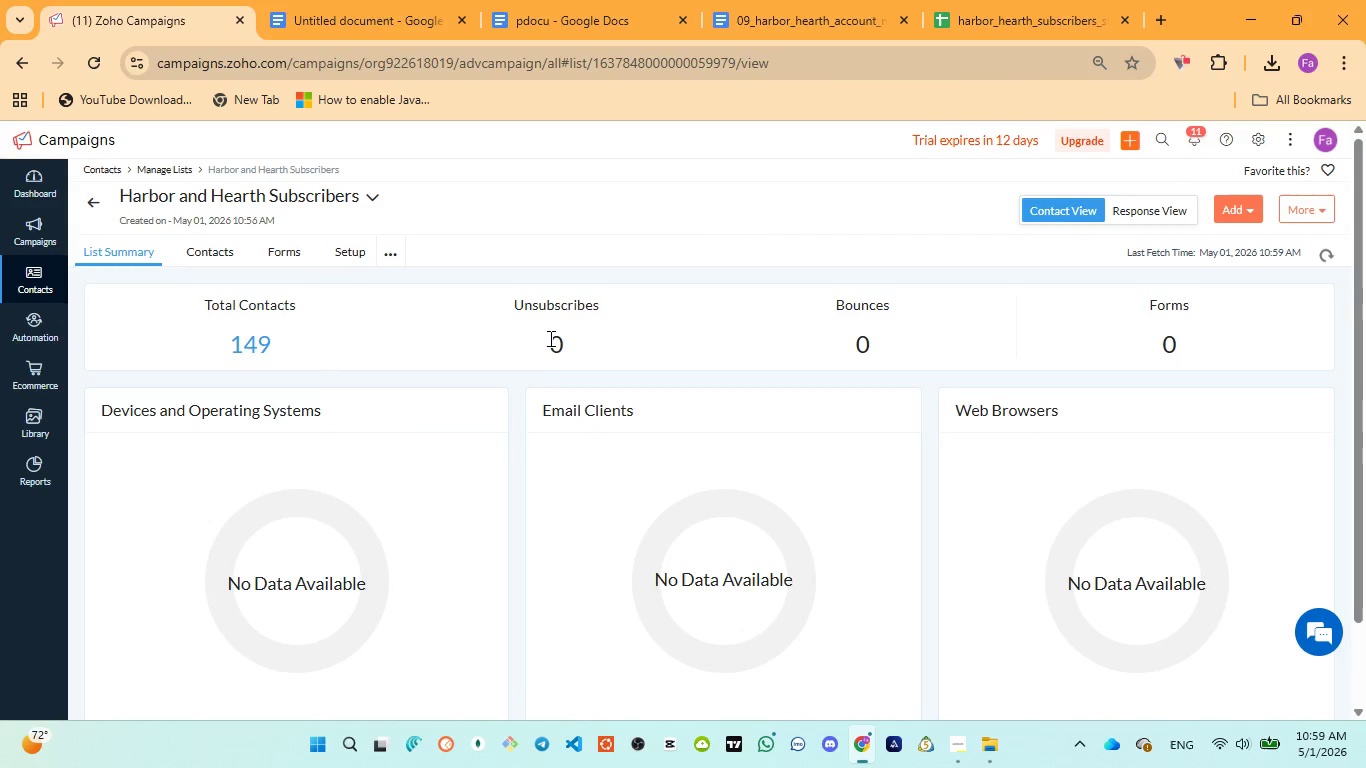 
scroll: coordinate [390, 448], scroll_direction: up, amount: 4.0
 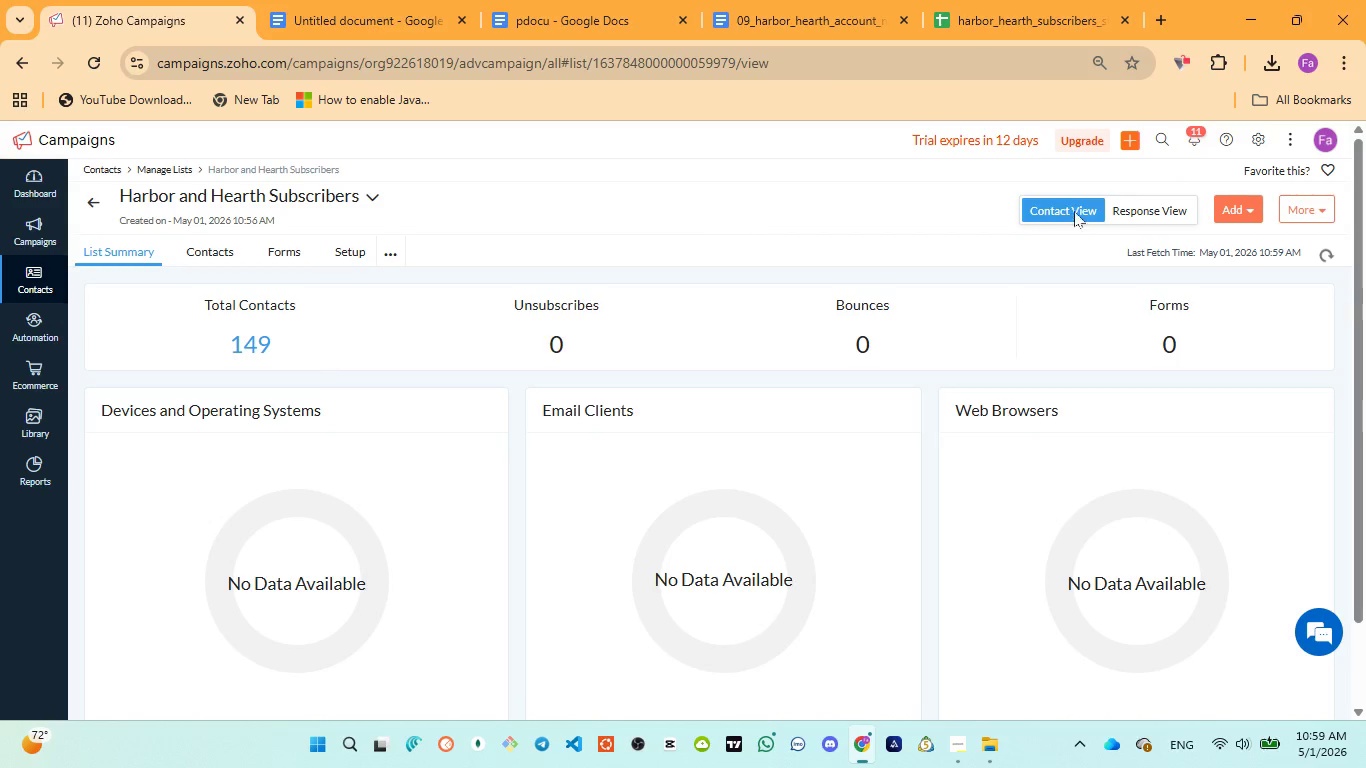 
left_click([1242, 204])
 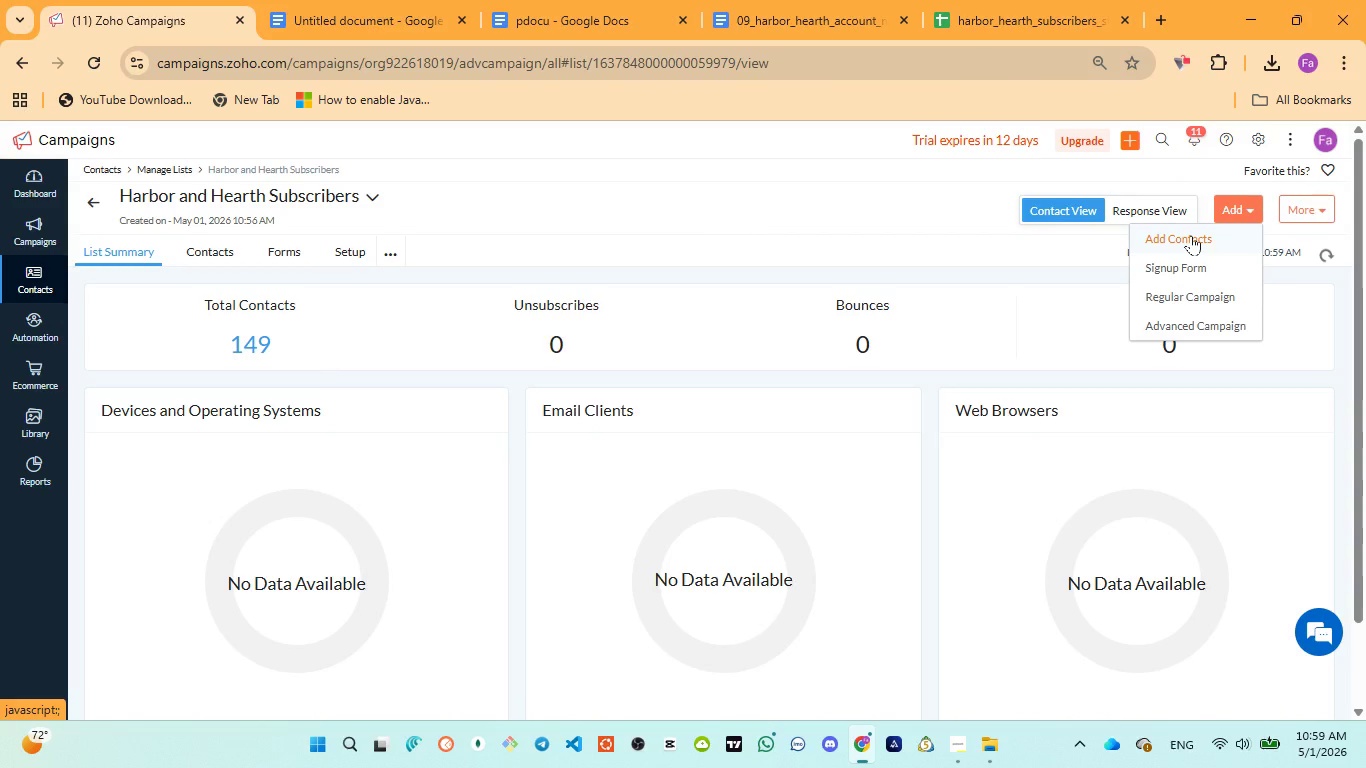 
left_click([1191, 235])
 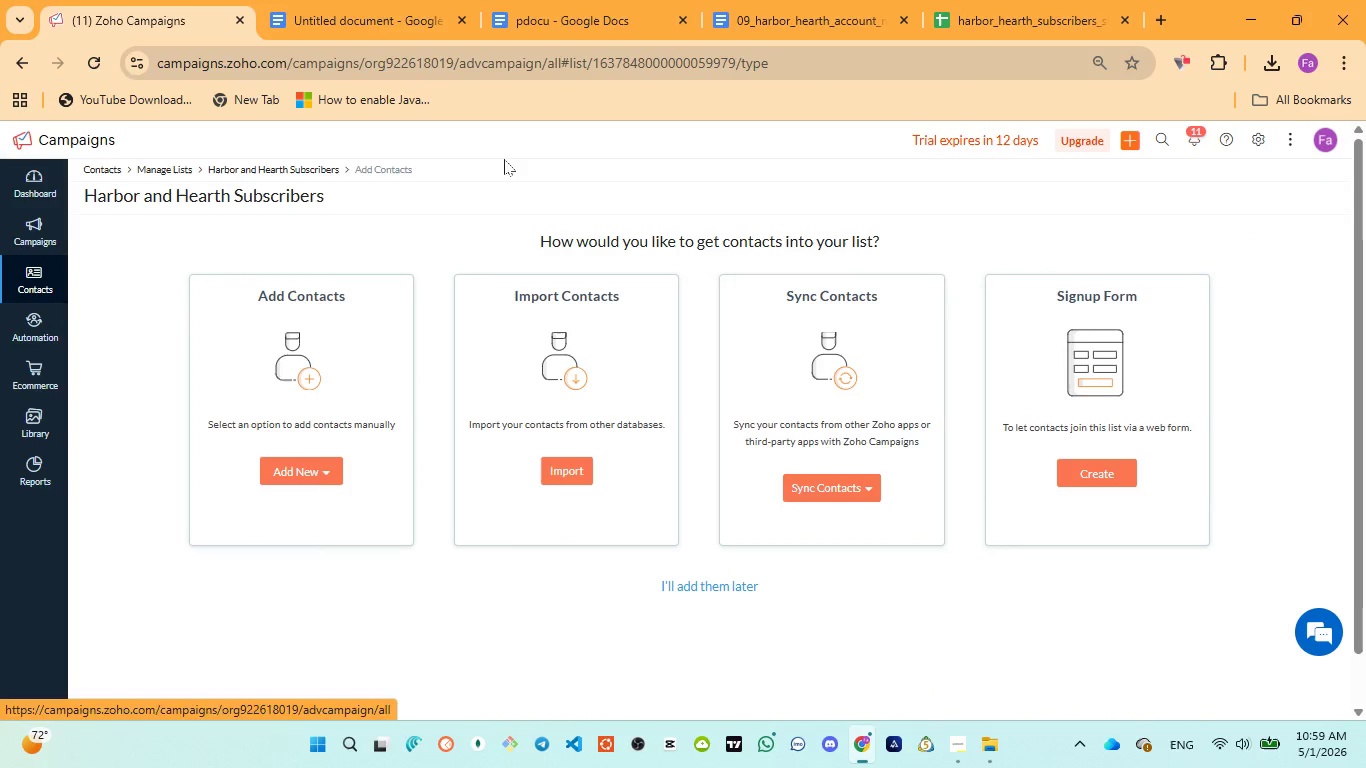 
wait(7.36)
 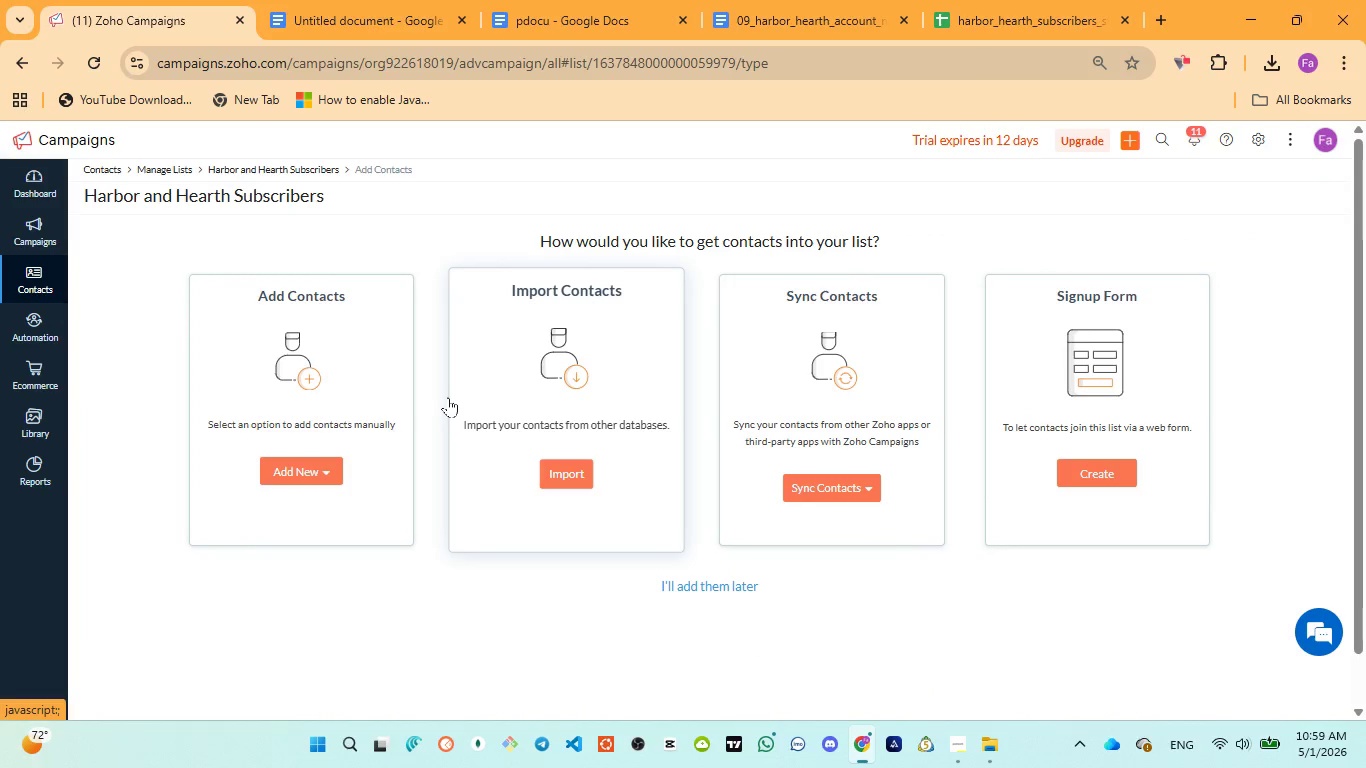 
left_click([951, 660])
 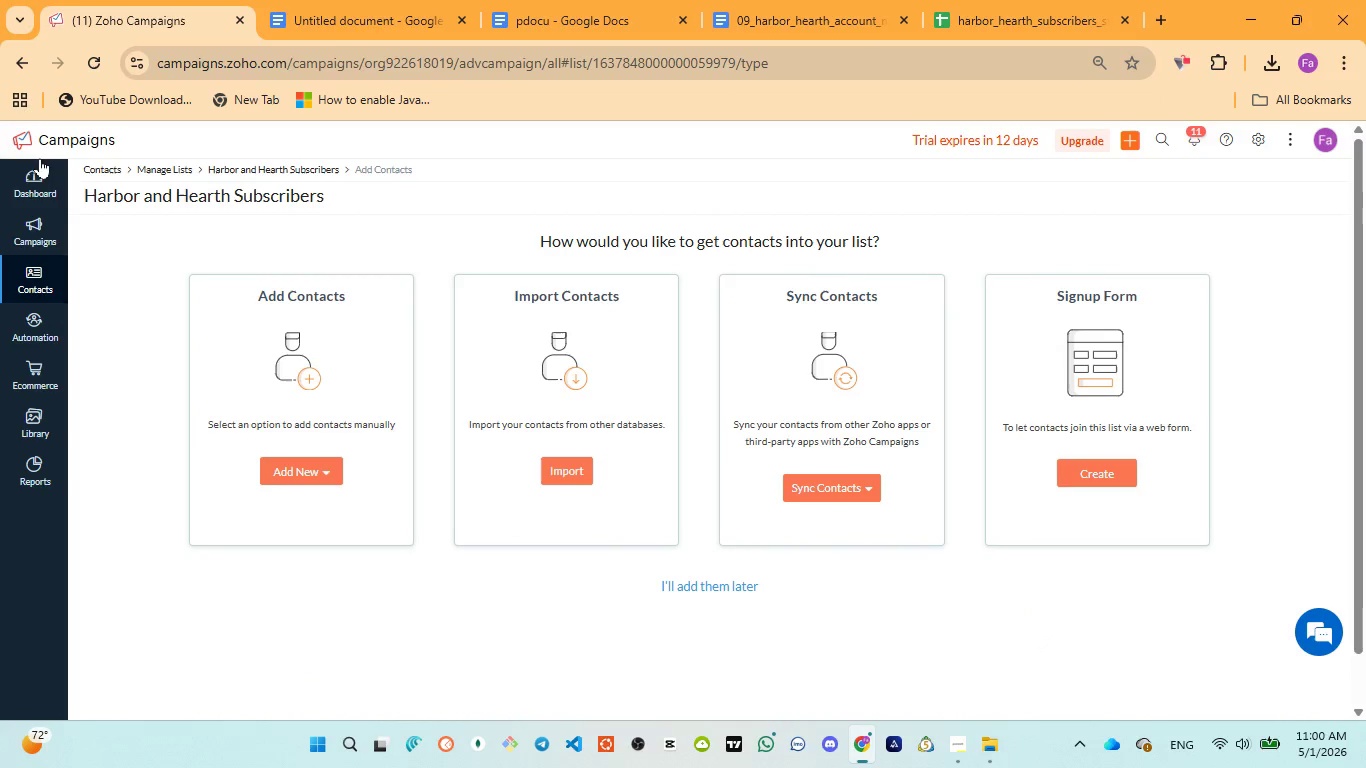 
left_click([122, 394])
 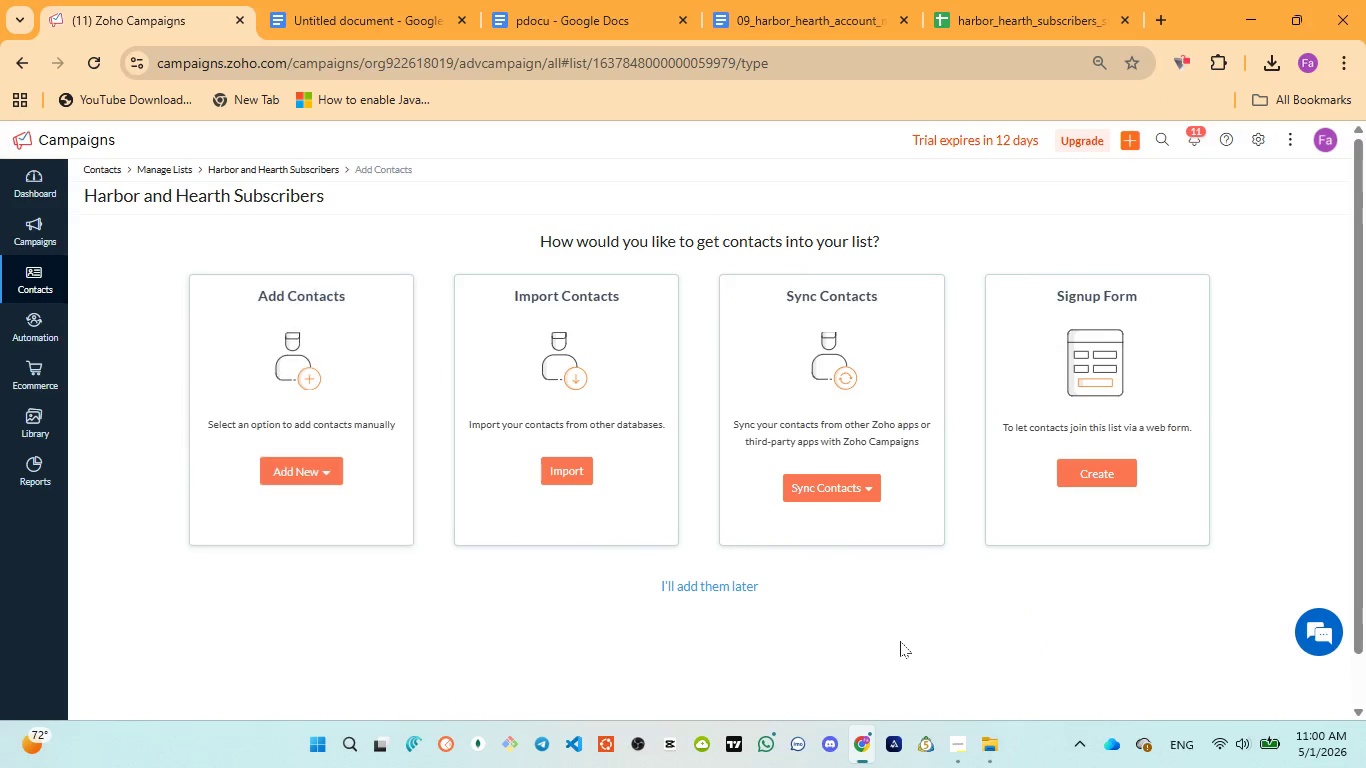 
left_click([974, 8])
 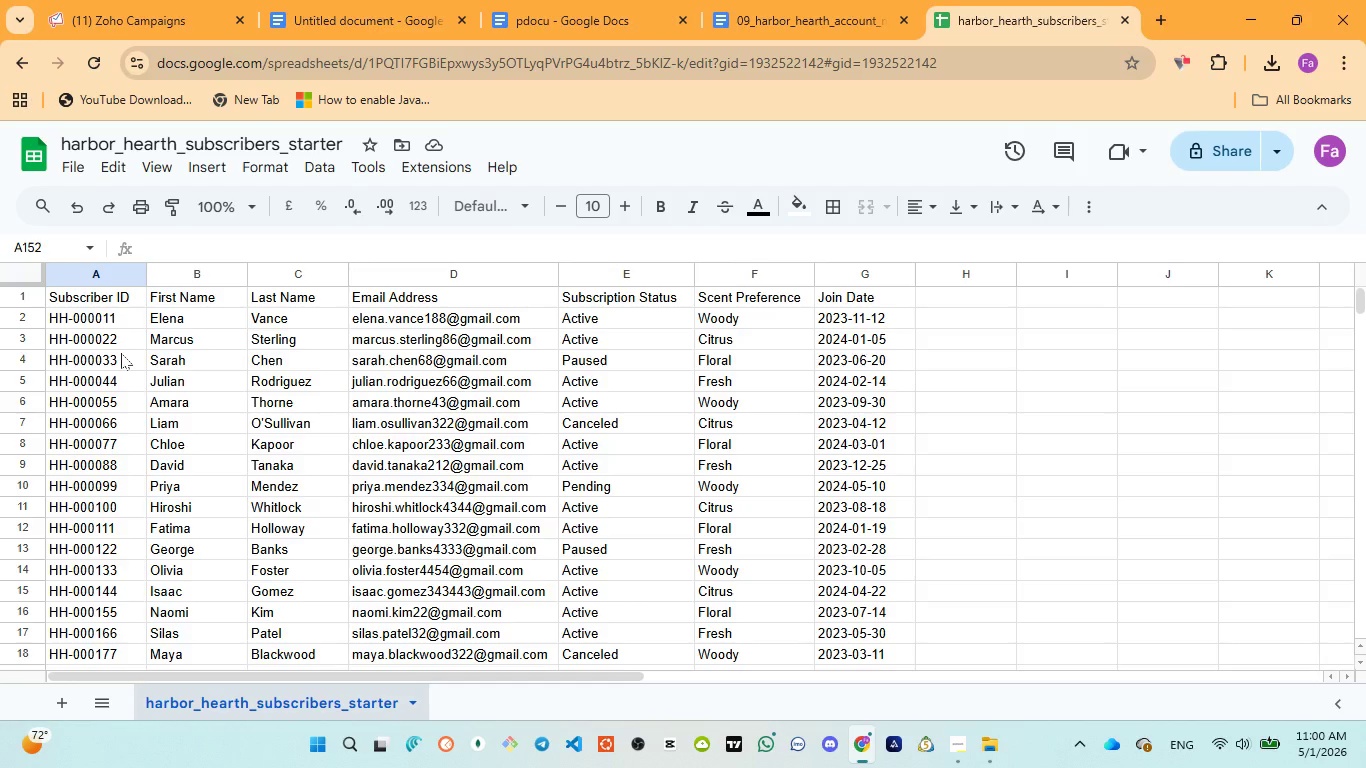 
wait(7.84)
 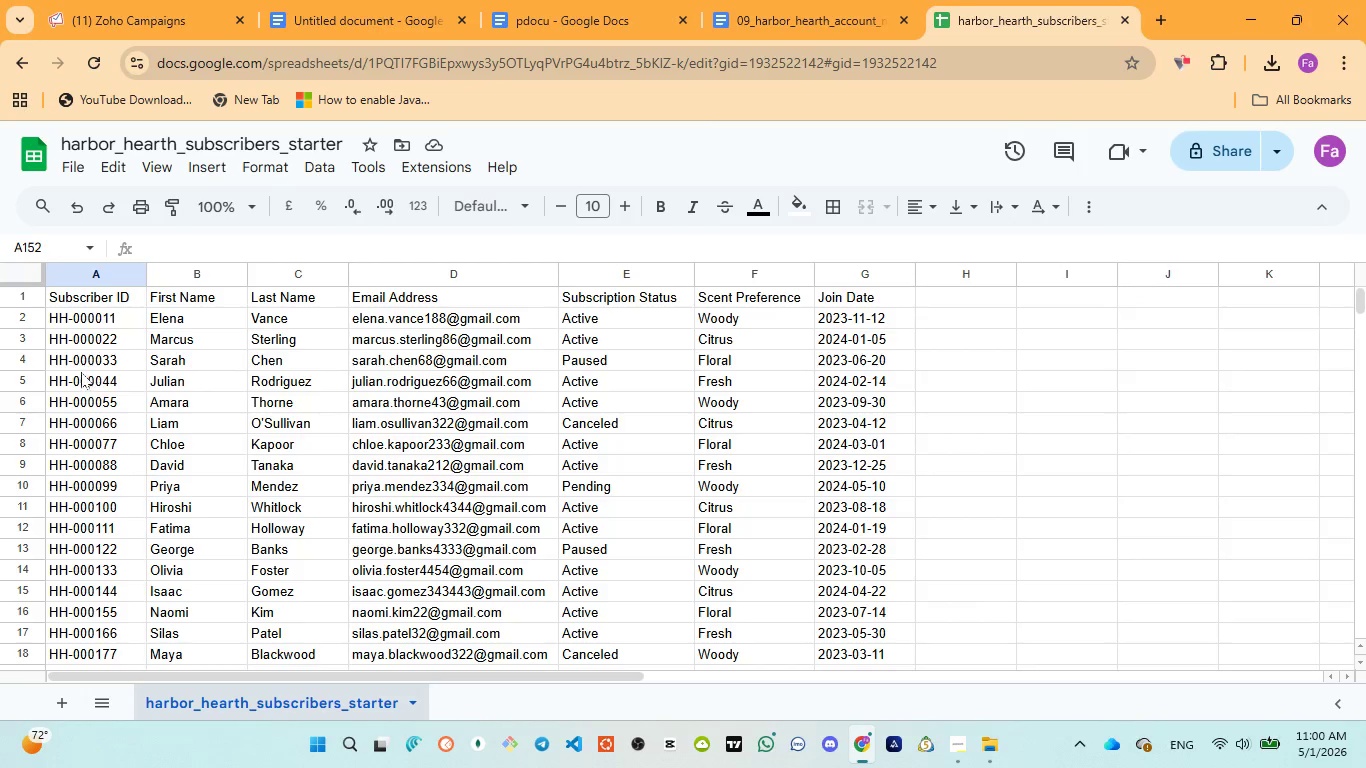 
scroll: coordinate [112, 494], scroll_direction: down, amount: 14.0
 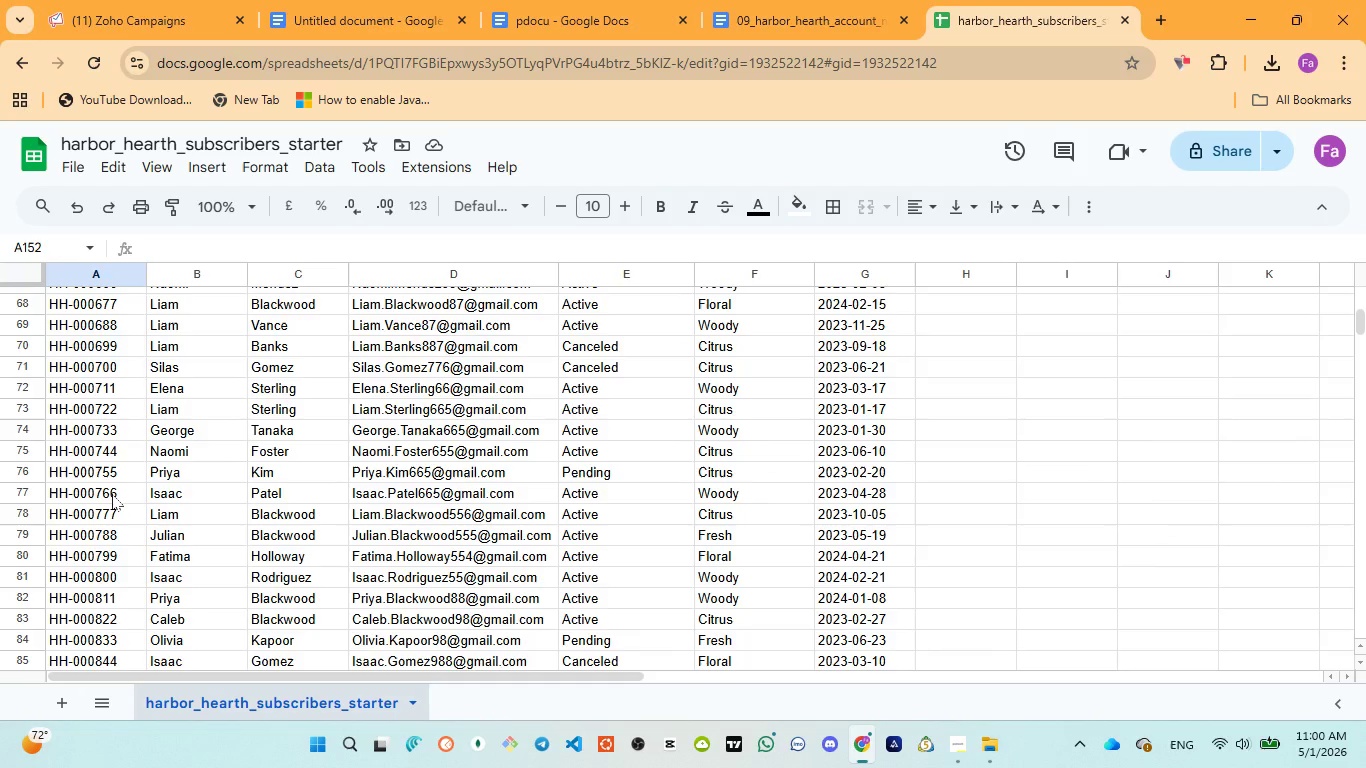 
scroll: coordinate [112, 494], scroll_direction: up, amount: 2.0
 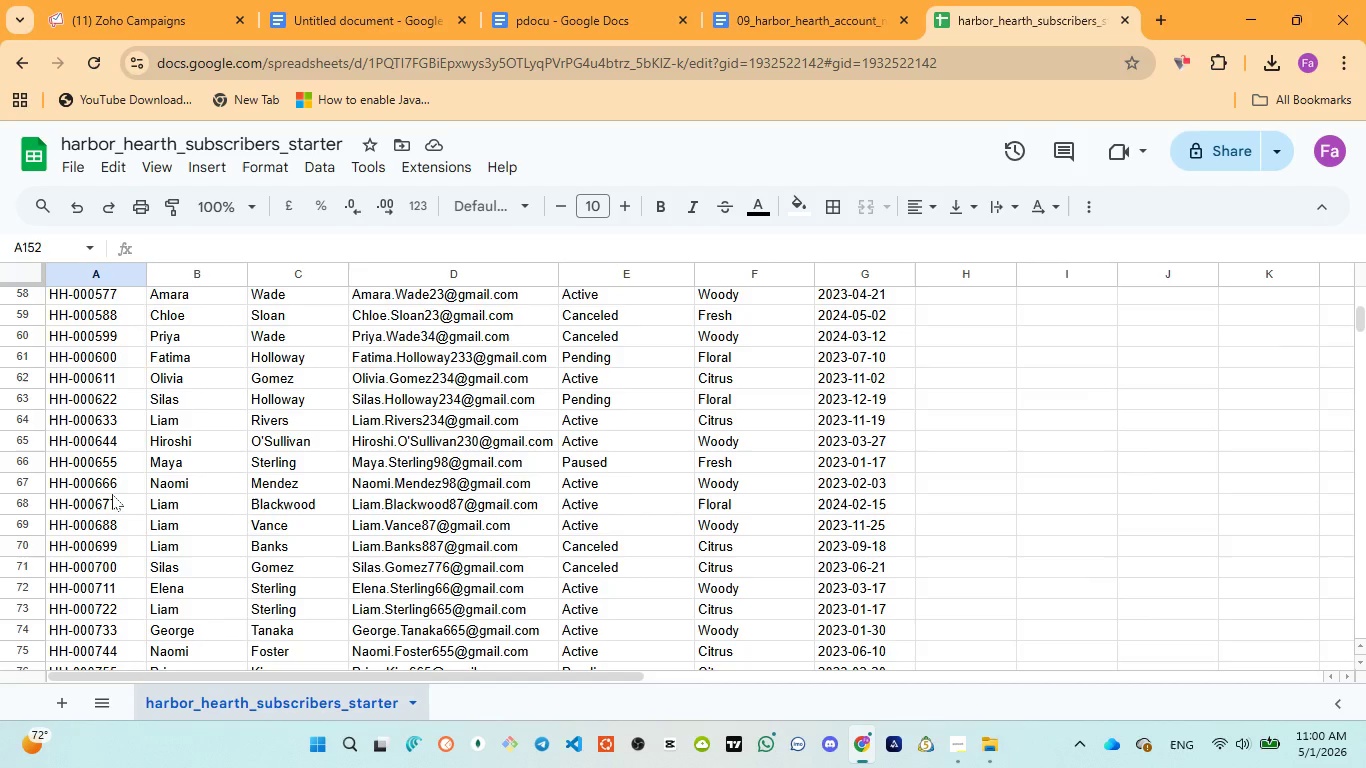 
scroll: coordinate [112, 495], scroll_direction: down, amount: 17.0
 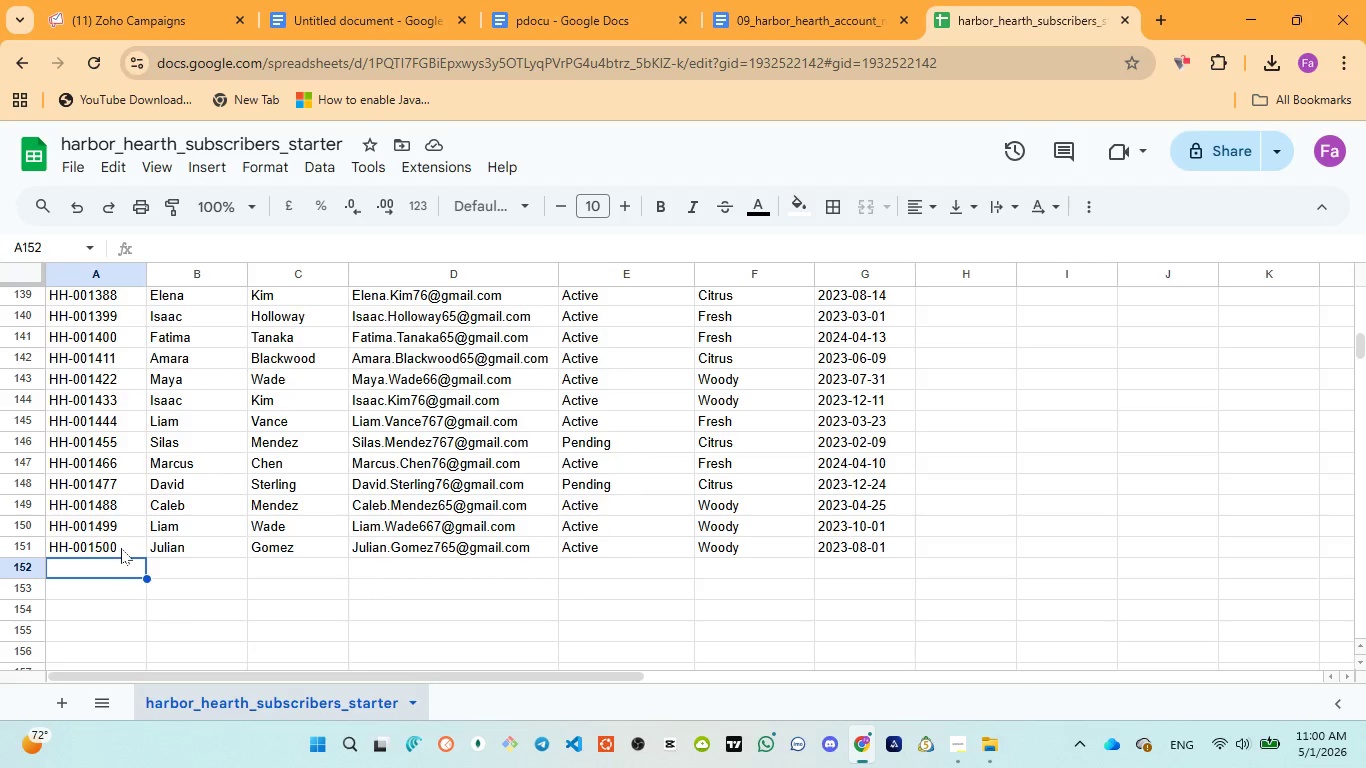 
wait(10.34)
 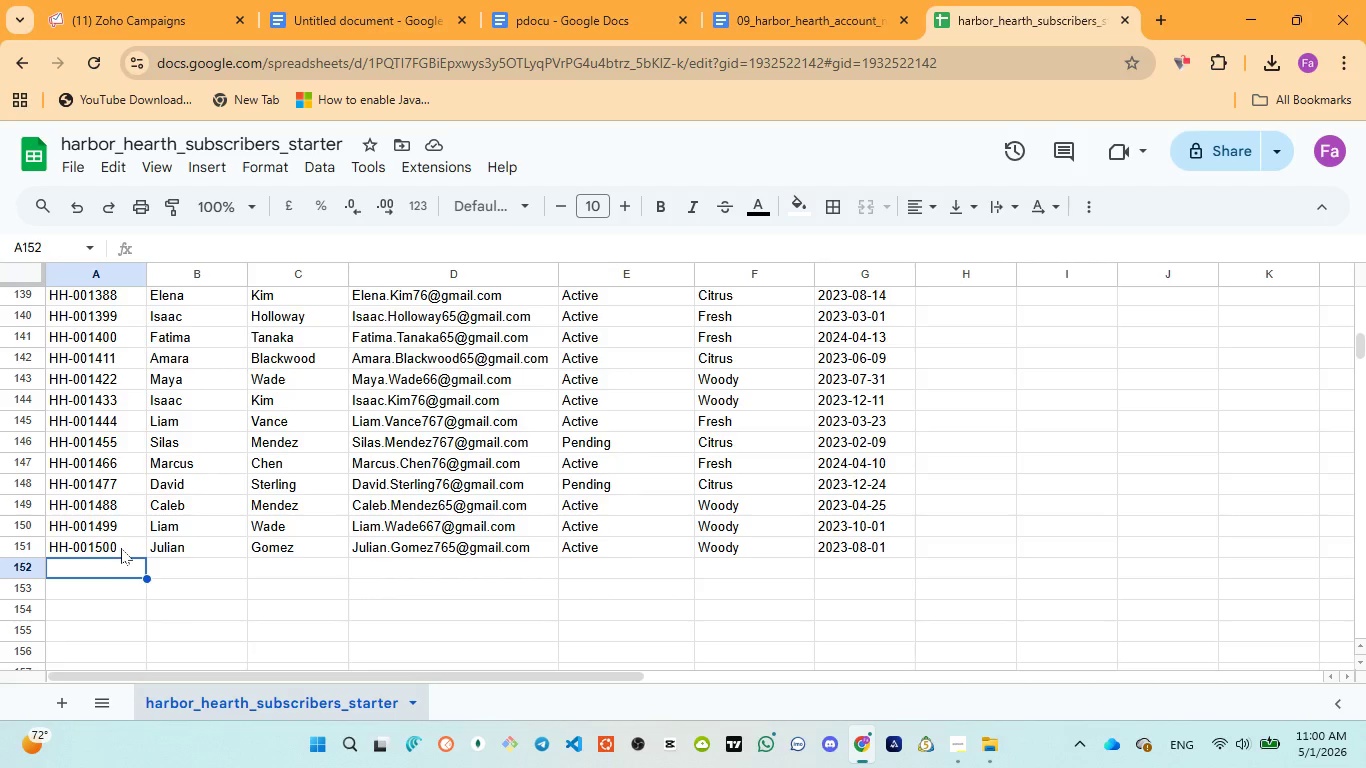 
double_click([121, 547])
 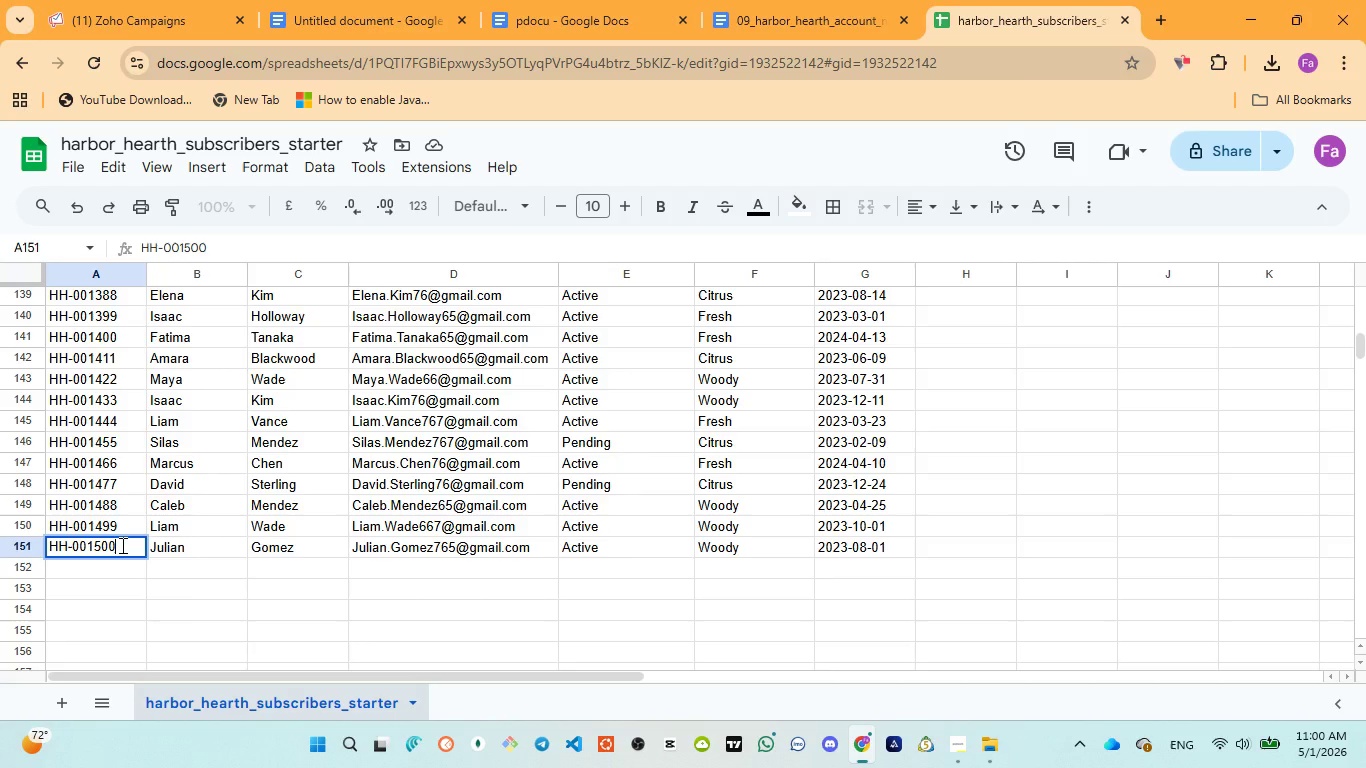 
type(21)
key(Backspace)
key(Backspace)
type(150)
 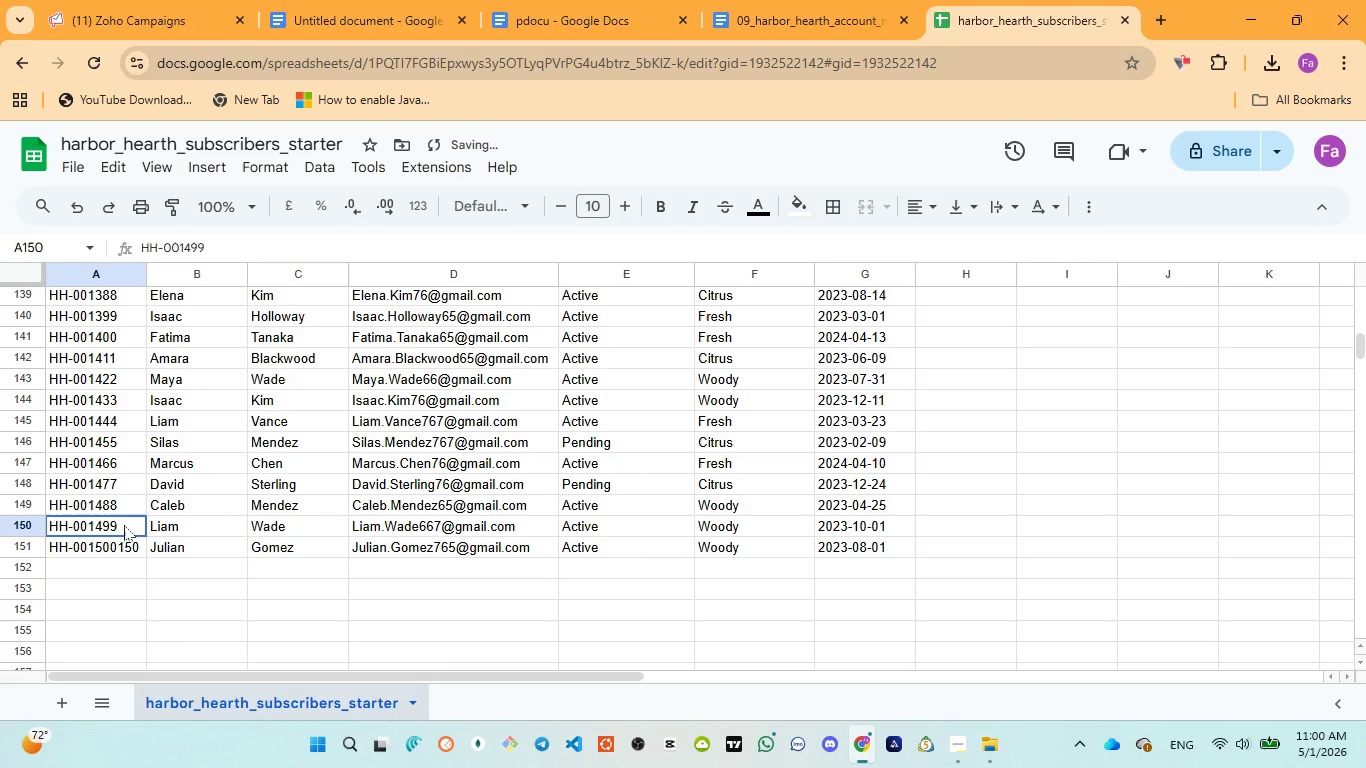 
double_click([124, 525])
 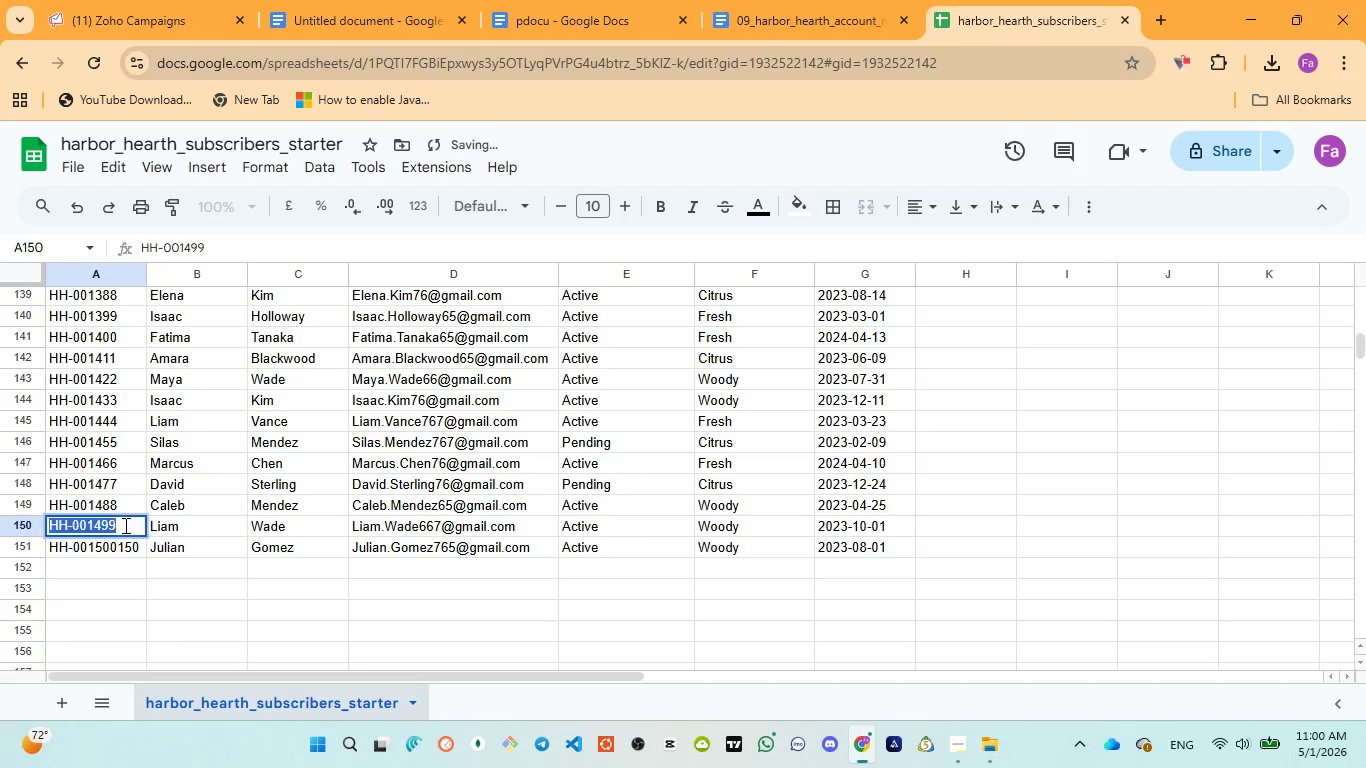 
triple_click([124, 525])
 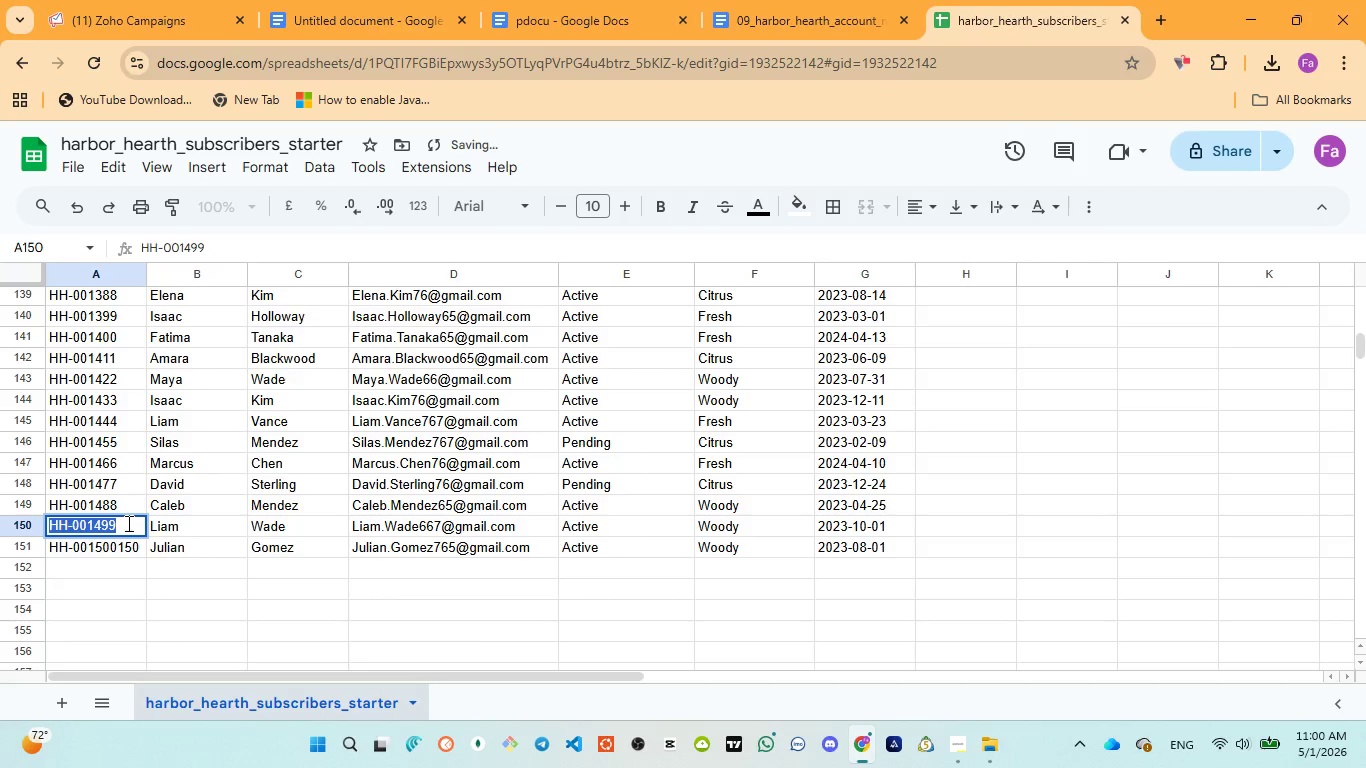 
double_click([127, 523])
 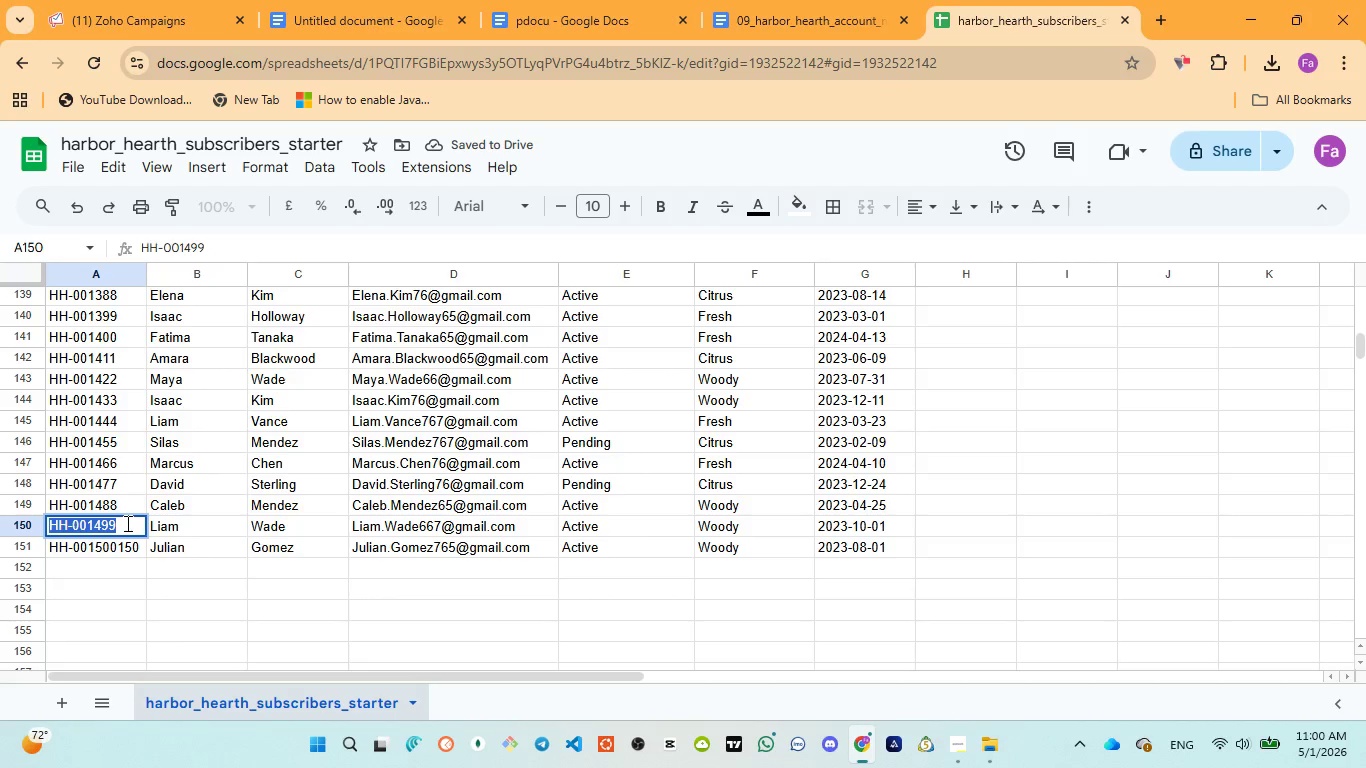 
triple_click([126, 523])
 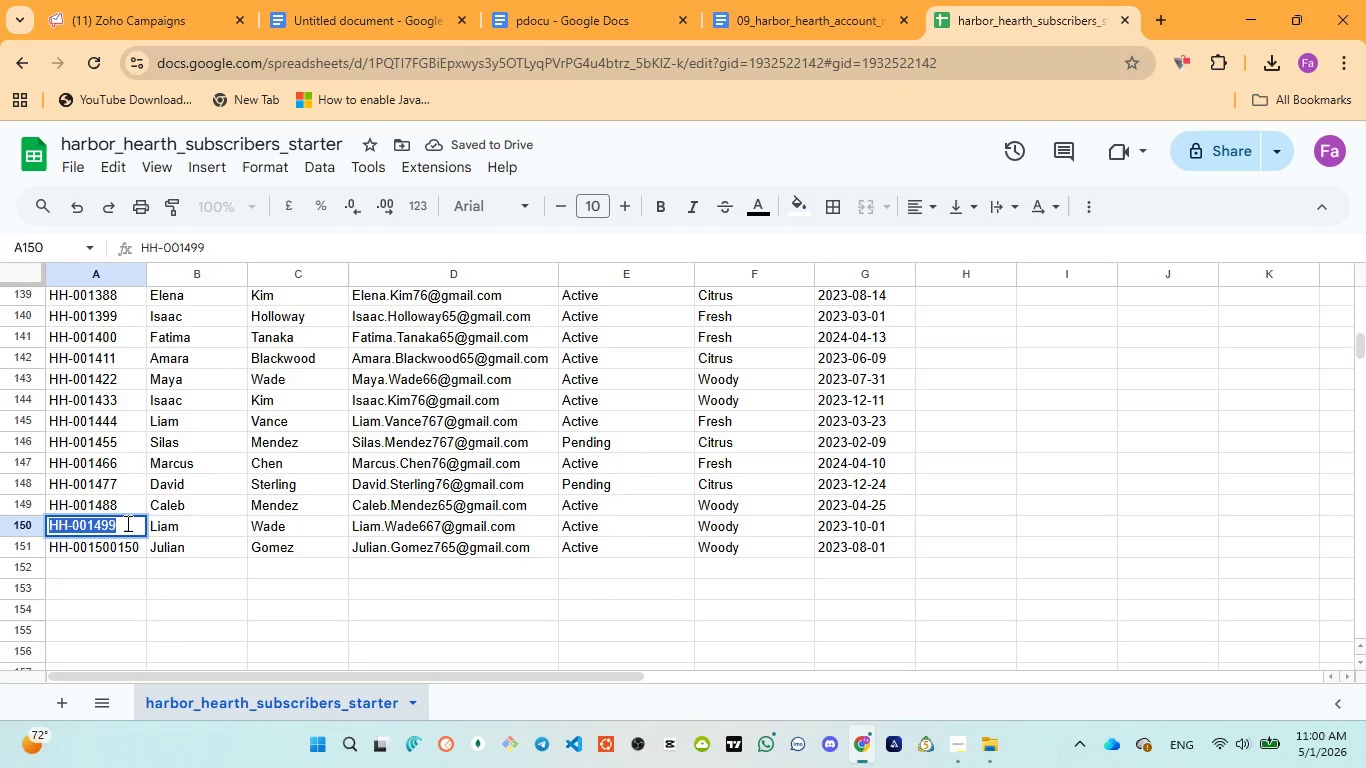 
triple_click([126, 523])
 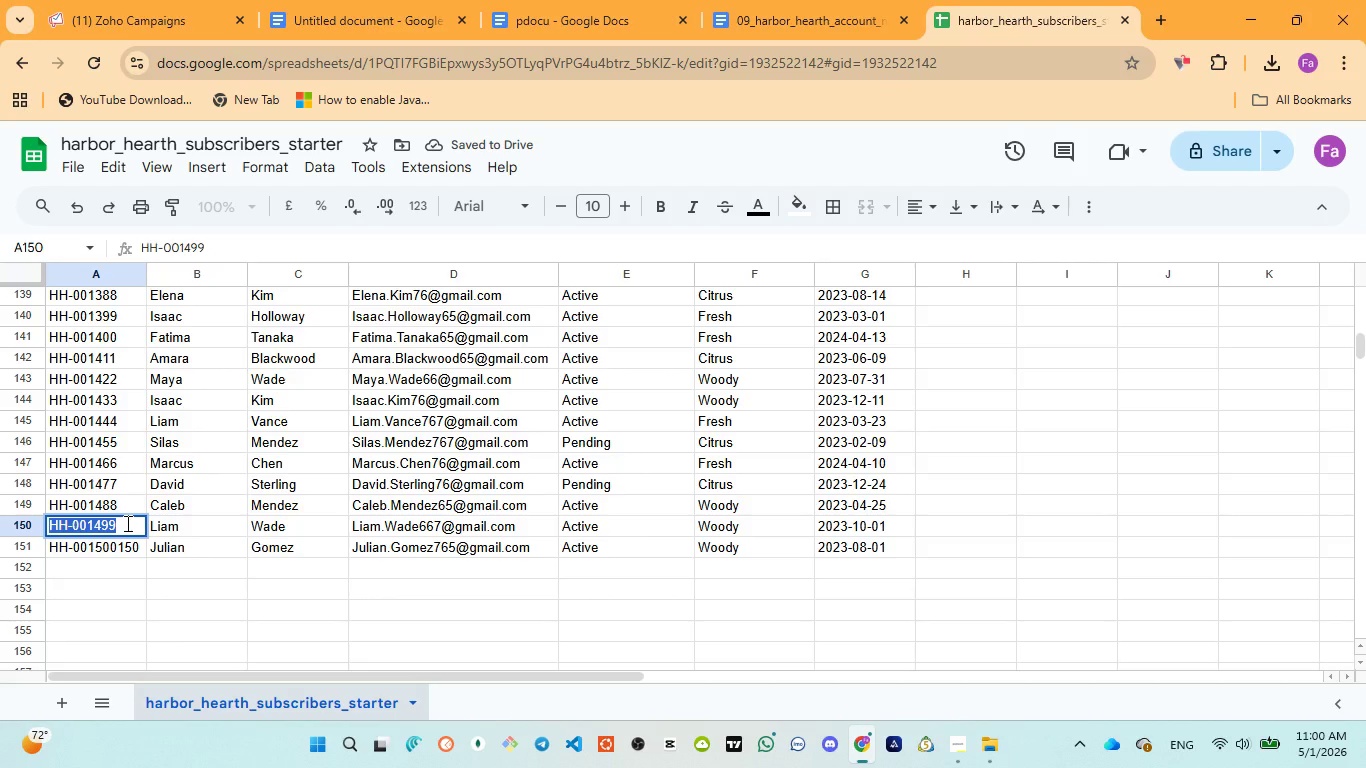 
left_click([126, 523])
 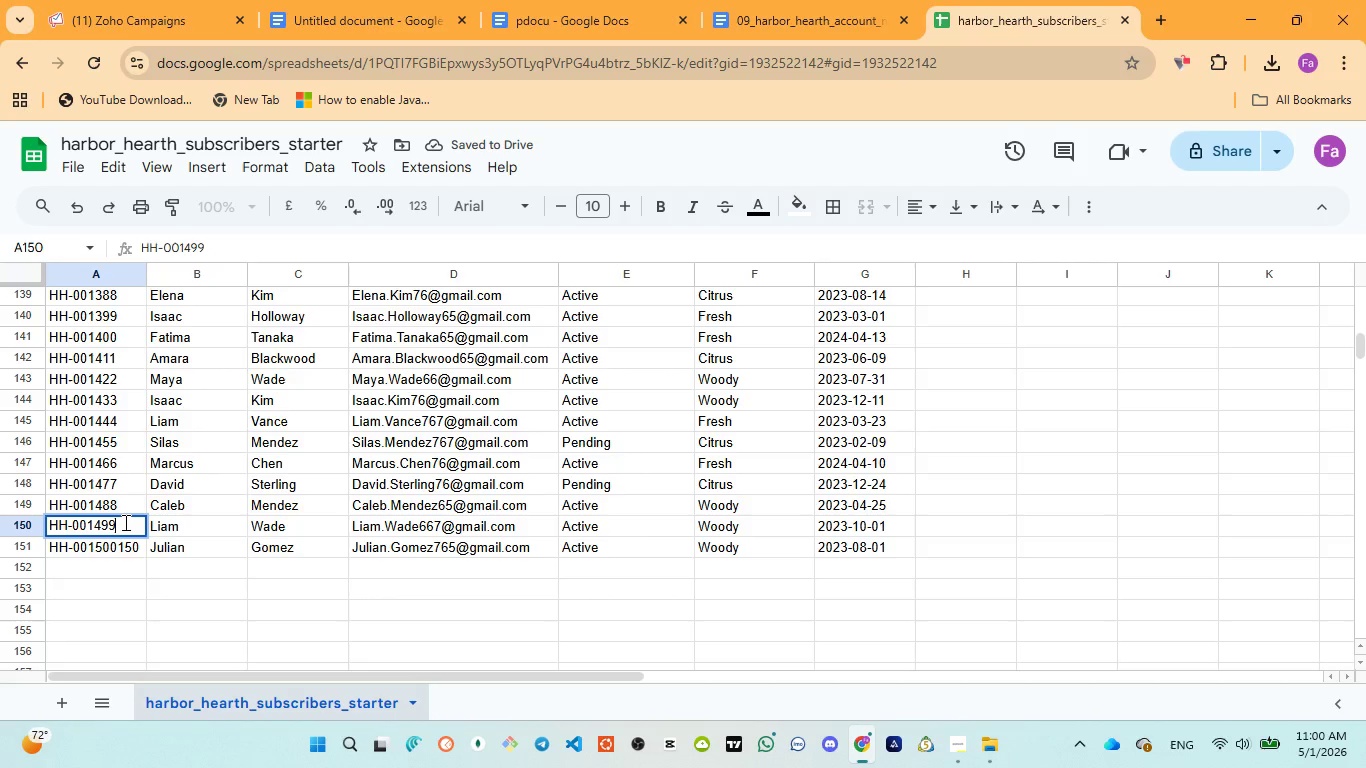 
type(499)
 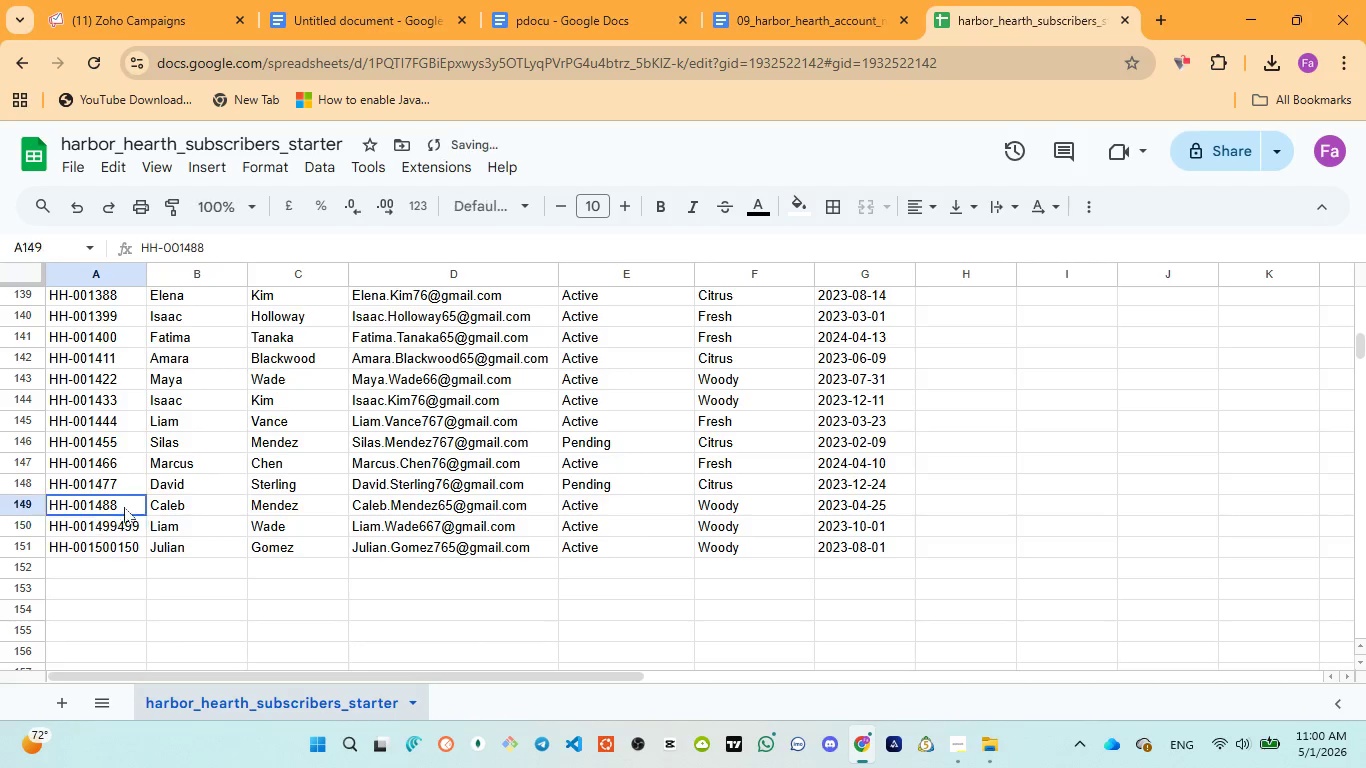 
double_click([123, 507])
 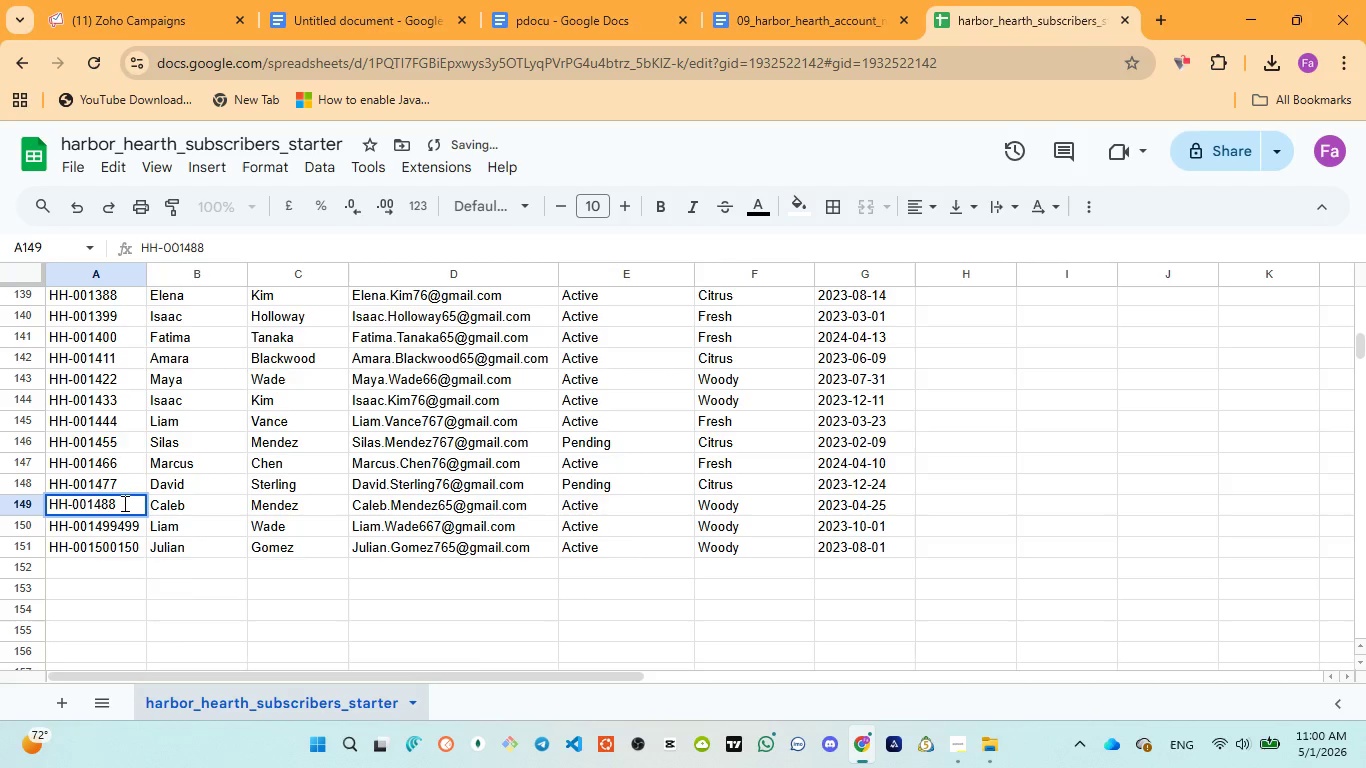 
type(488)
 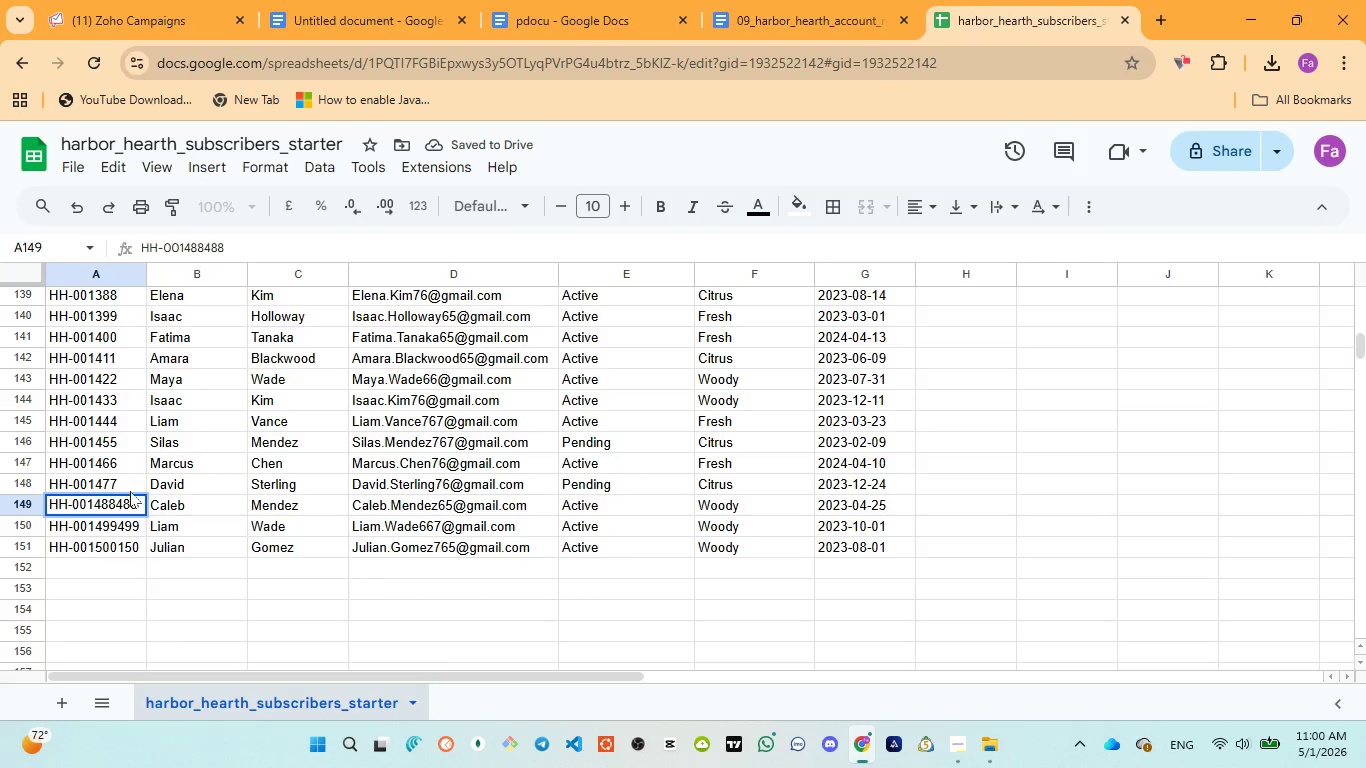 
left_click([133, 486])
 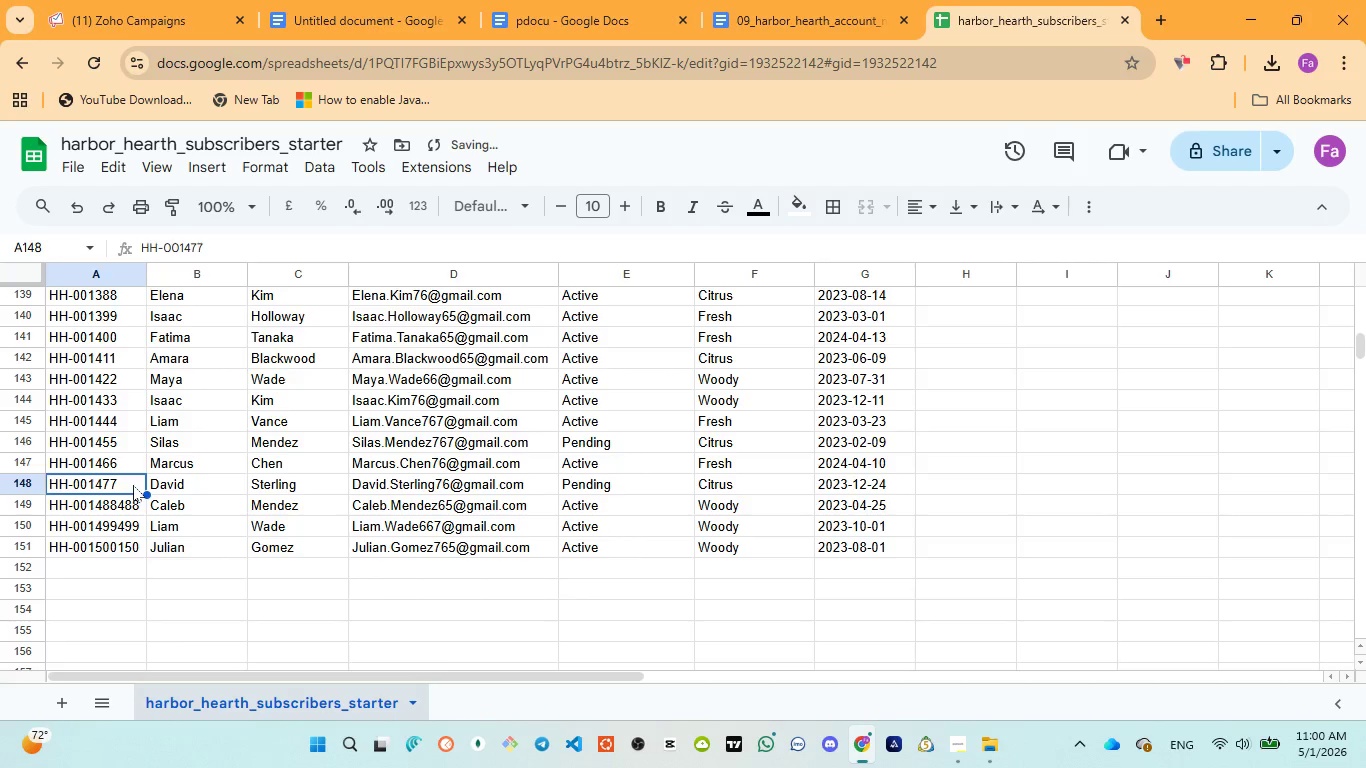 
double_click([133, 485])
 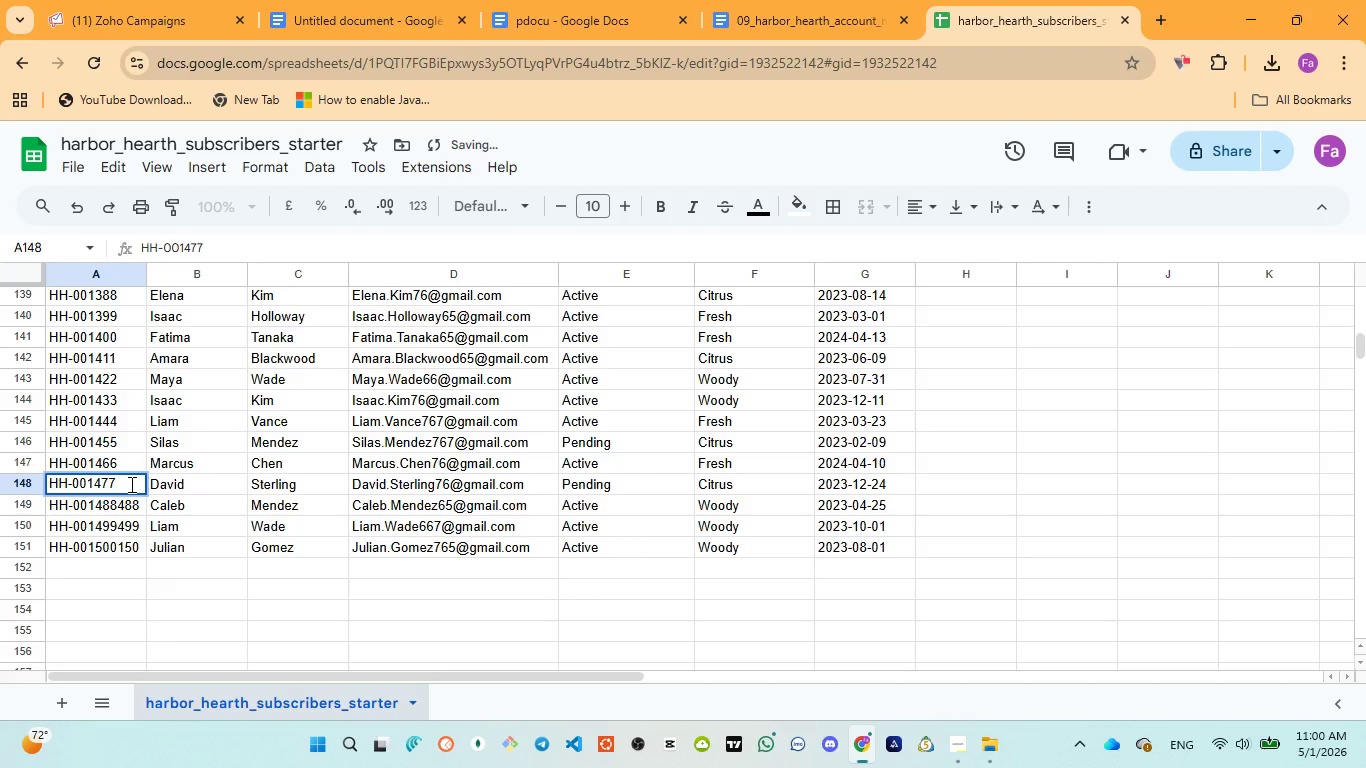 
type(477)
 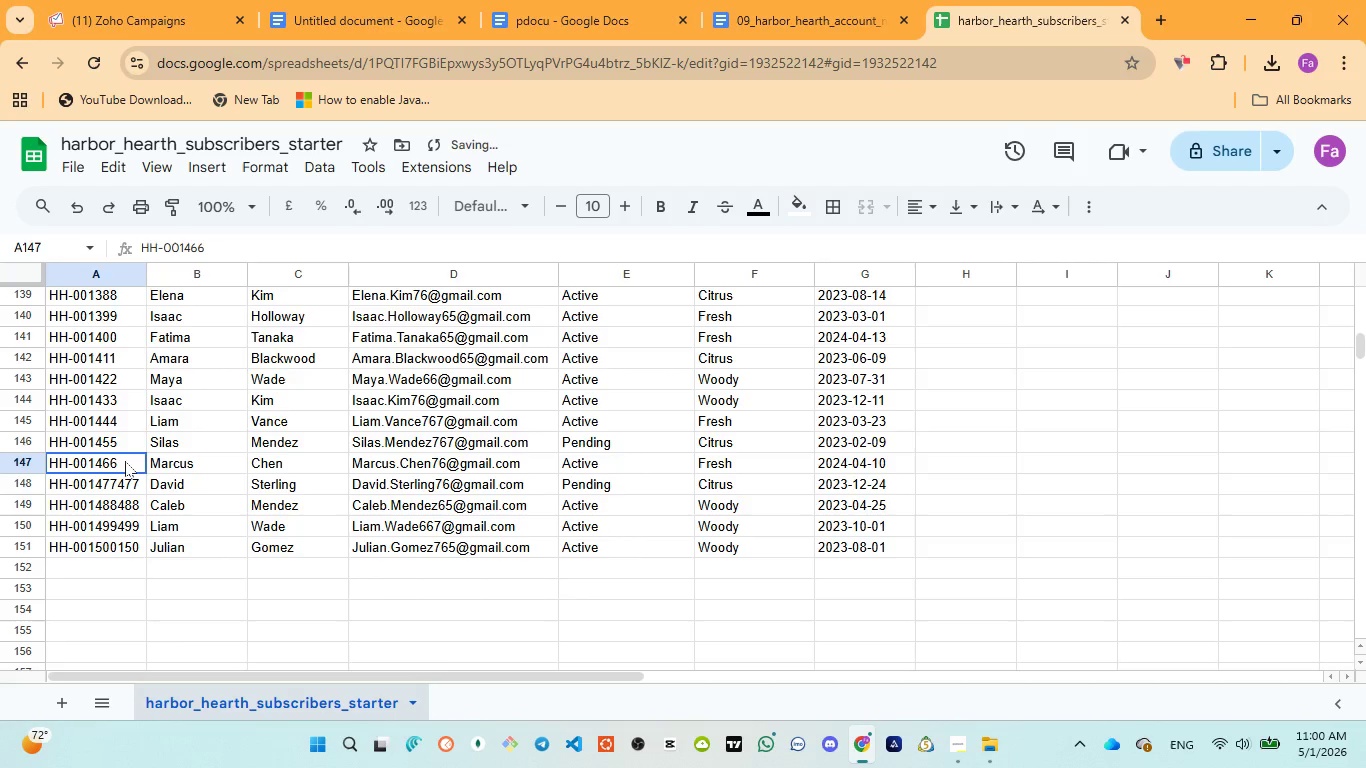 
double_click([125, 461])
 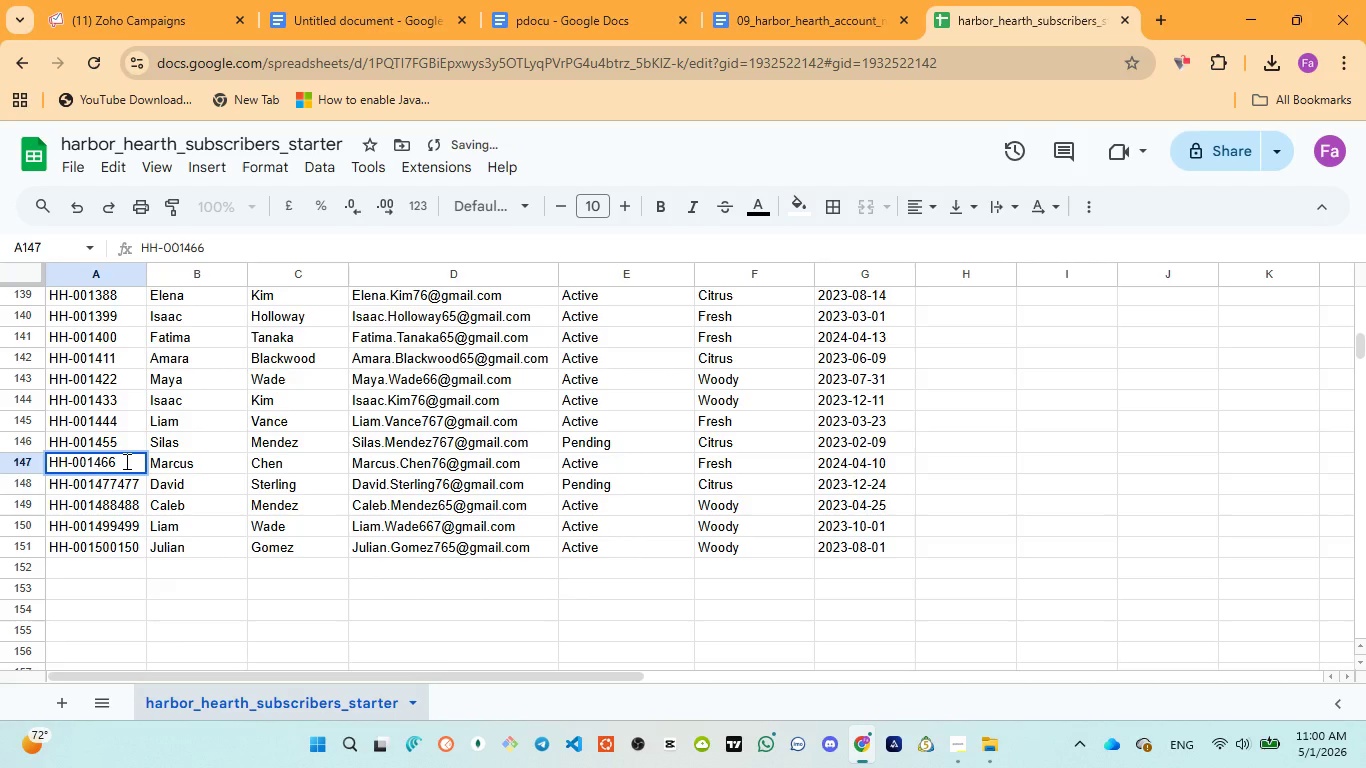 
type(466)
 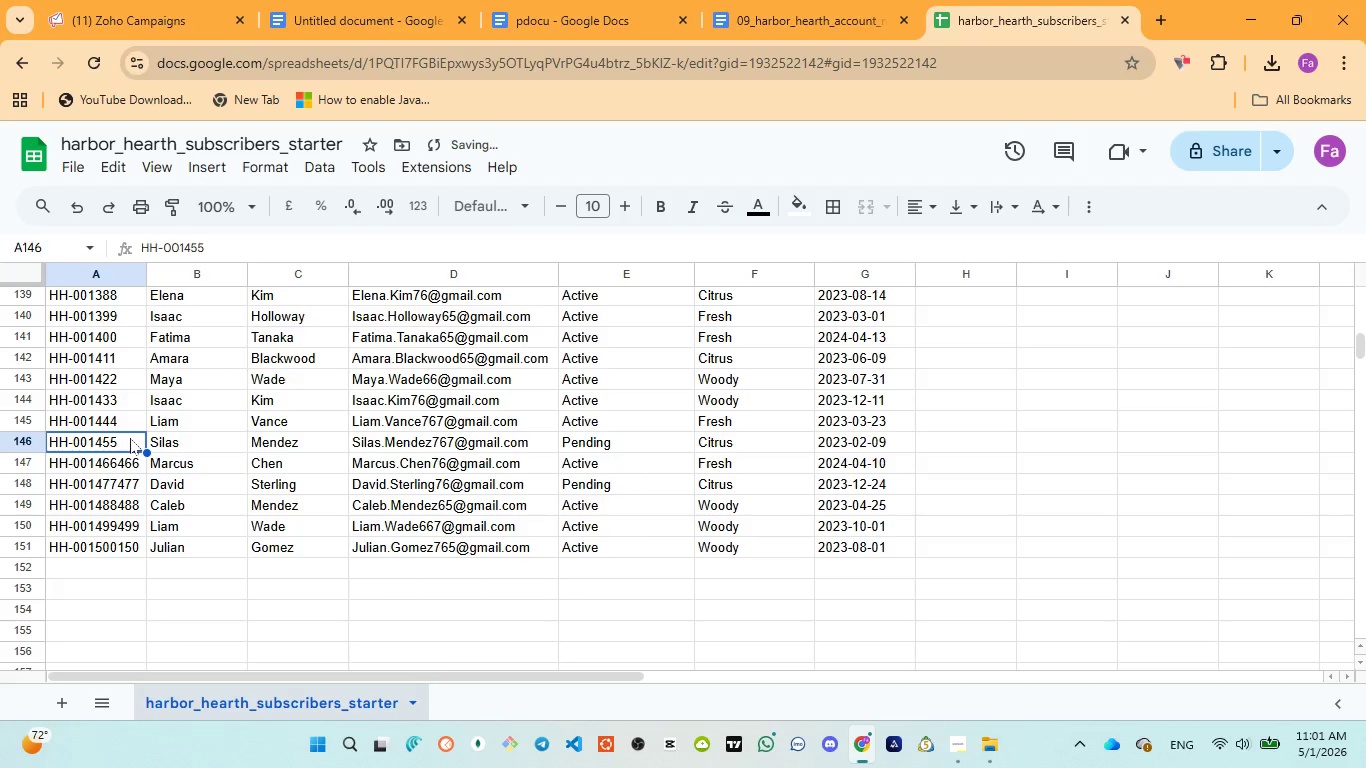 
left_click([130, 440])
 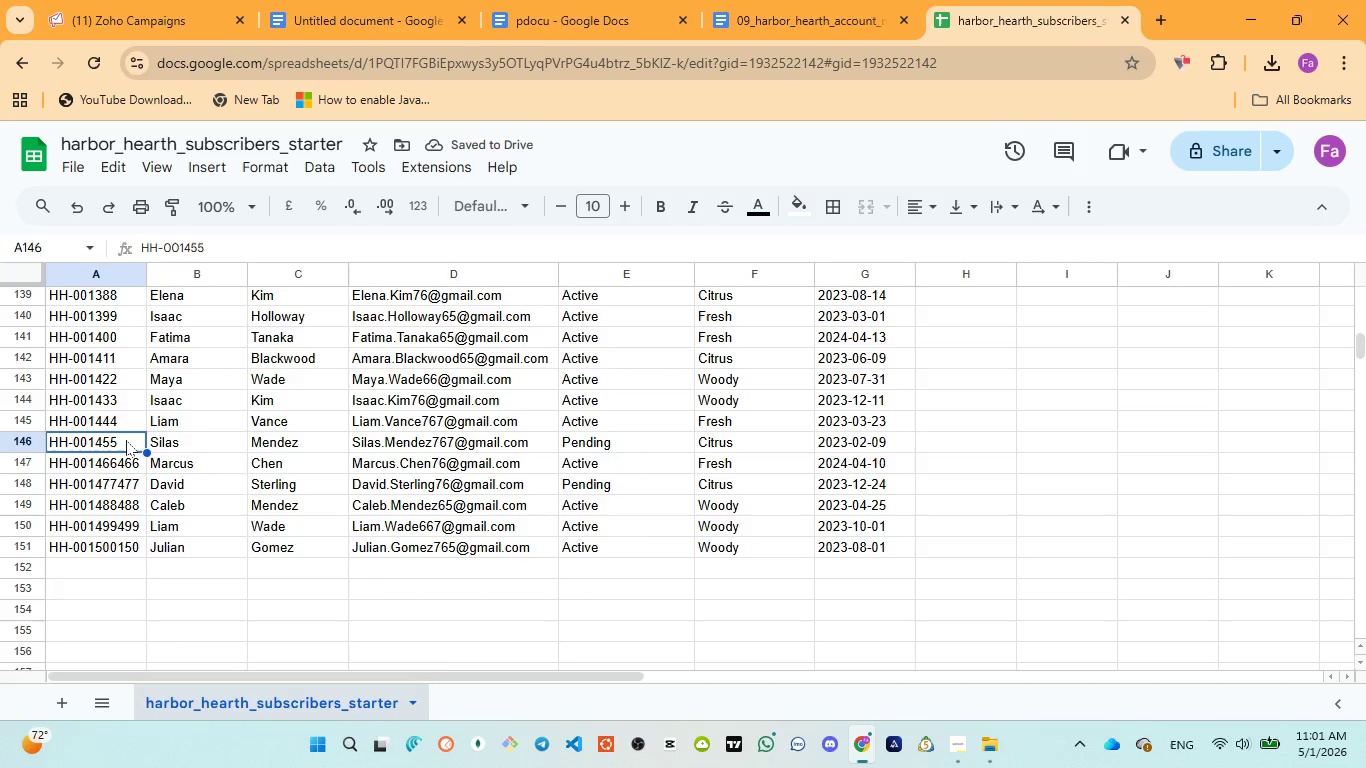 
double_click([126, 440])
 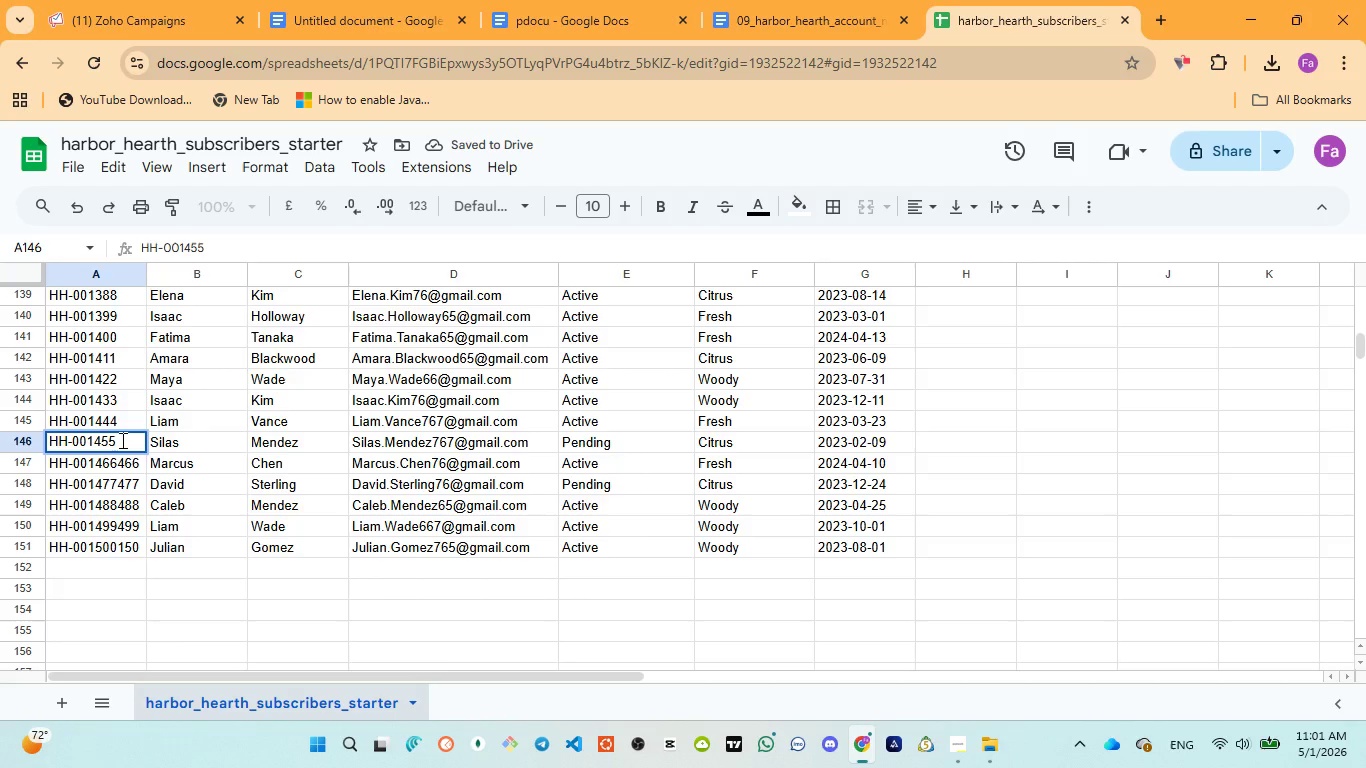 
type(455)
 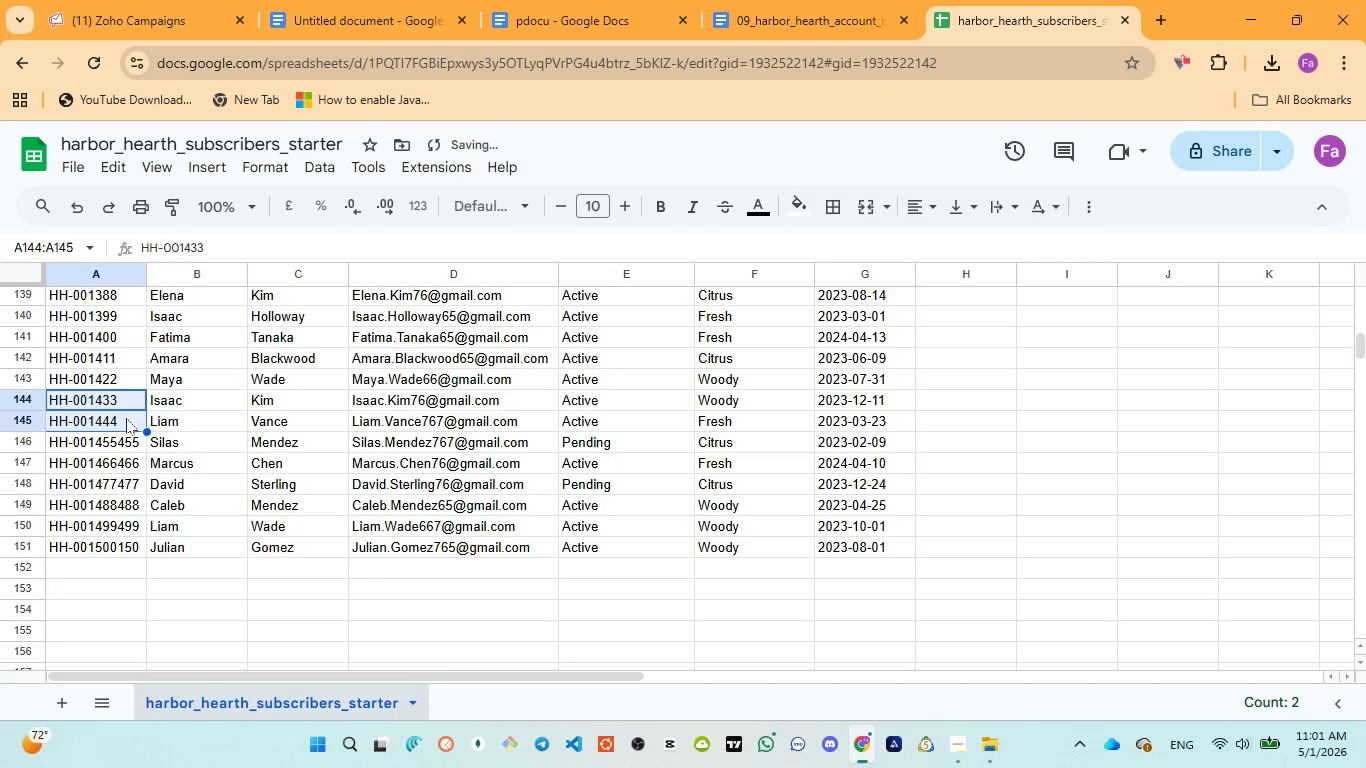 
double_click([124, 422])
 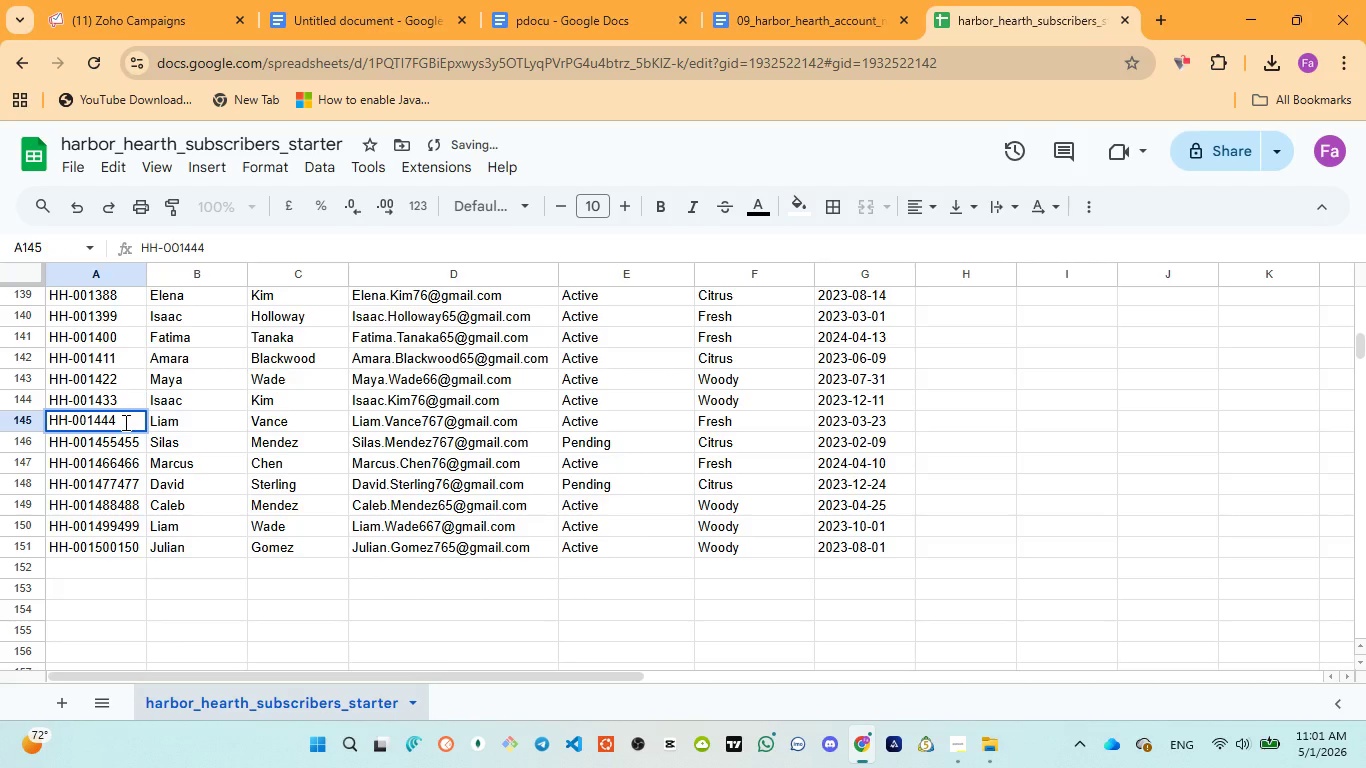 
type(44)
 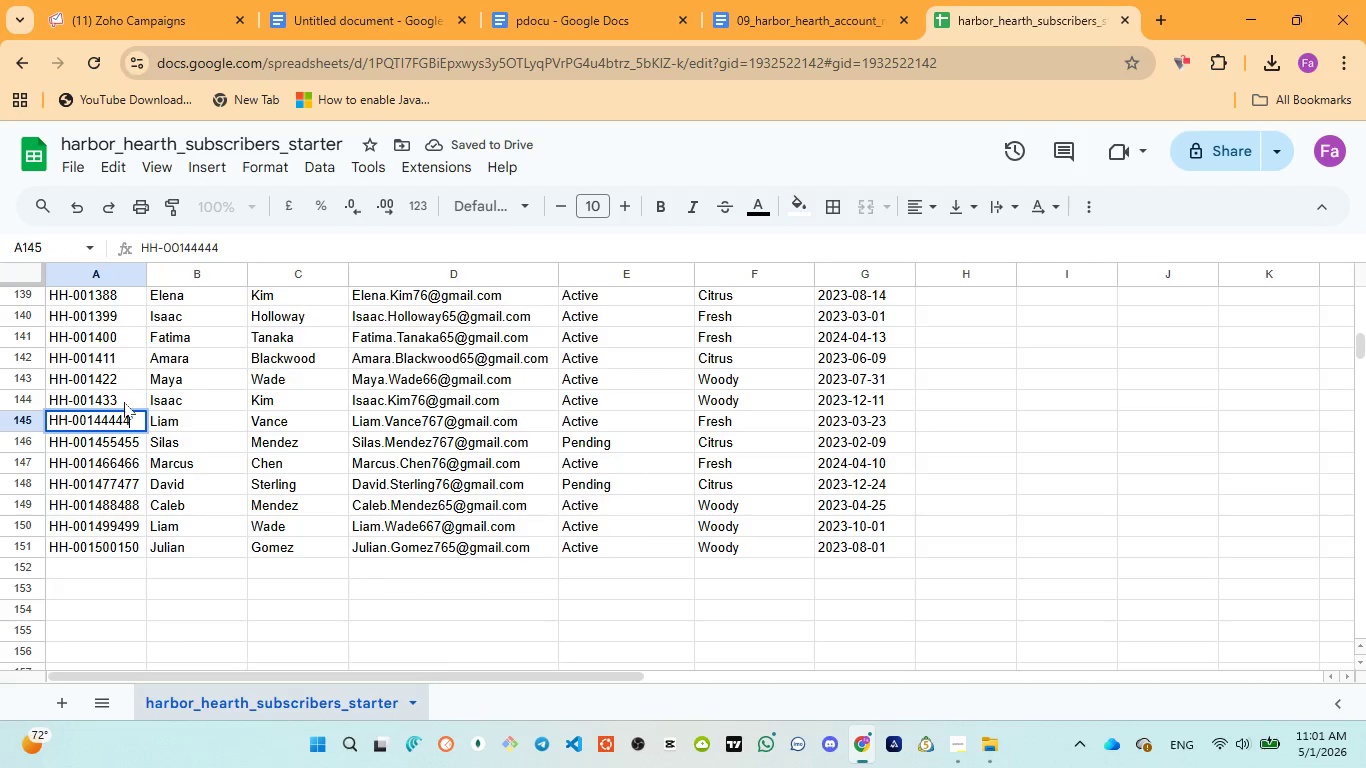 
key(4)
 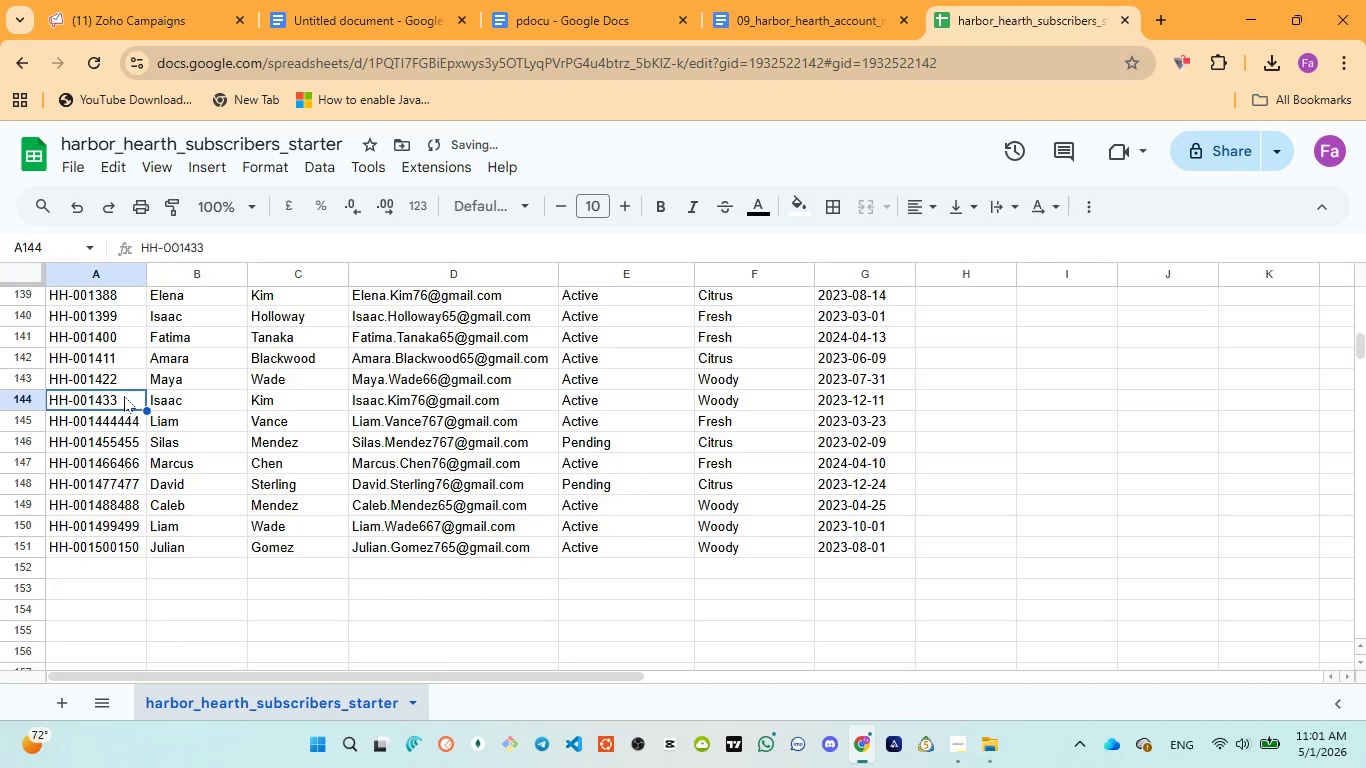 
double_click([124, 396])
 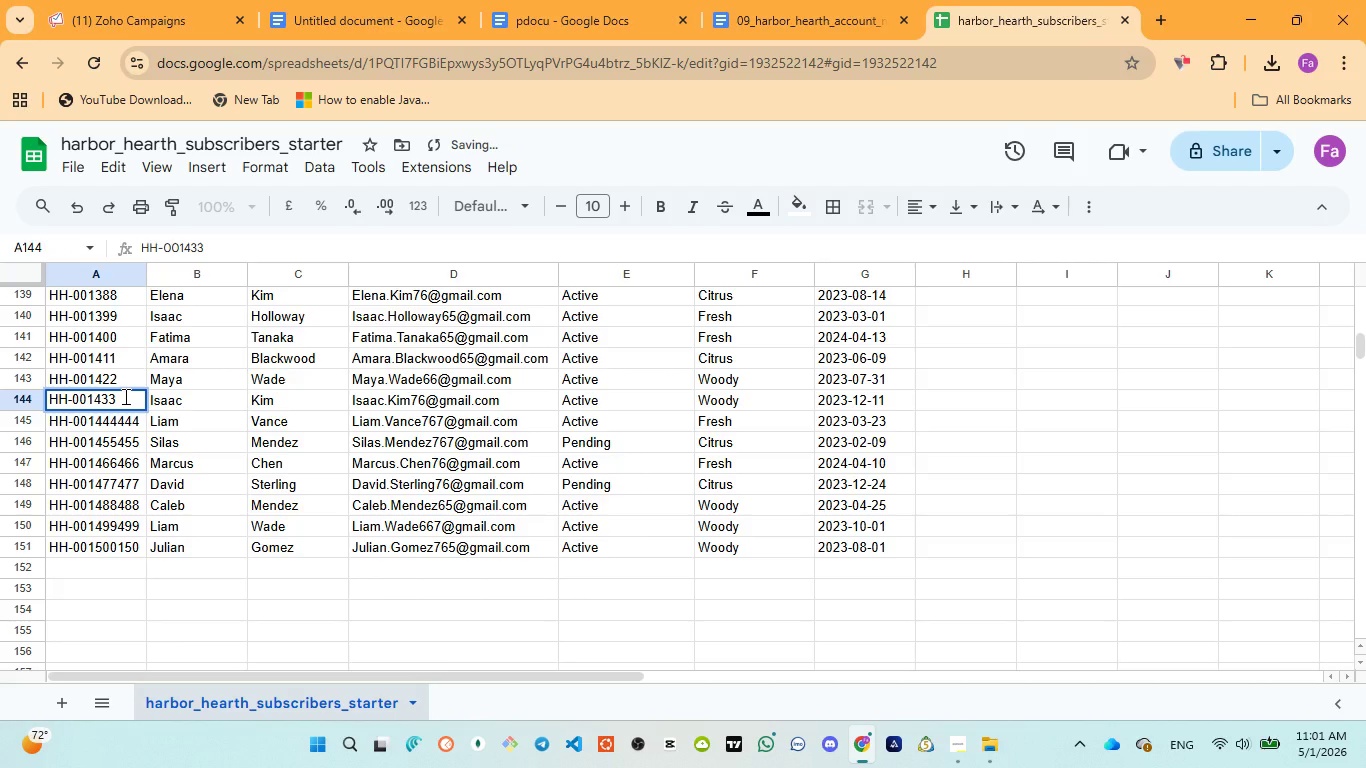 
type(433)
 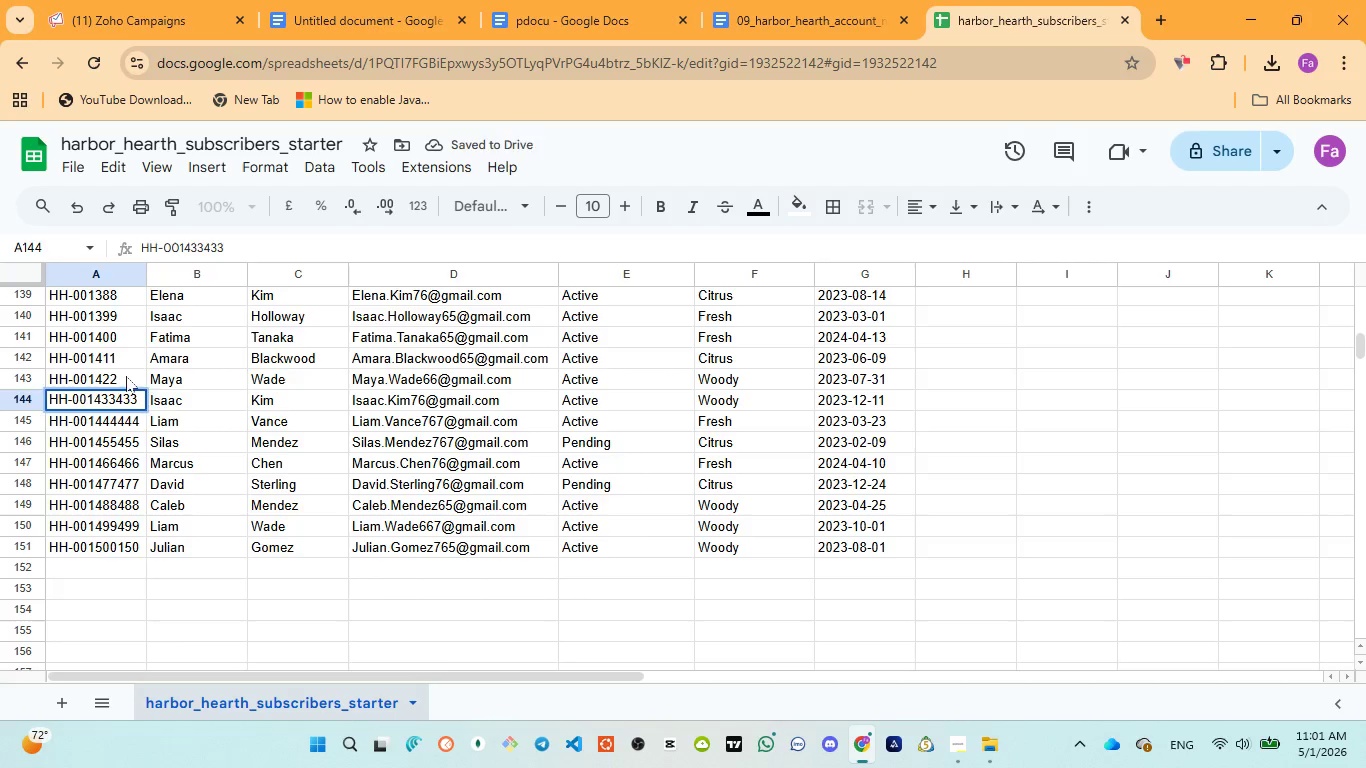 
double_click([126, 376])
 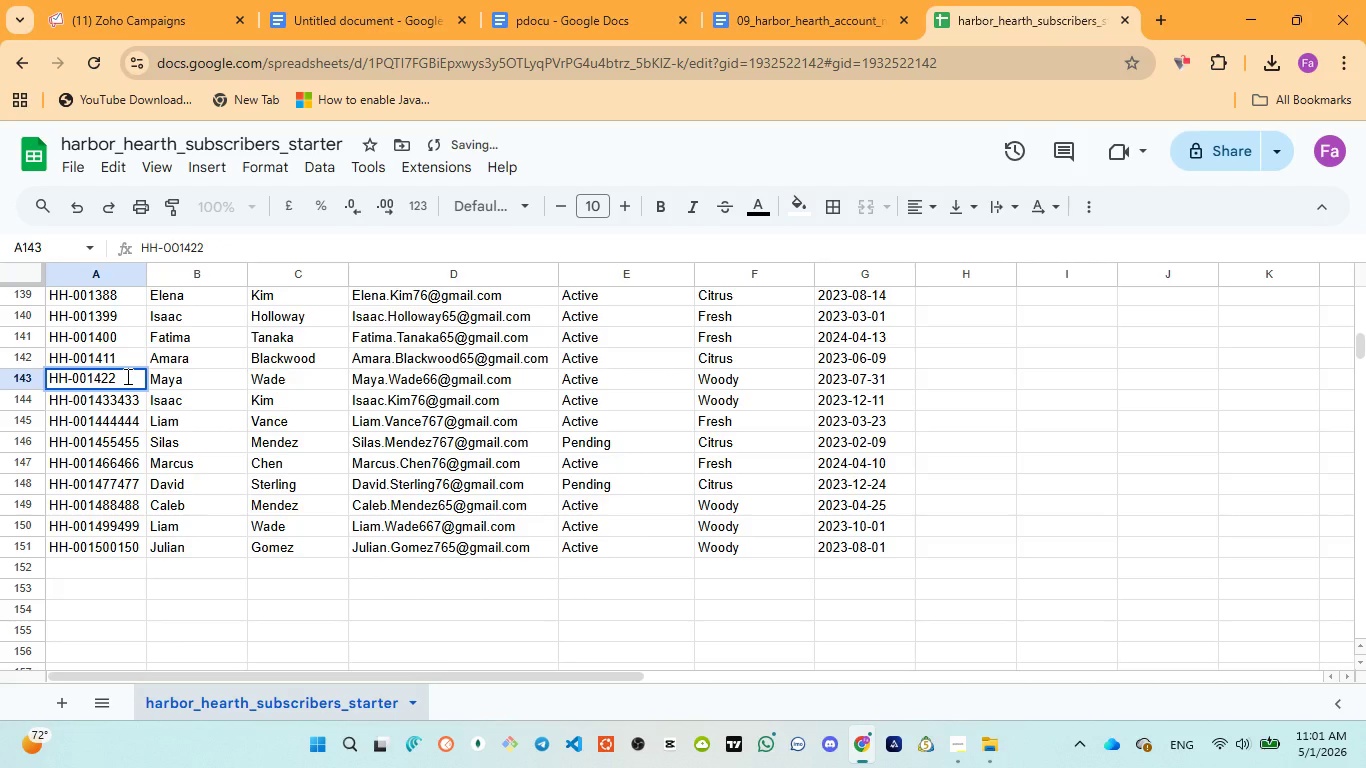 
type(422)
 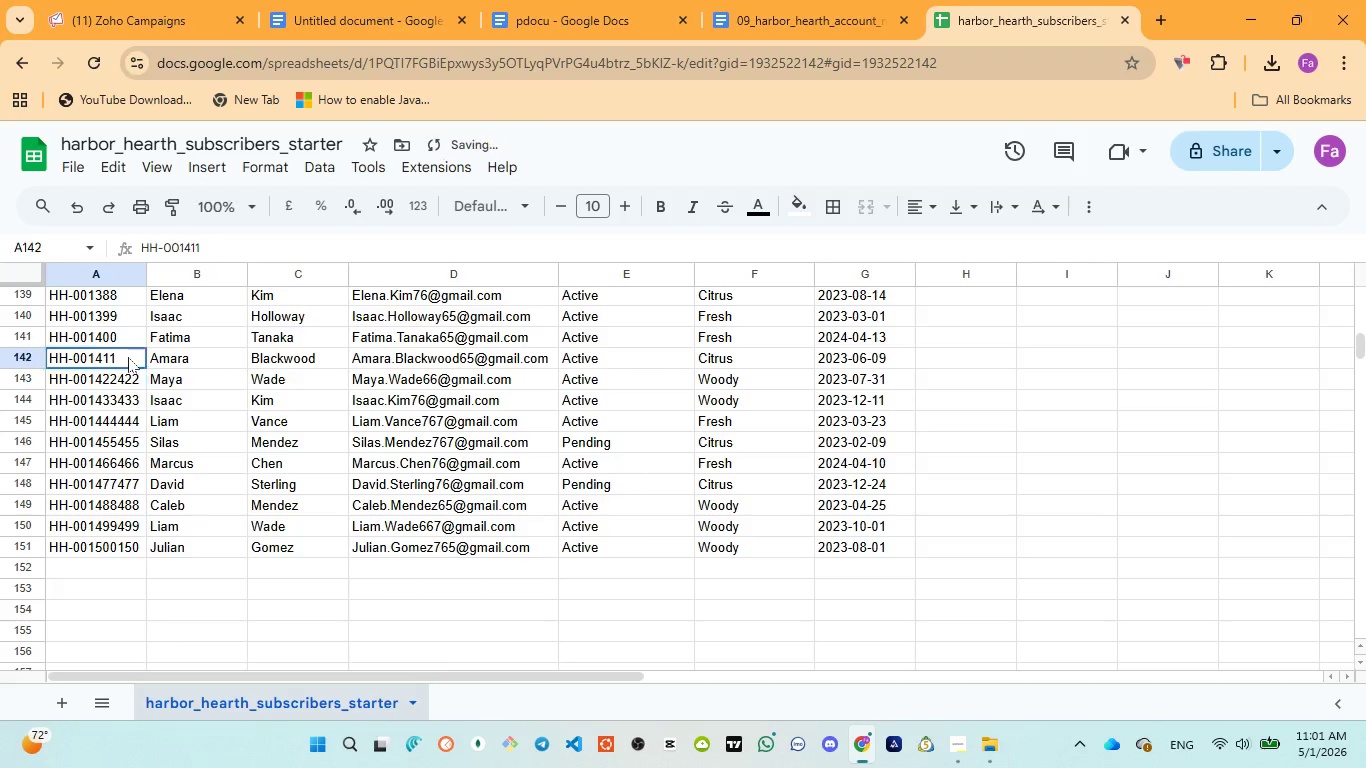 
double_click([128, 357])
 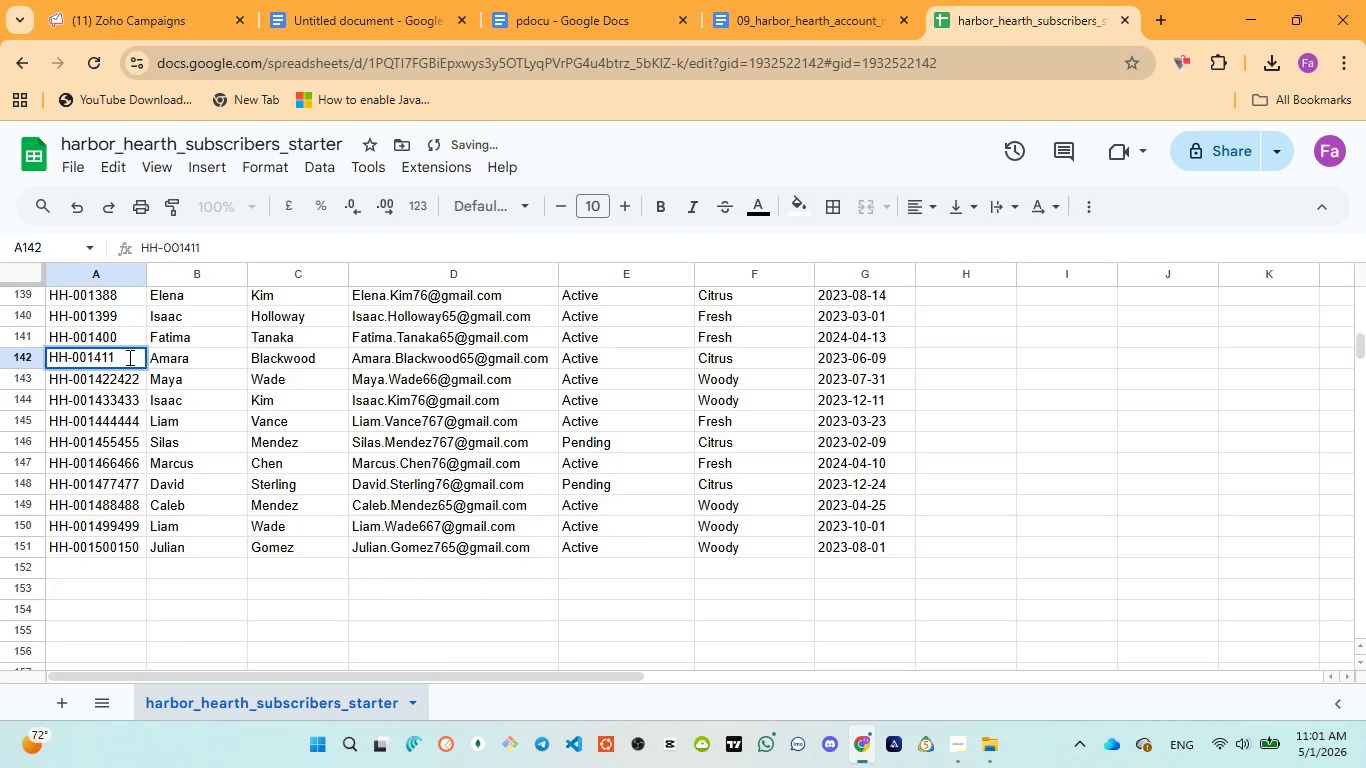 
type(411)
 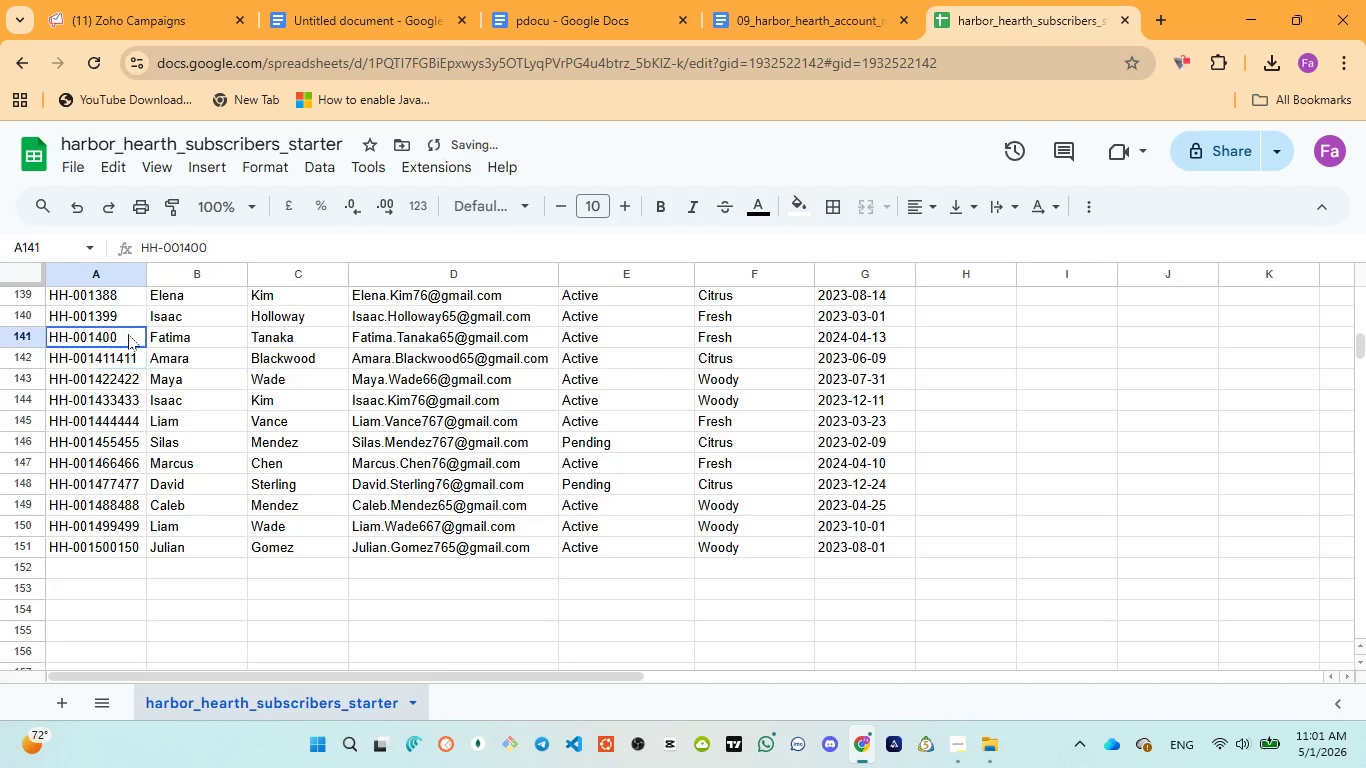 
double_click([128, 334])
 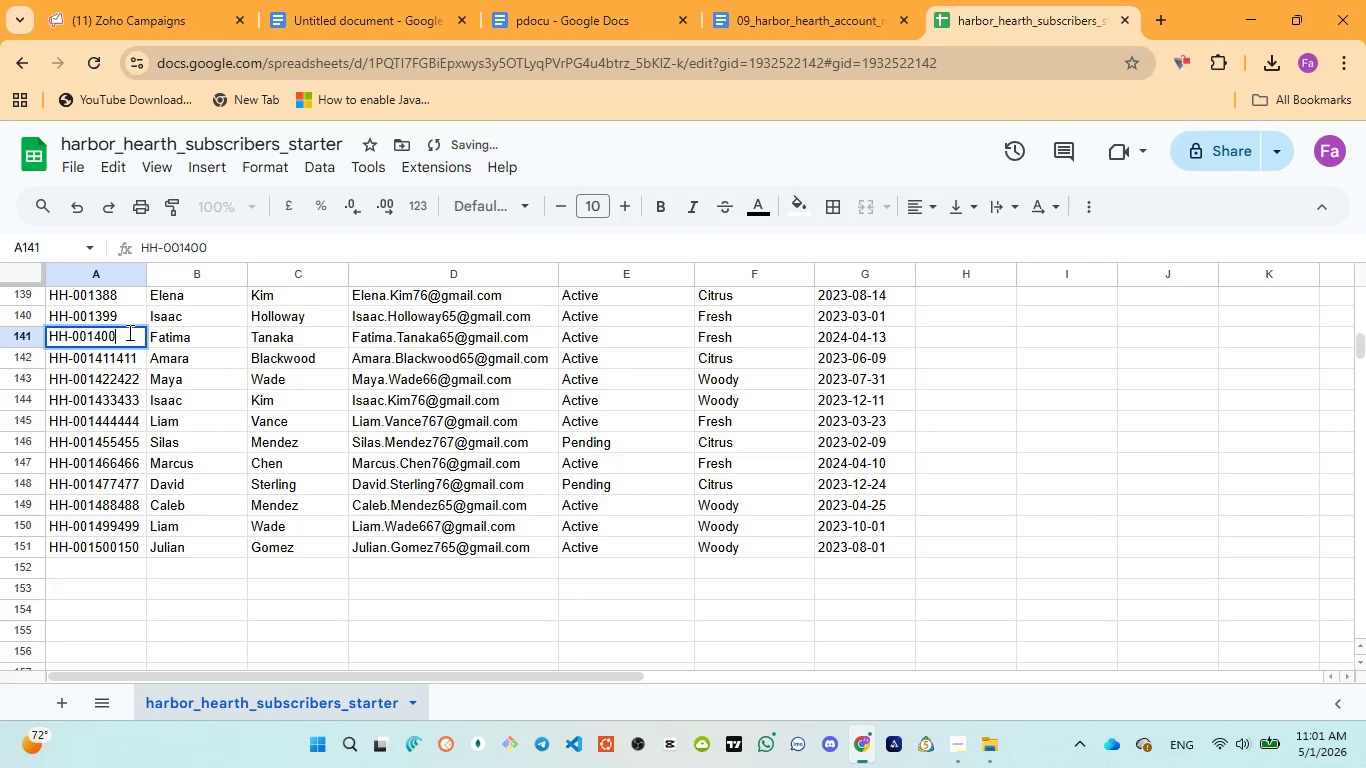 
type(40)
 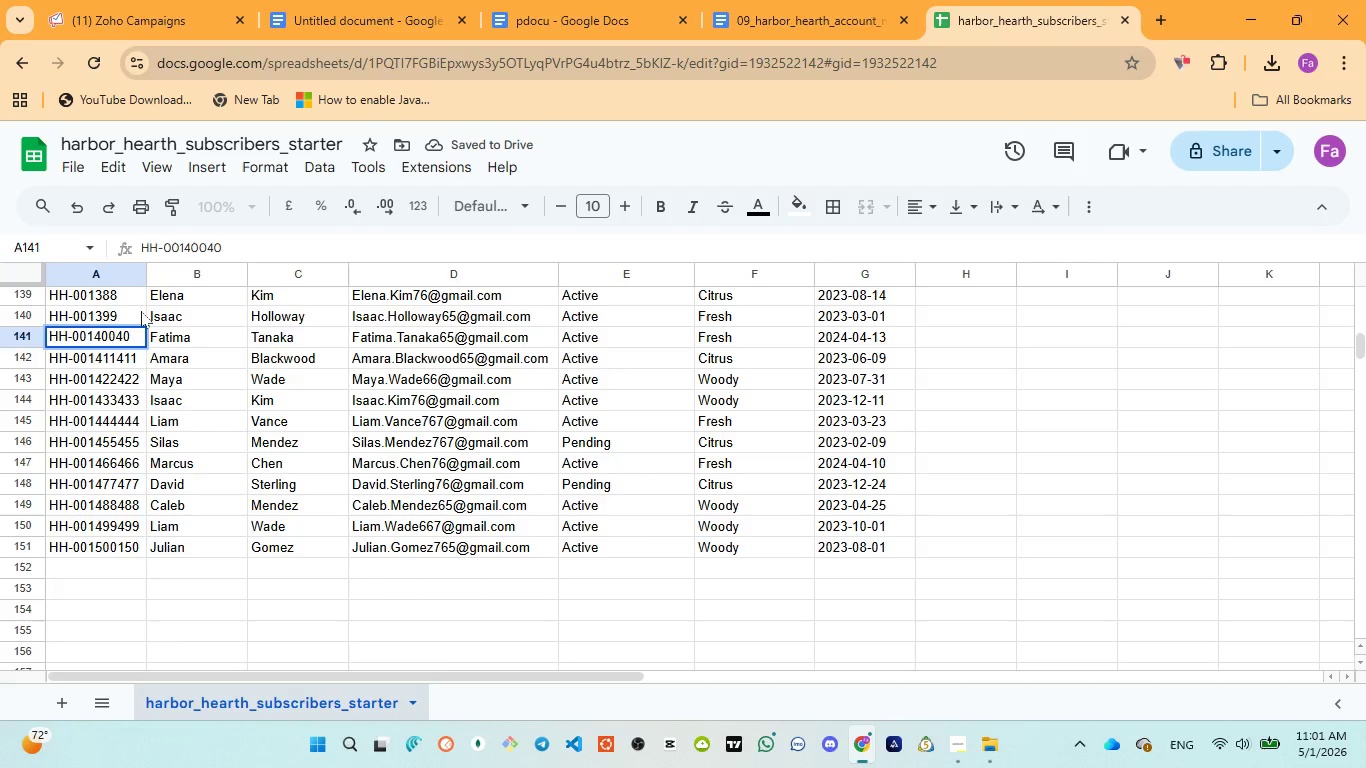 
key(0)
 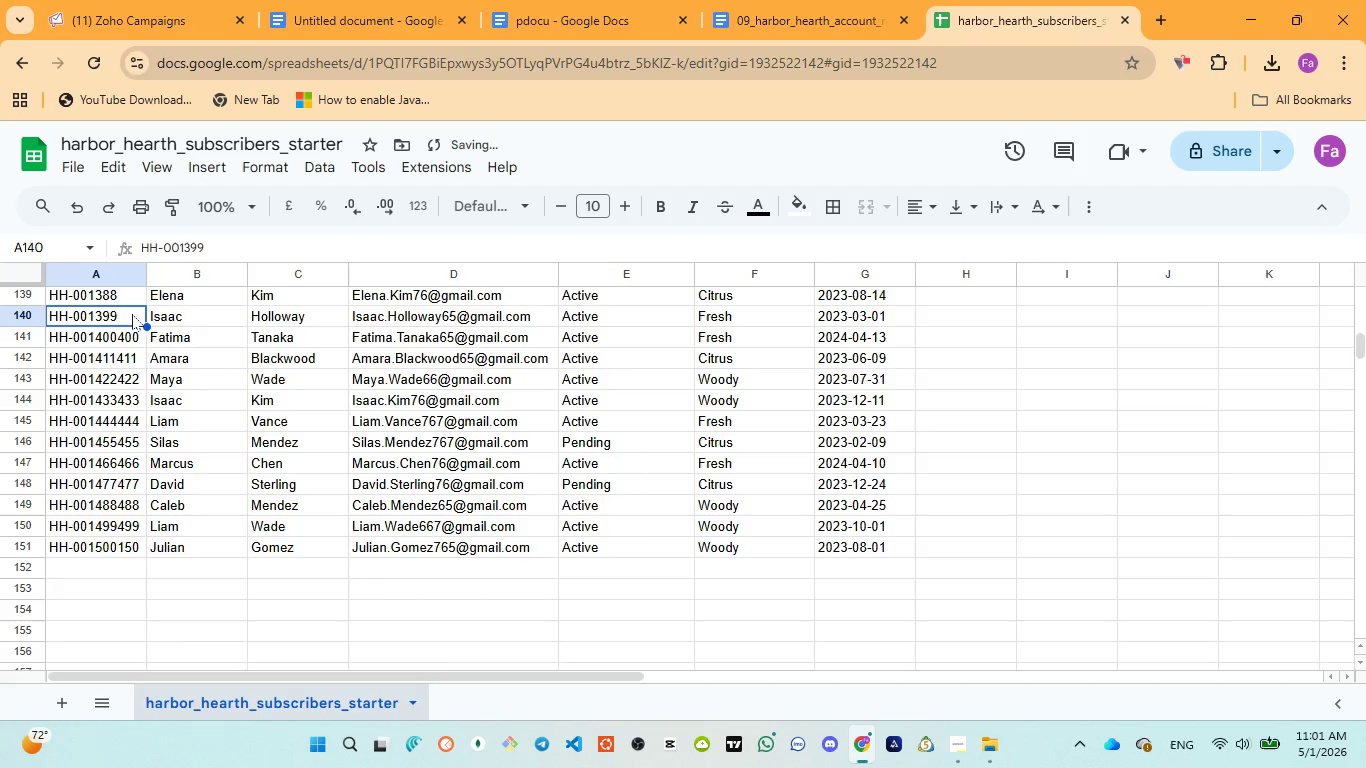 
double_click([132, 314])
 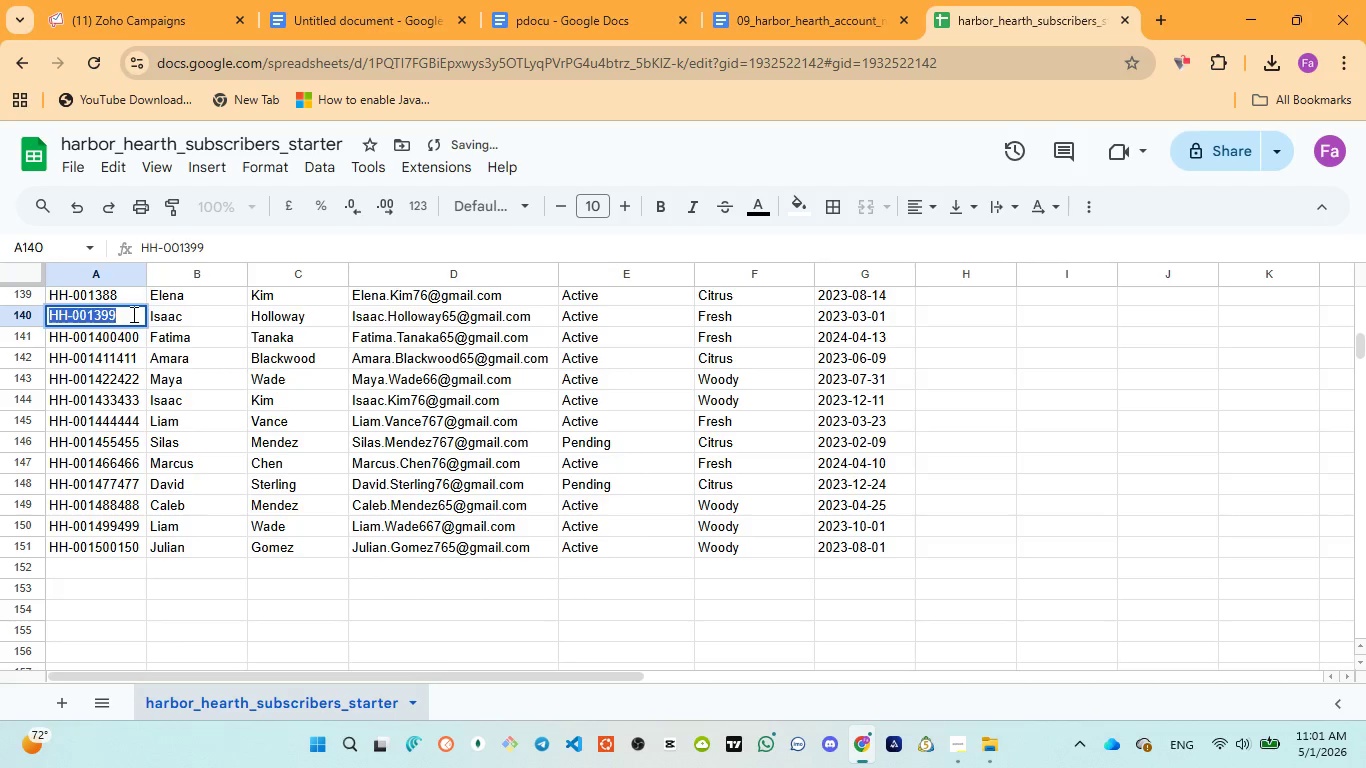 
triple_click([132, 314])
 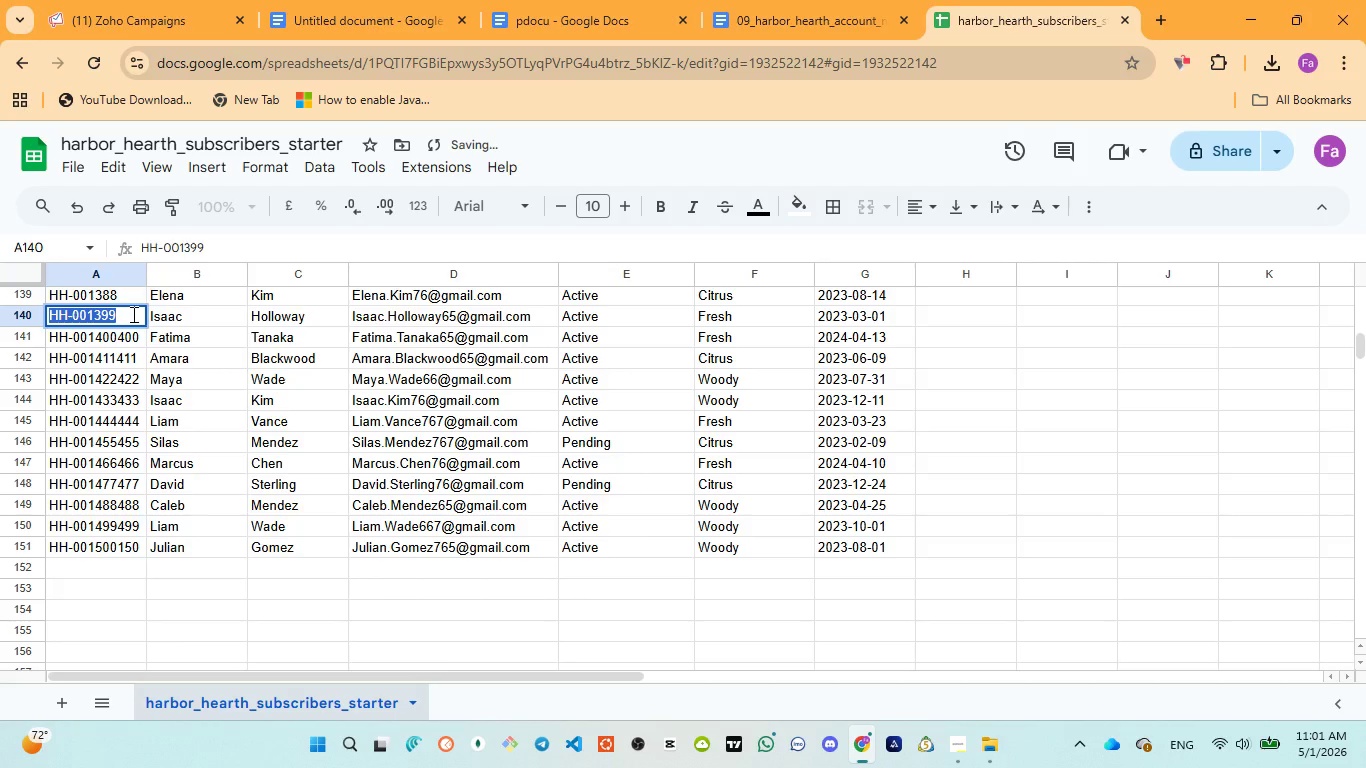 
left_click([132, 314])
 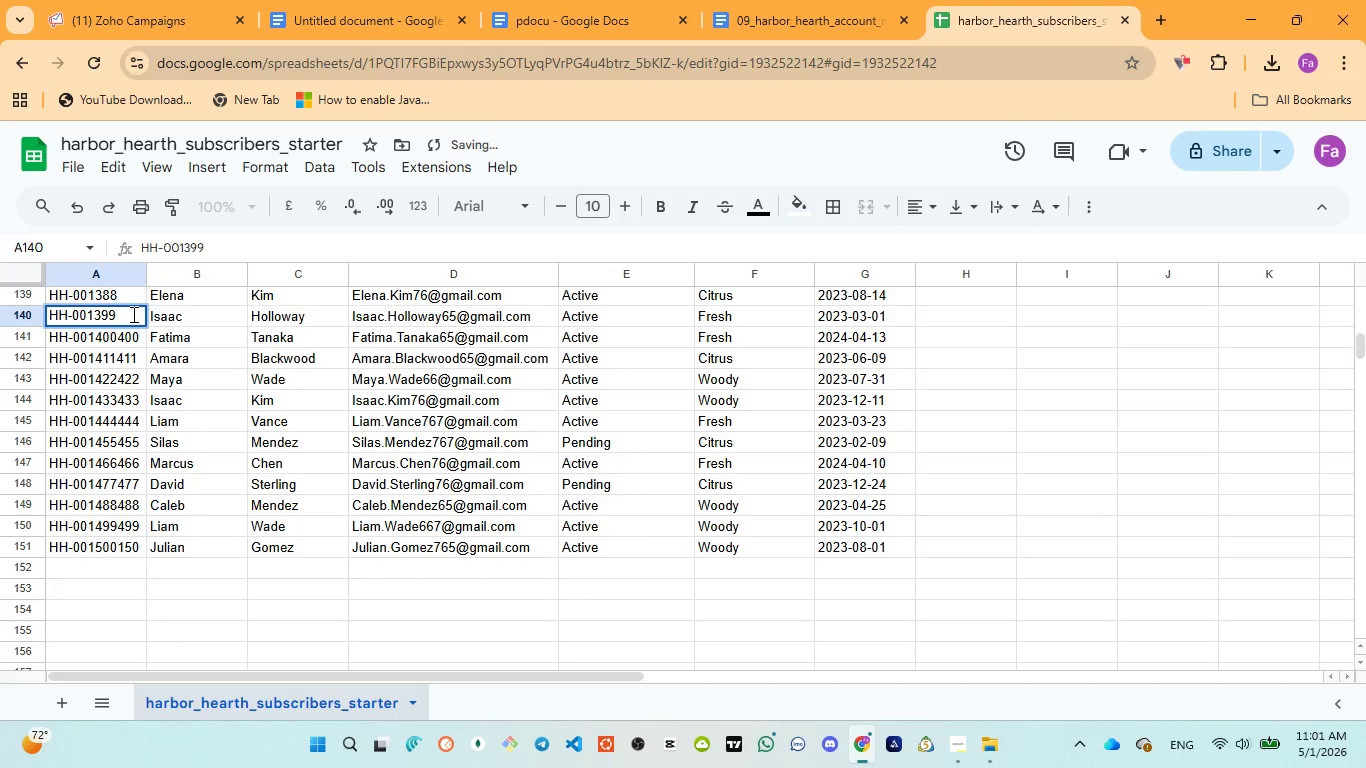 
type(399)
 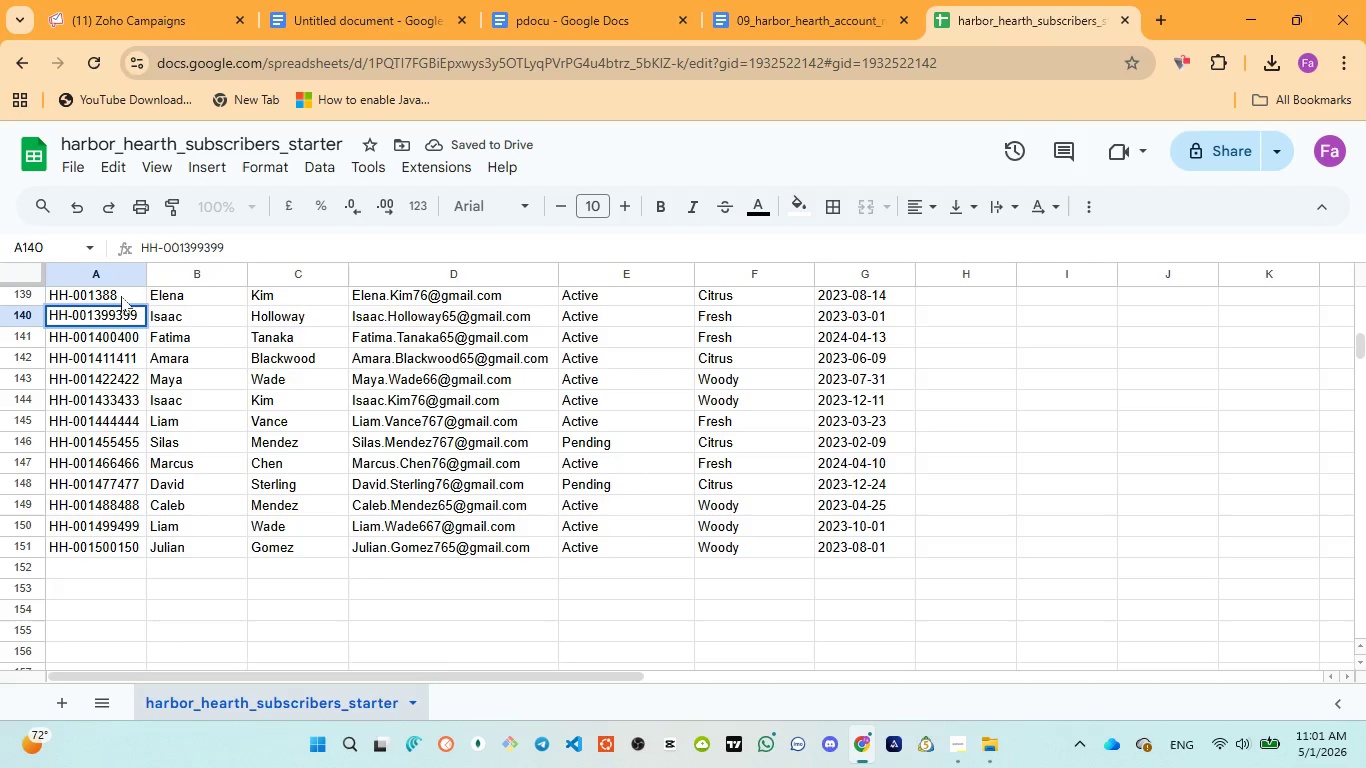 
left_click([125, 294])
 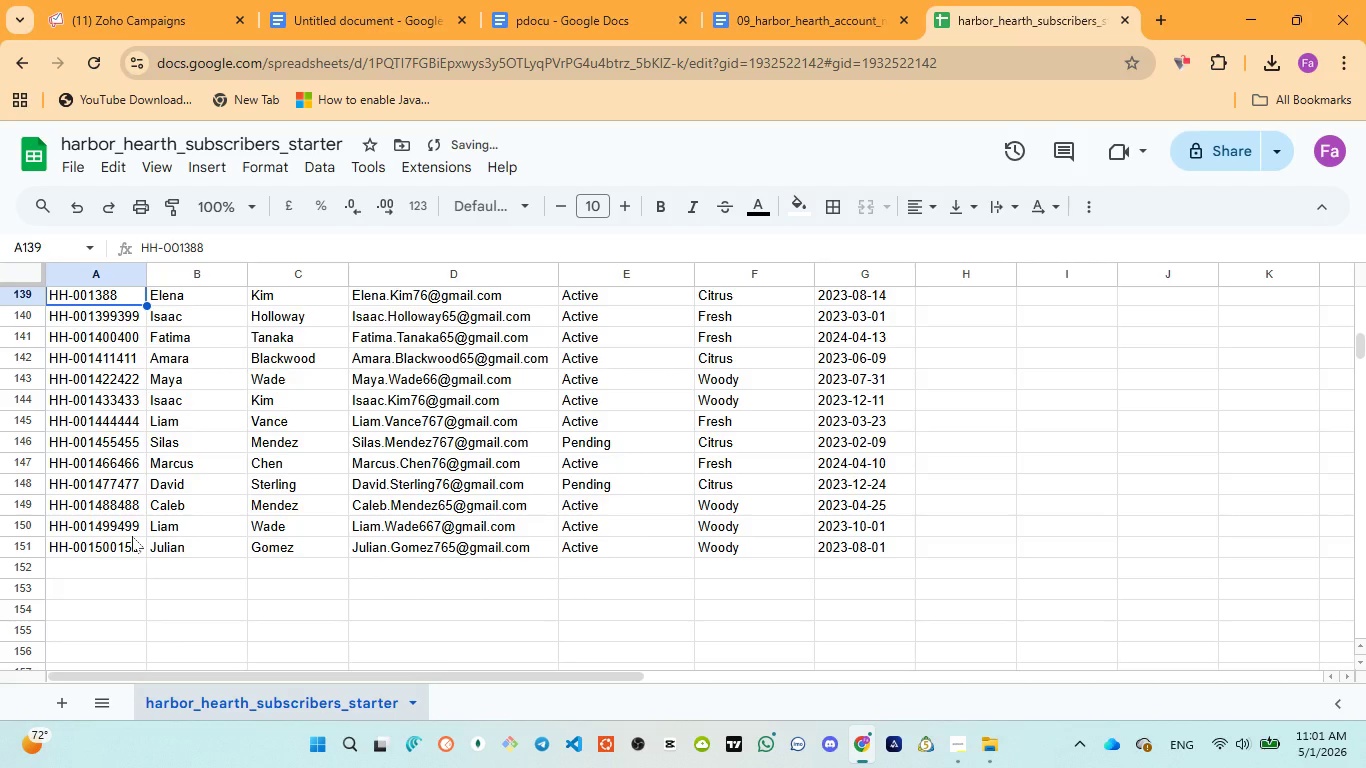 
scroll: coordinate [132, 536], scroll_direction: up, amount: 1.0
 